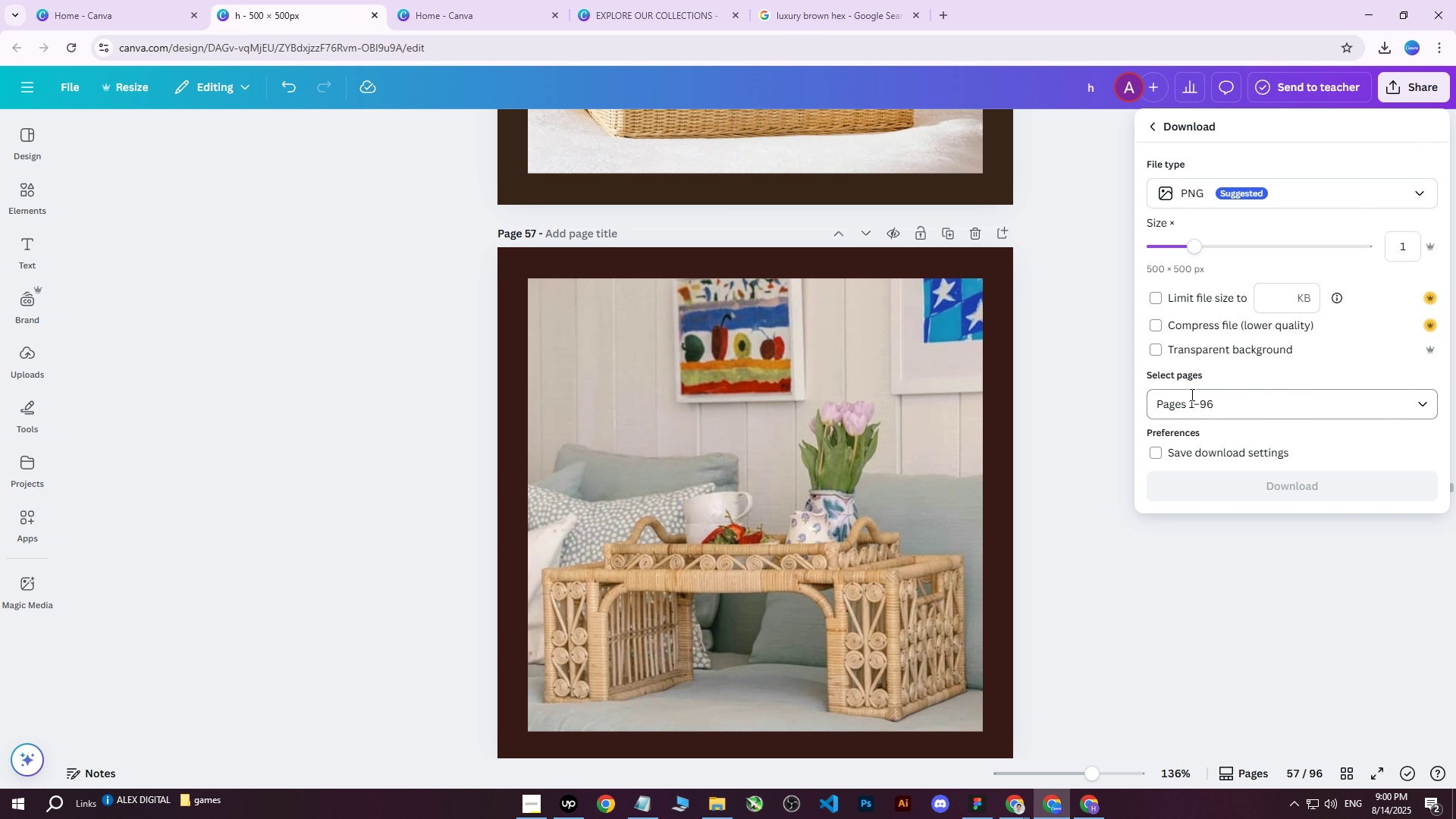 
double_click([1191, 410])
 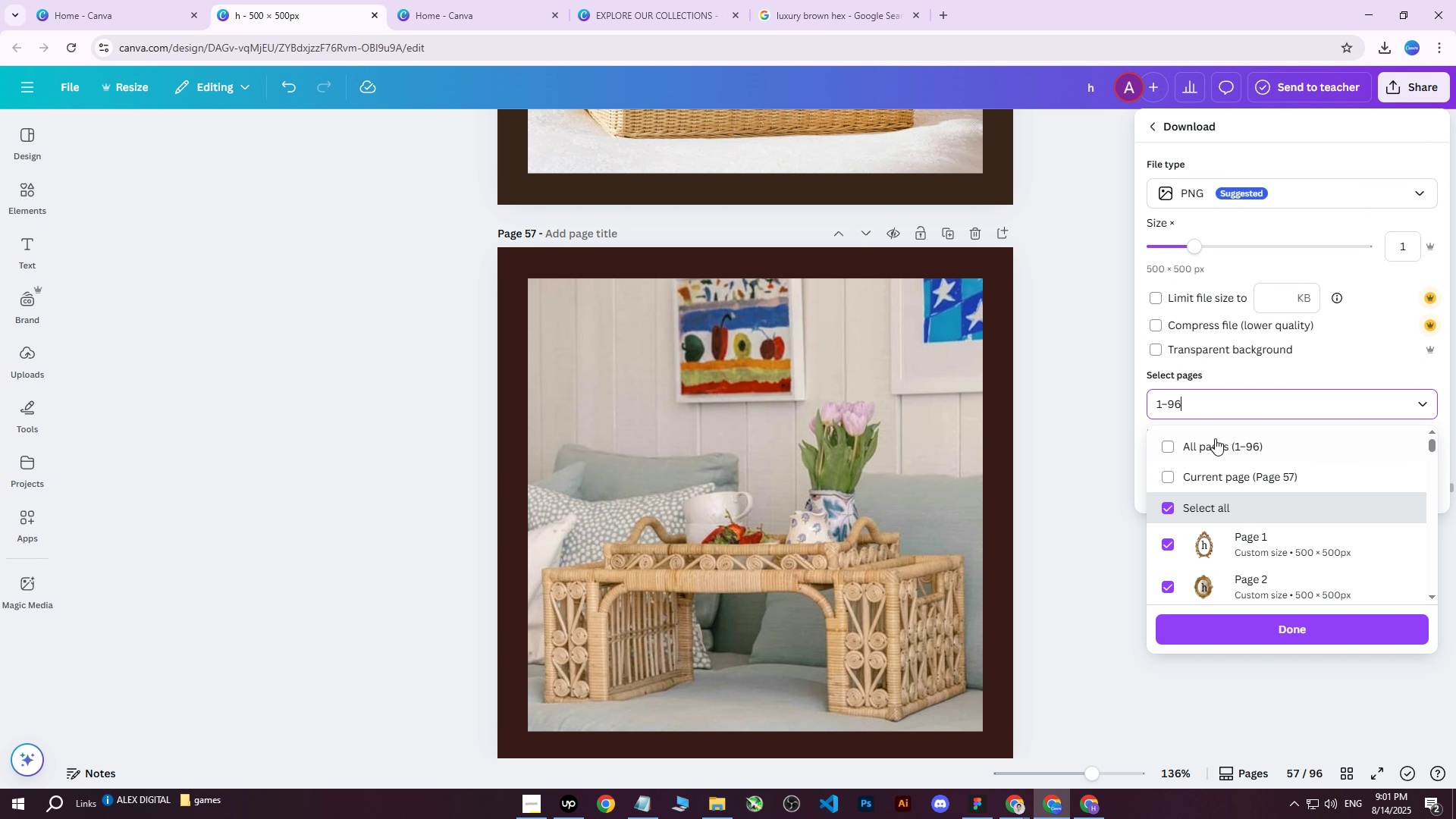 
triple_click([1213, 446])
 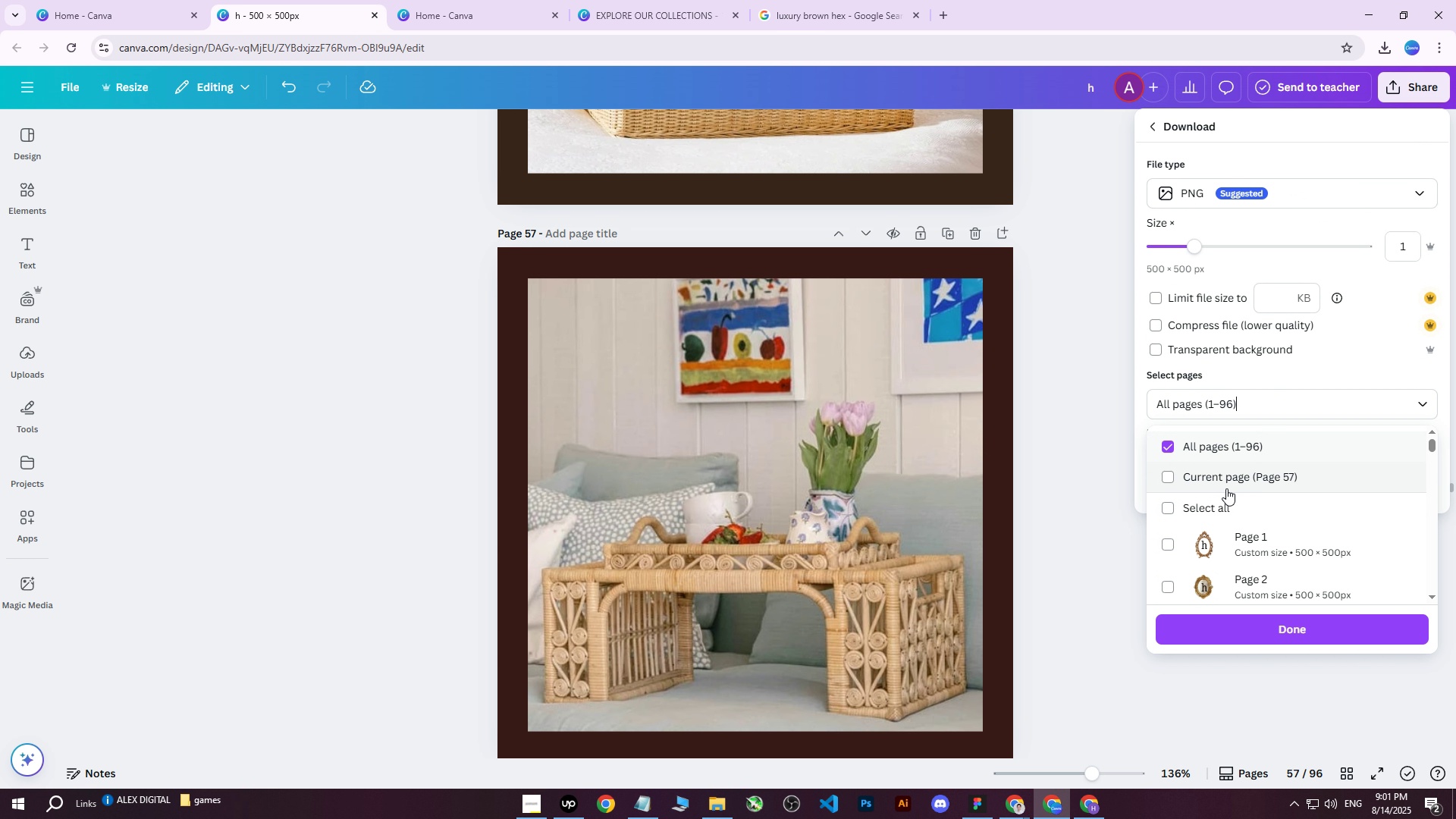 
triple_click([1224, 488])
 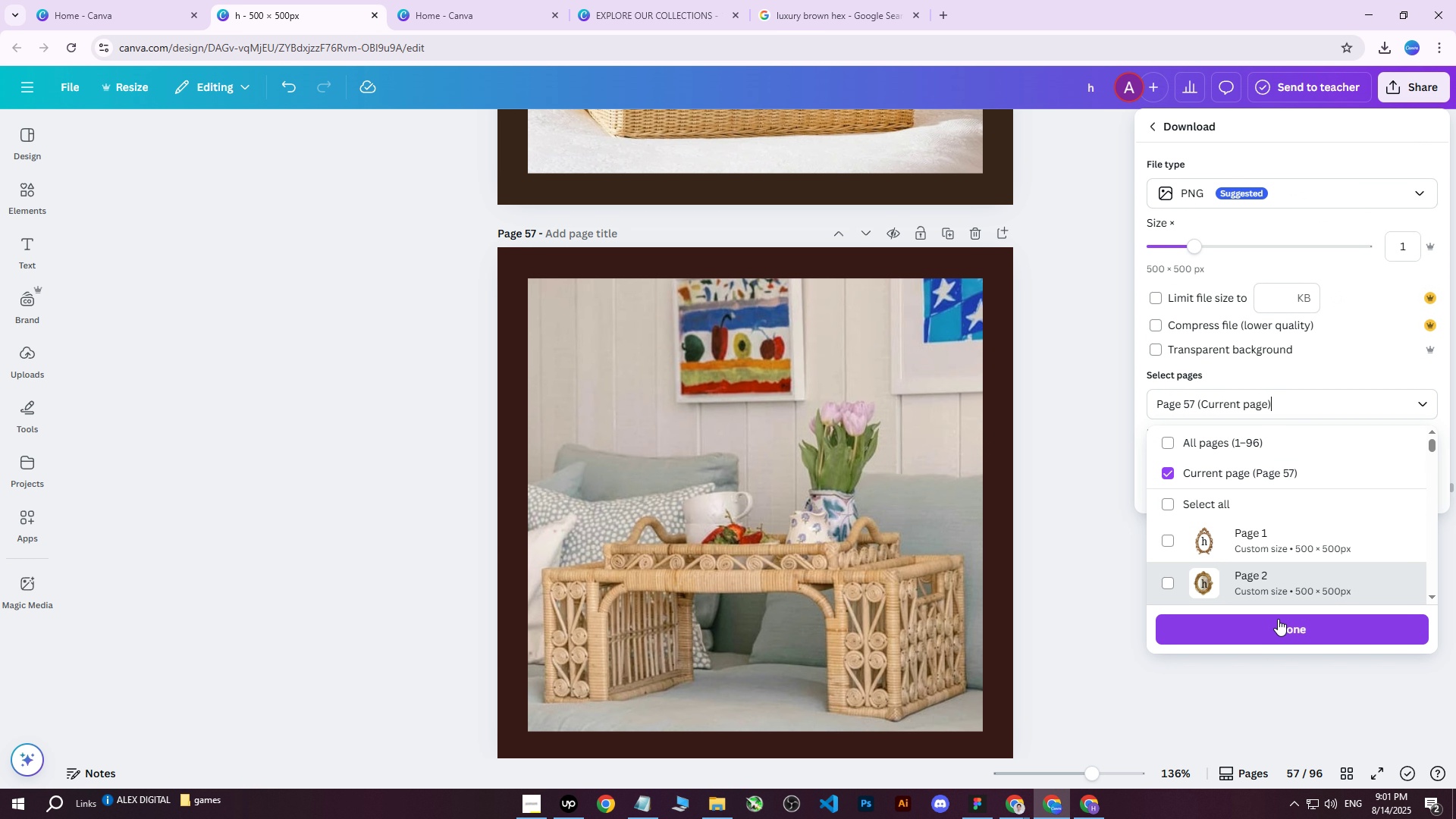 
triple_click([1277, 619])
 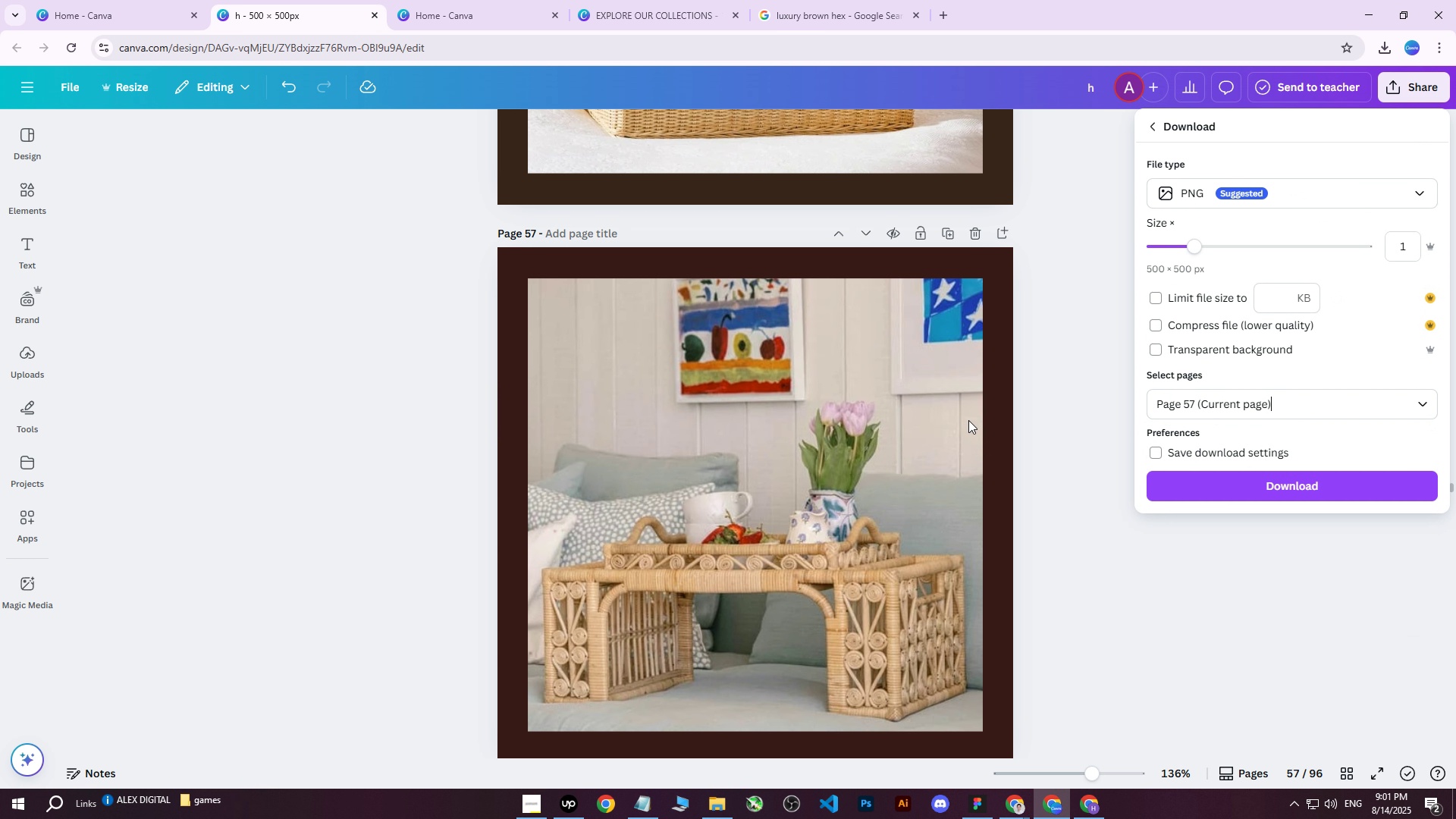 
scroll: coordinate [941, 392], scroll_direction: down, amount: 1.0
 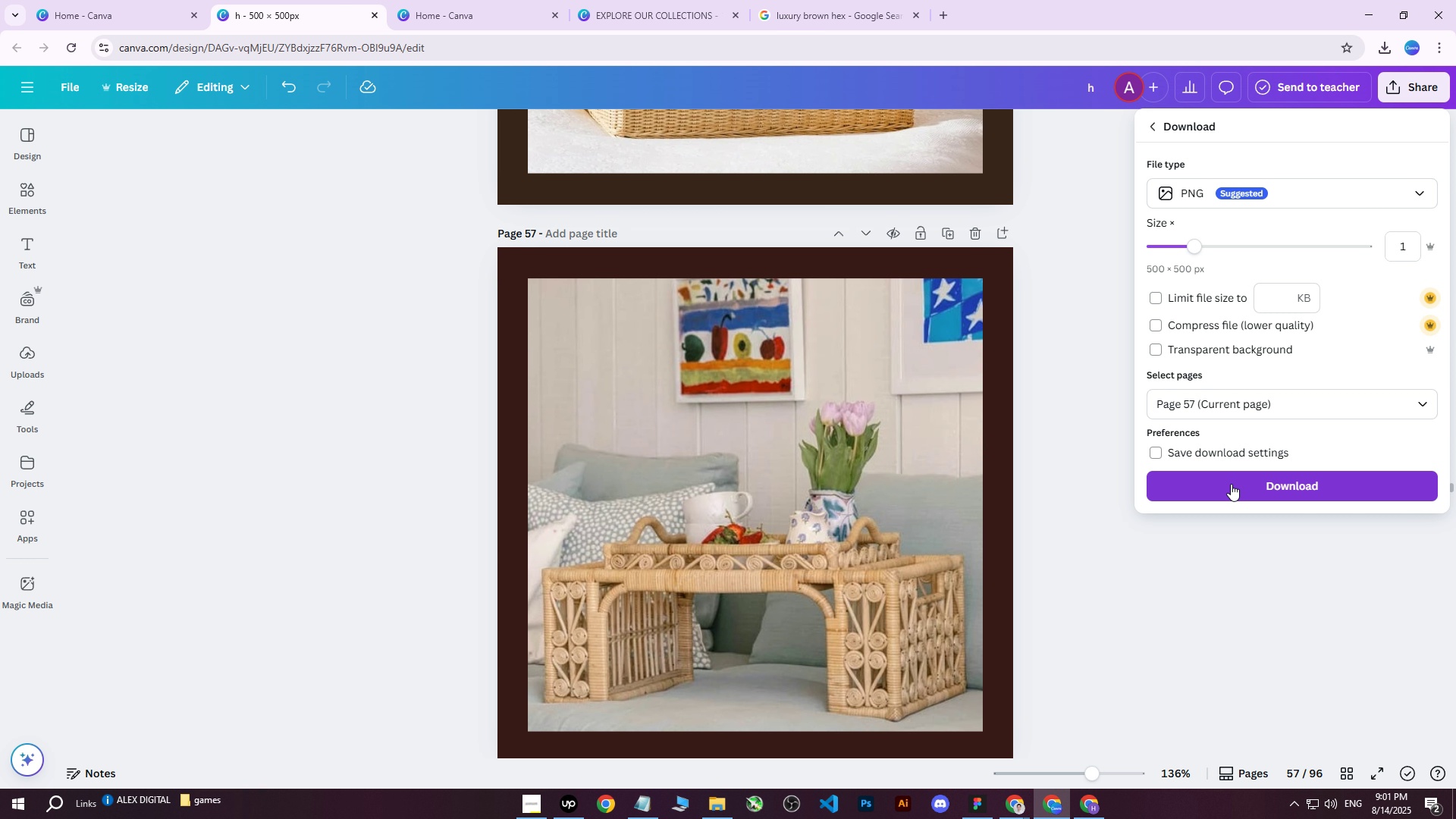 
left_click([1231, 484])
 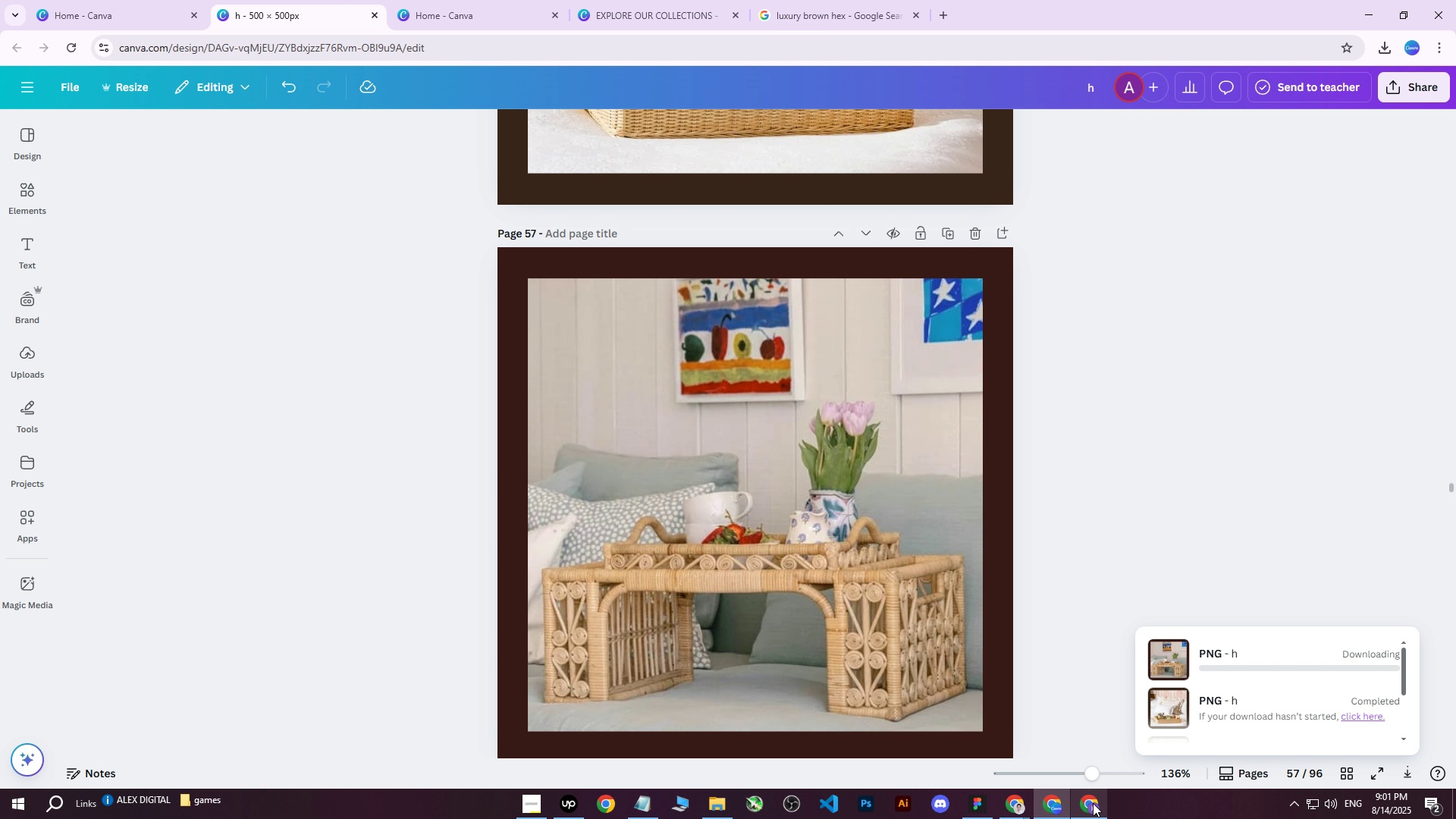 
left_click([1092, 807])
 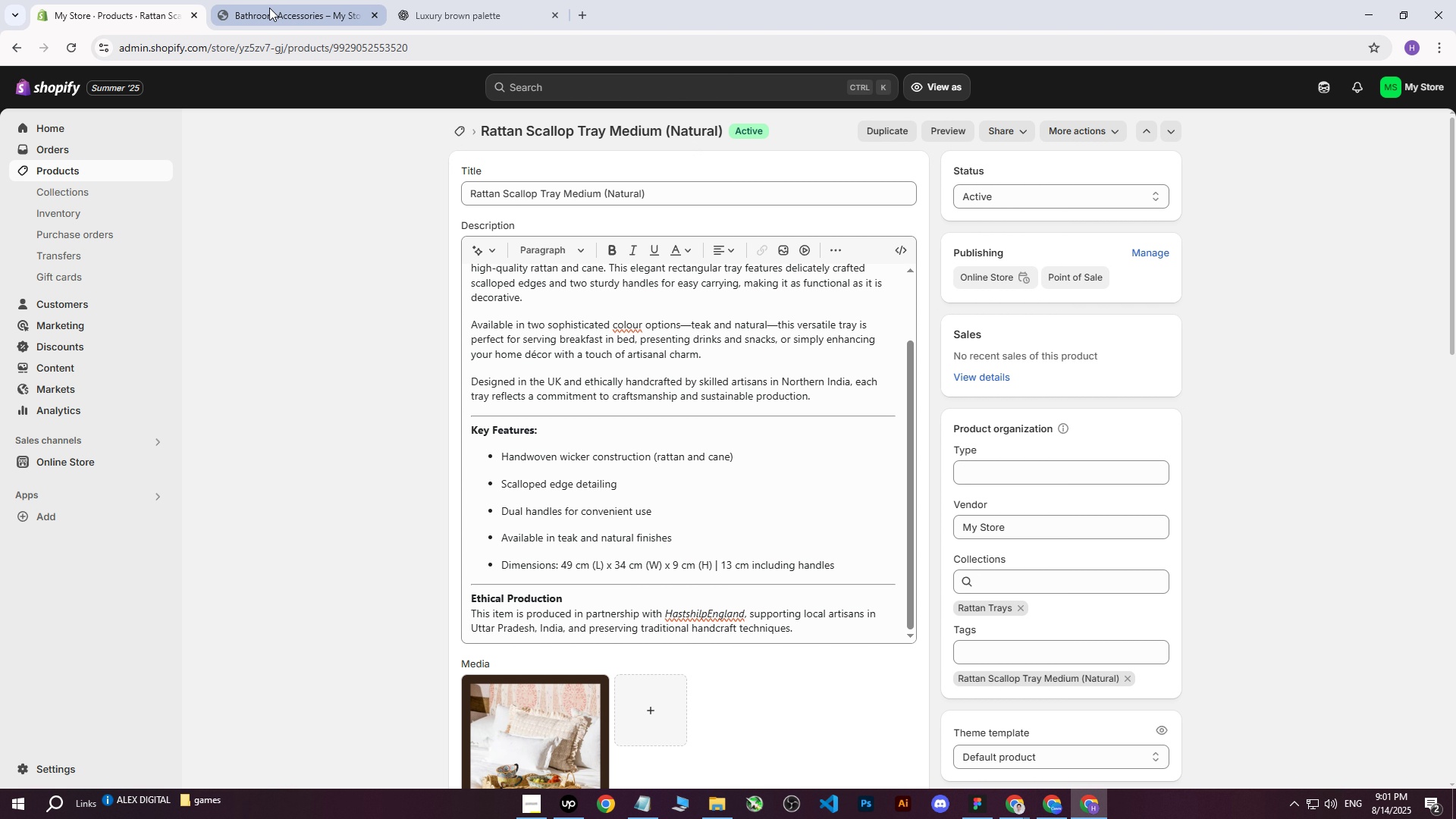 
left_click([80, 165])
 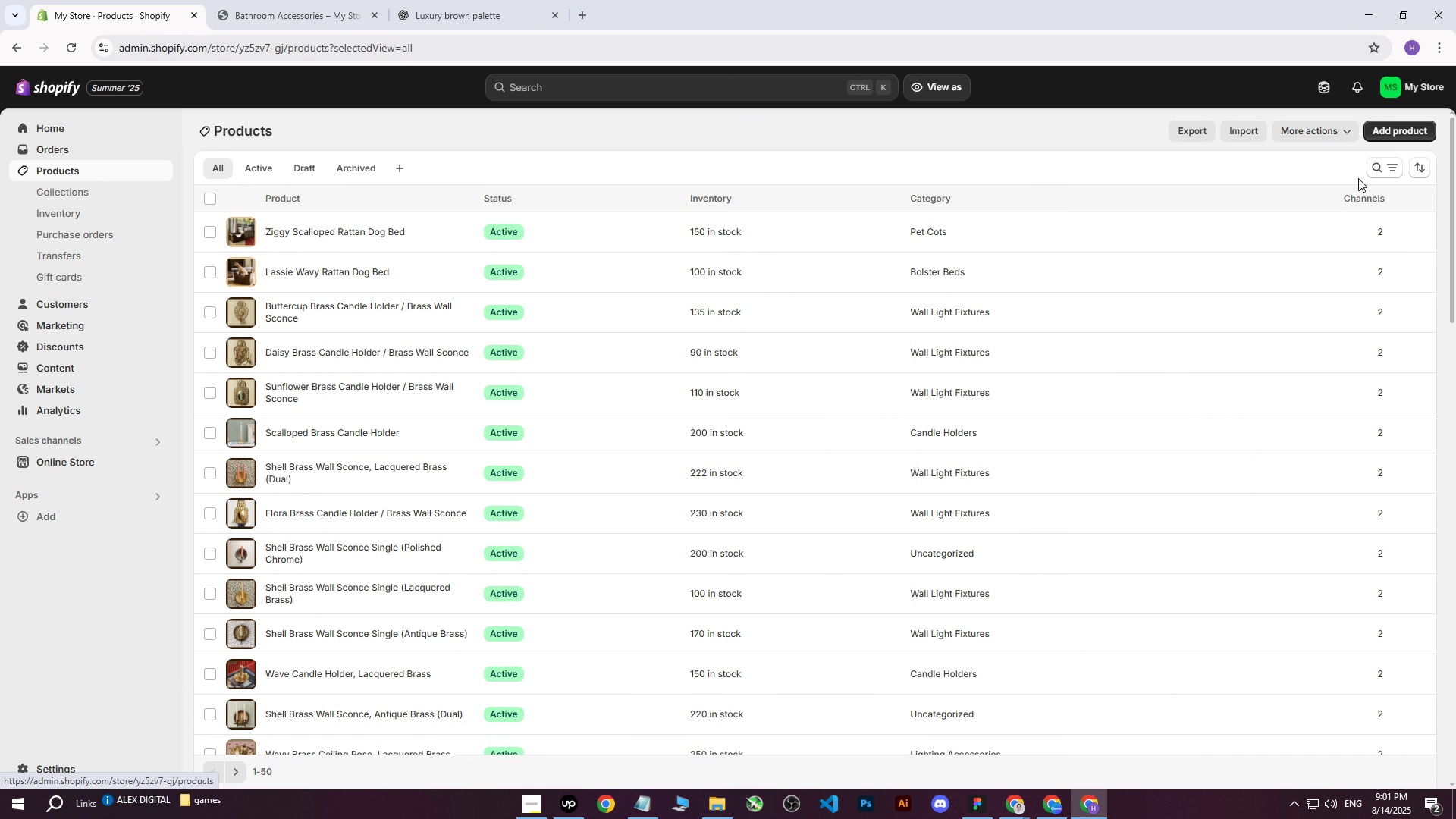 
left_click([1375, 165])
 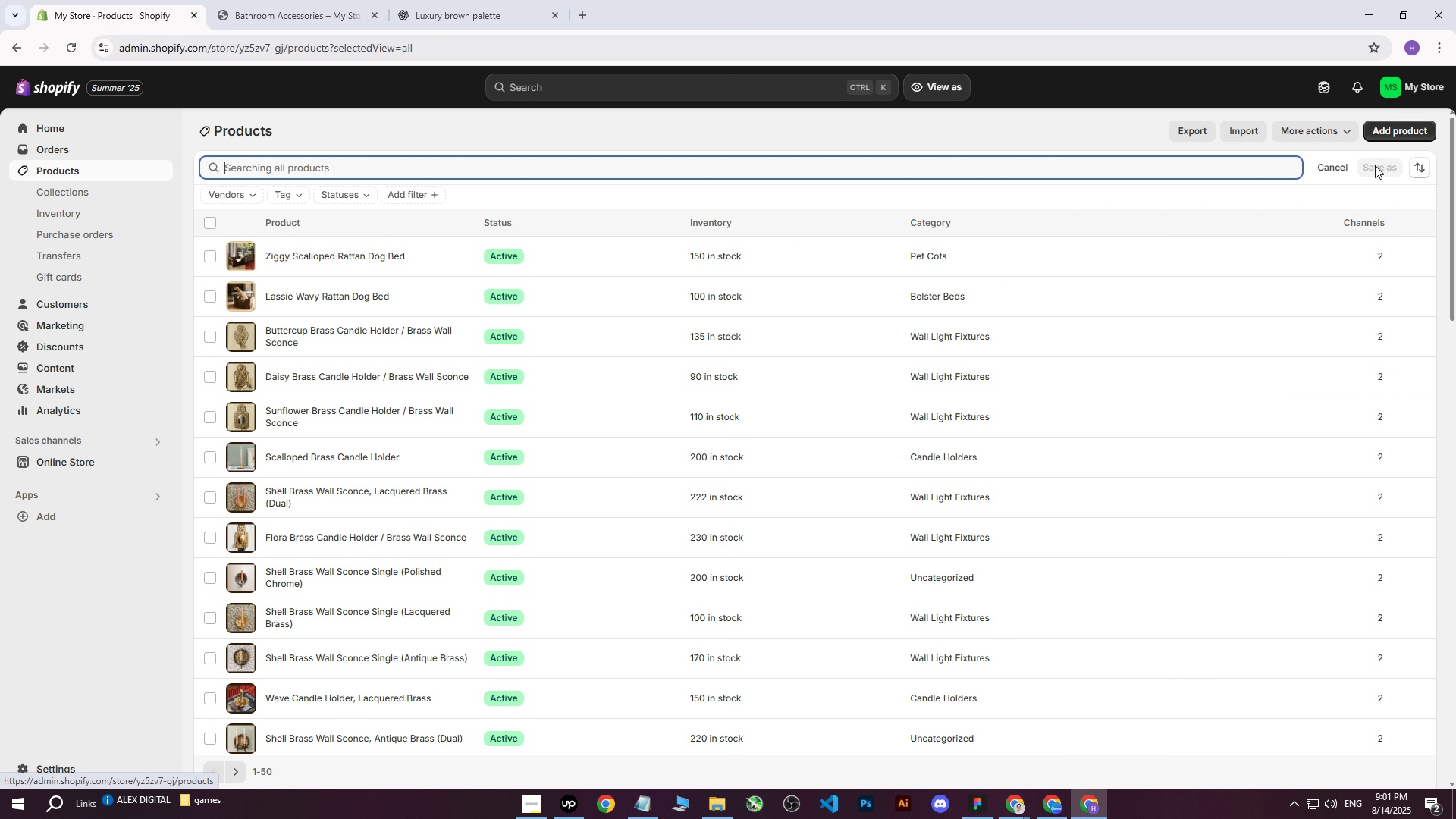 
type(tray)
 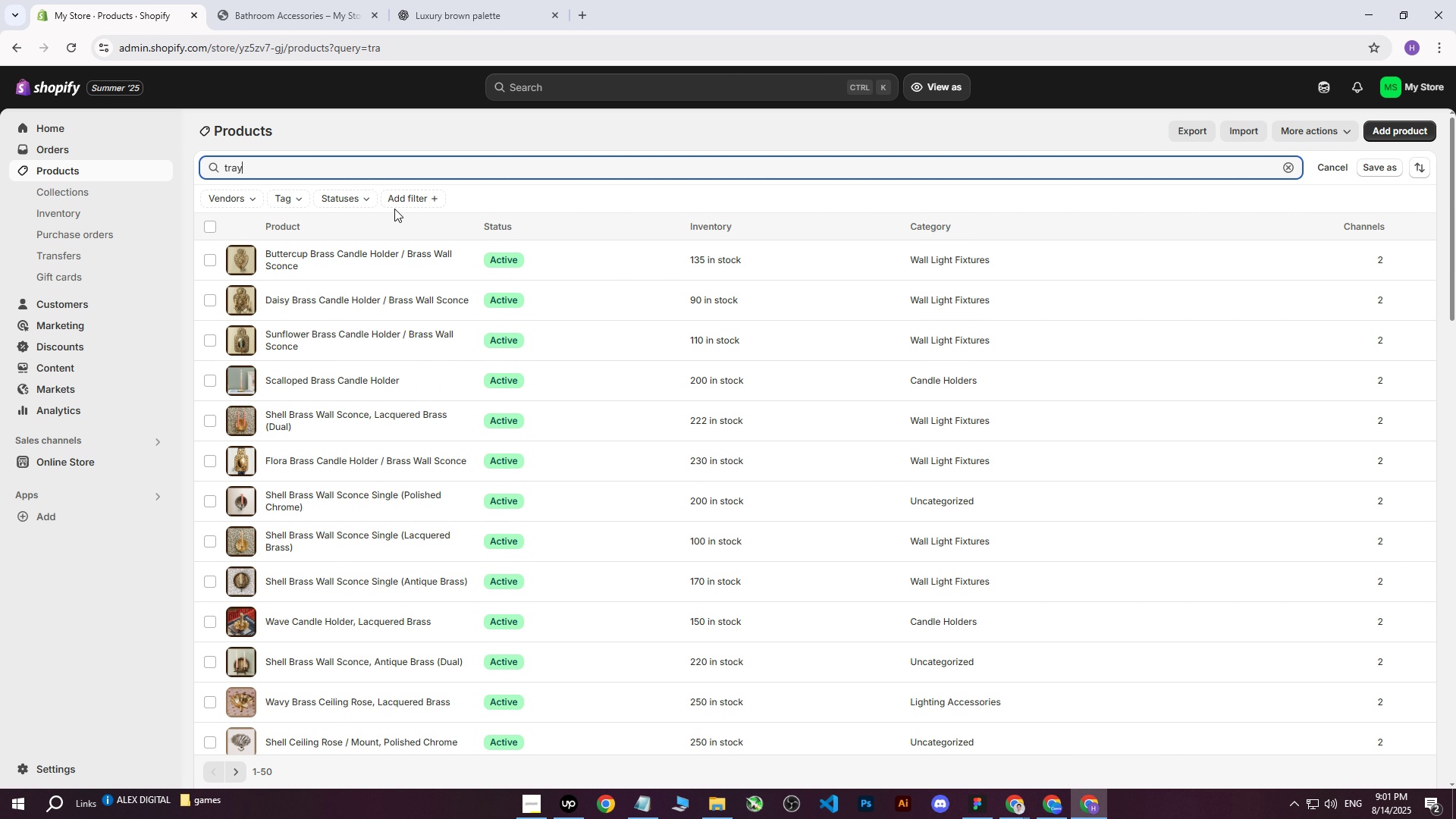 
mouse_move([371, 202])
 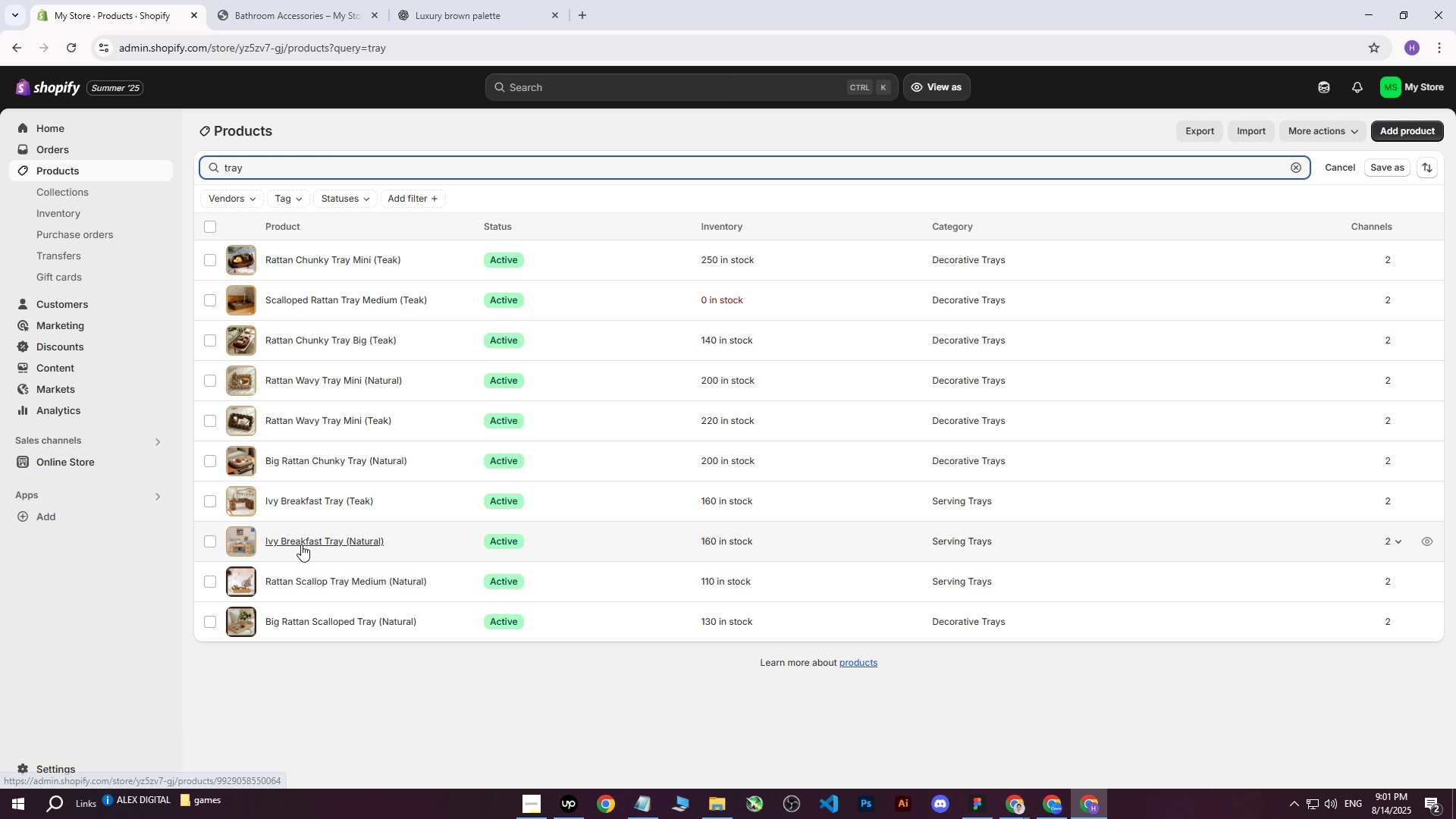 
left_click([304, 536])
 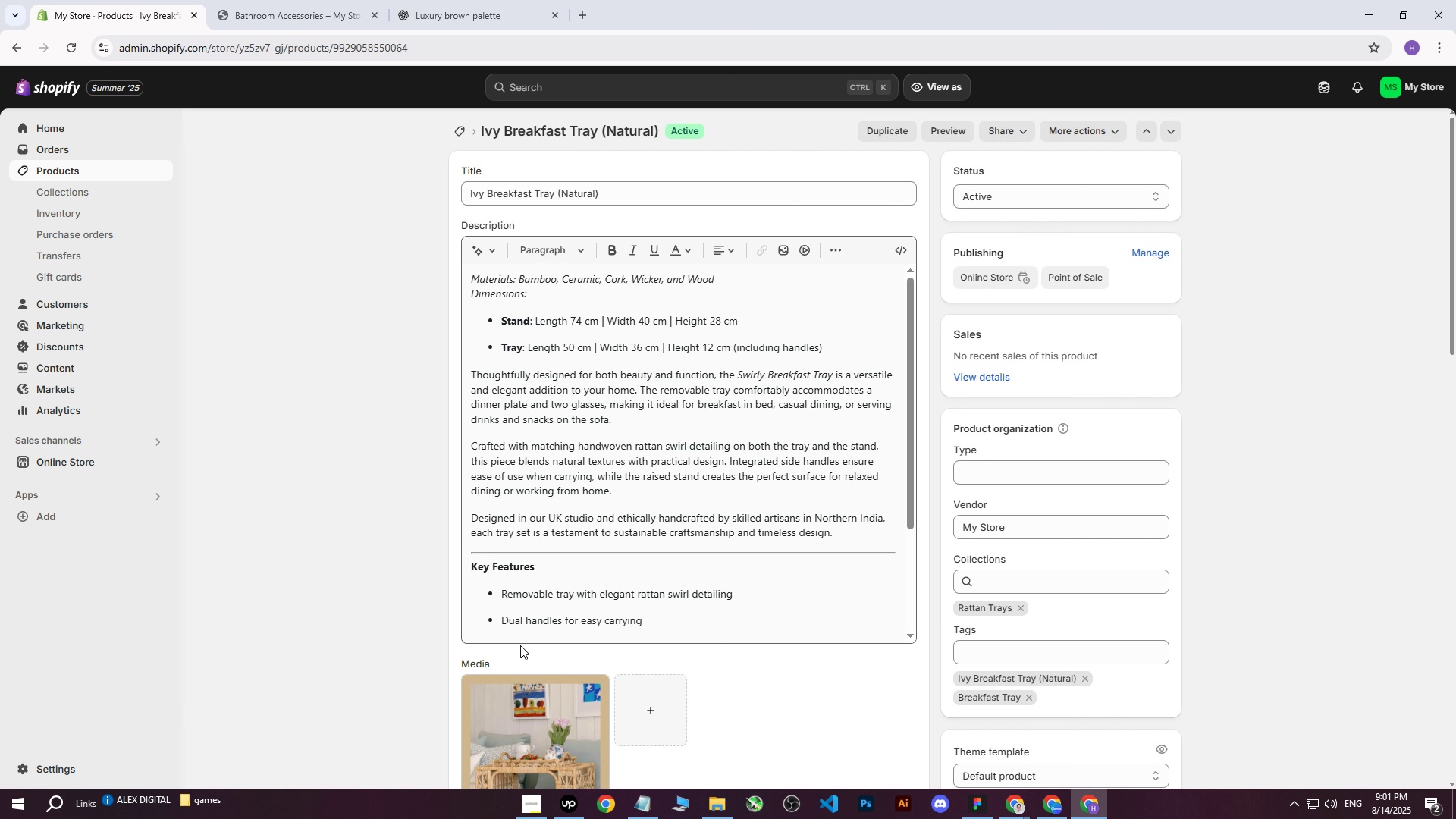 
left_click([473, 685])
 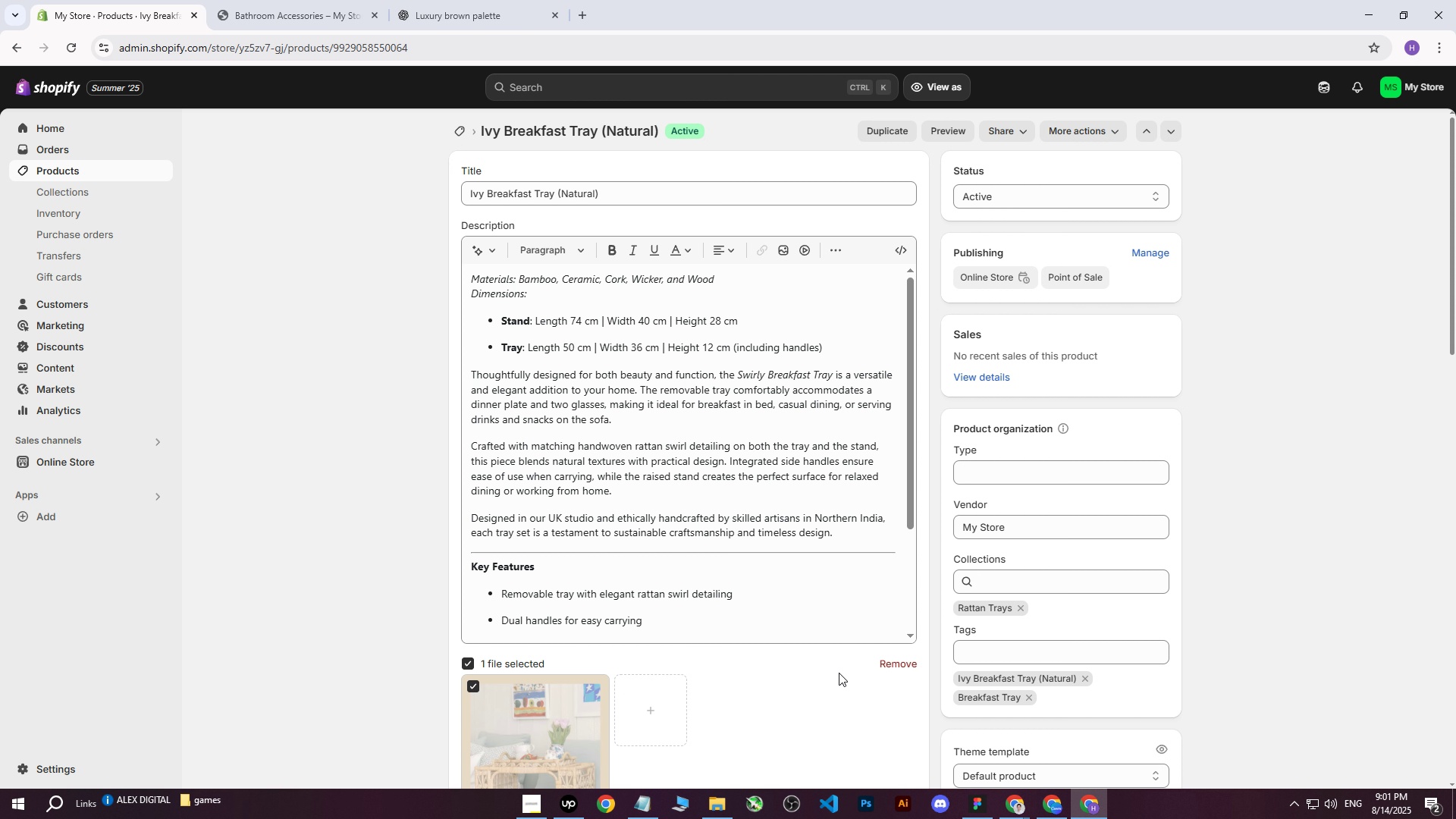 
left_click([871, 664])
 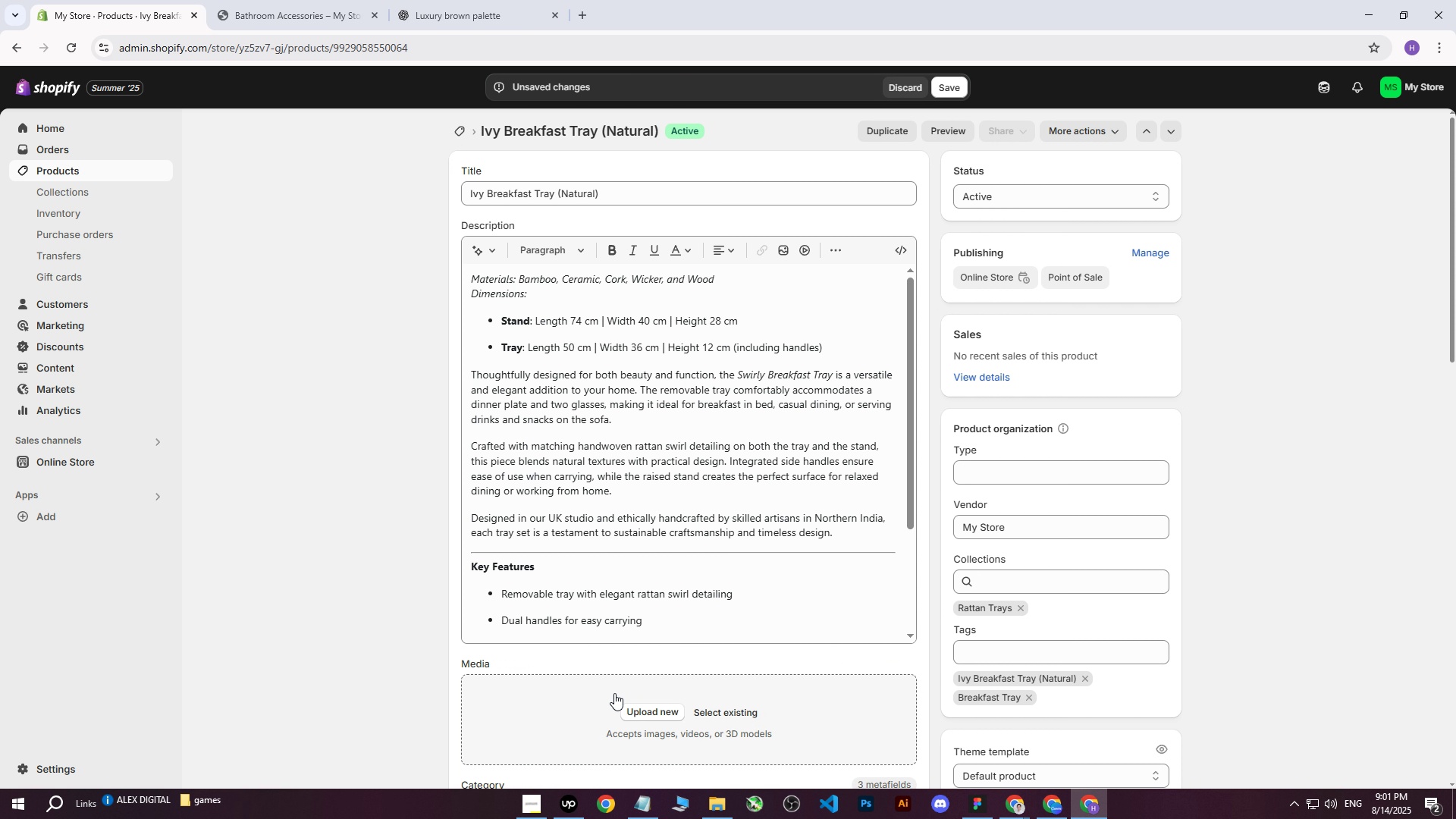 
left_click([618, 706])
 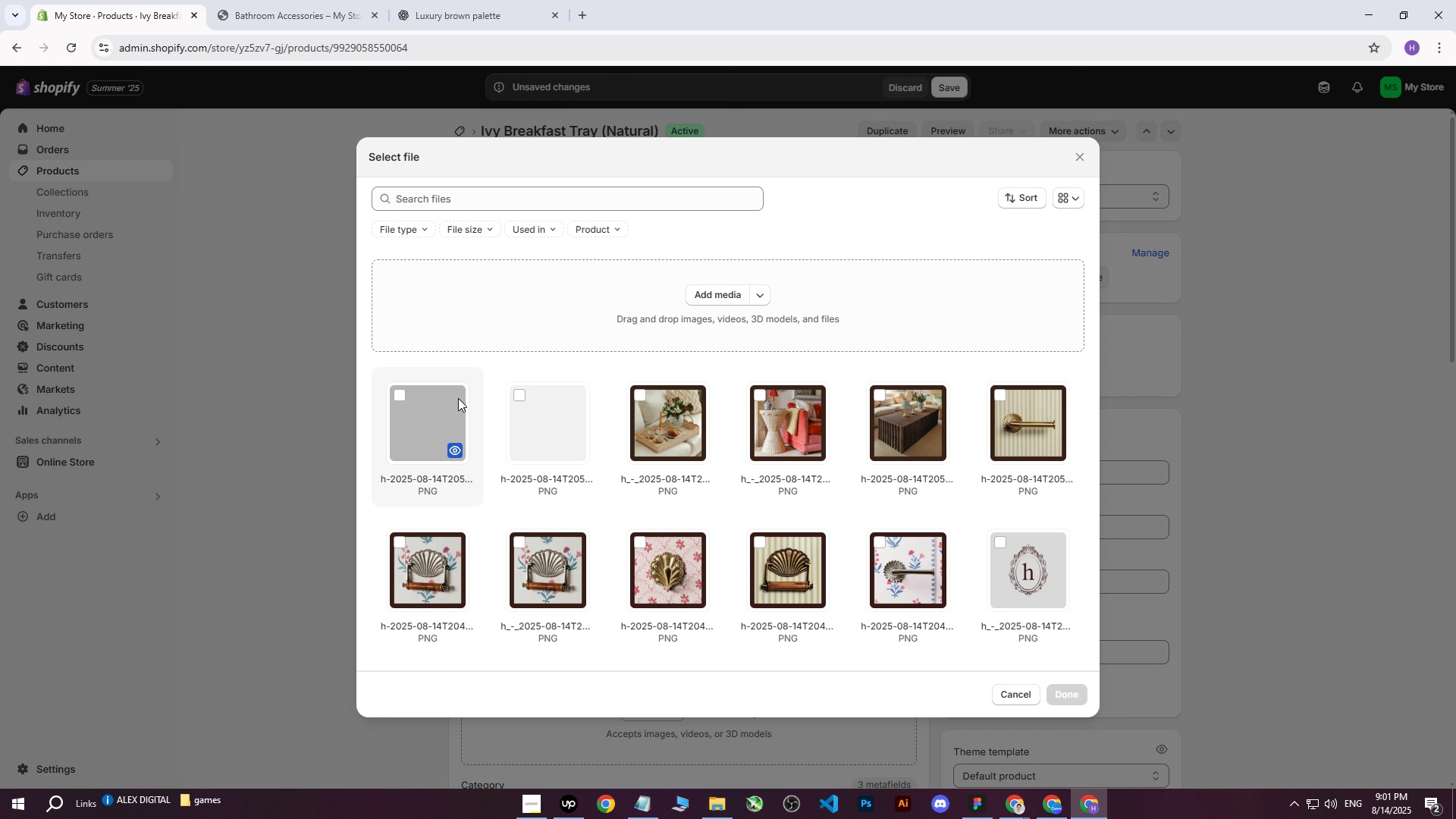 
left_click([723, 295])
 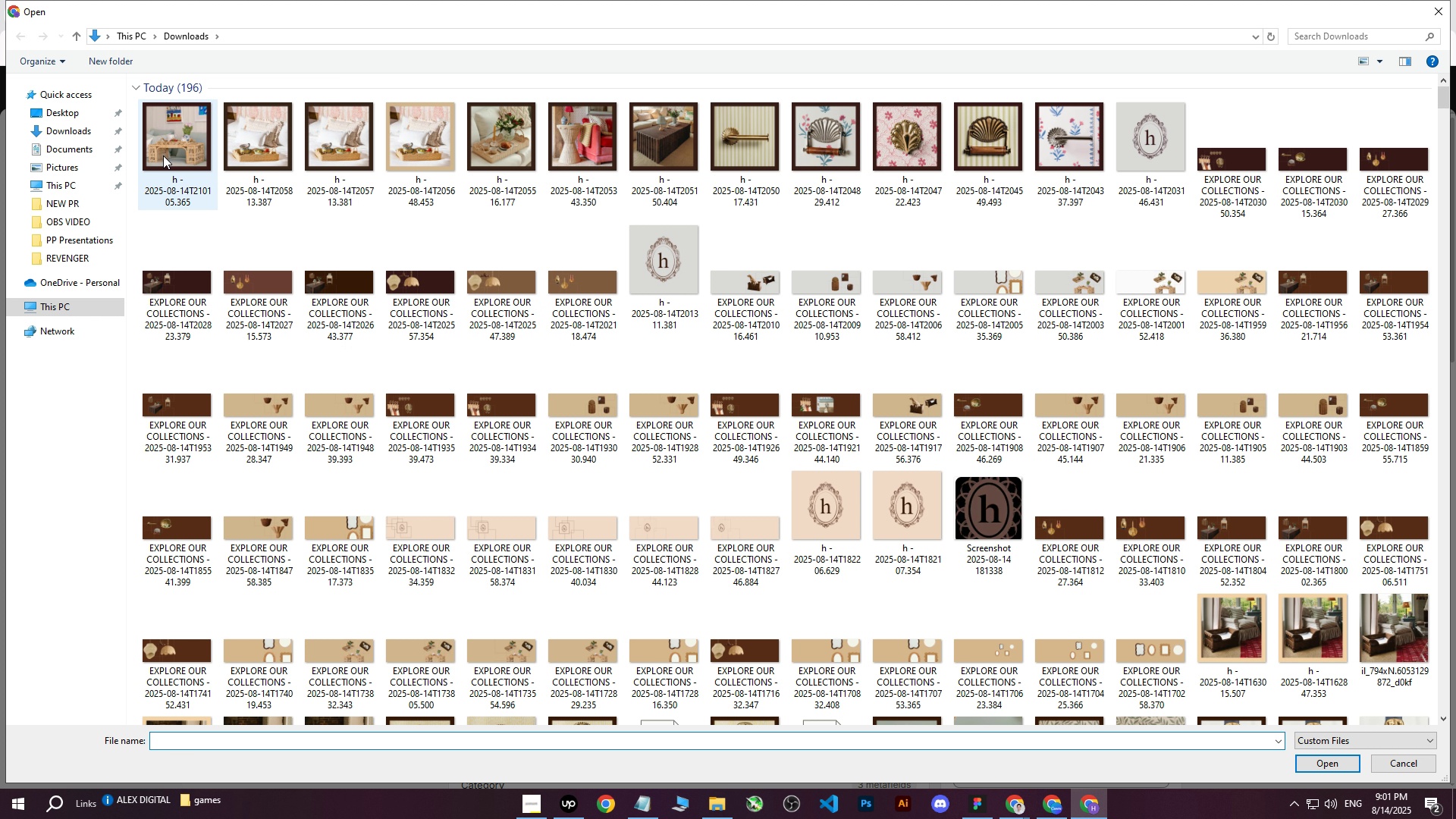 
left_click([168, 146])
 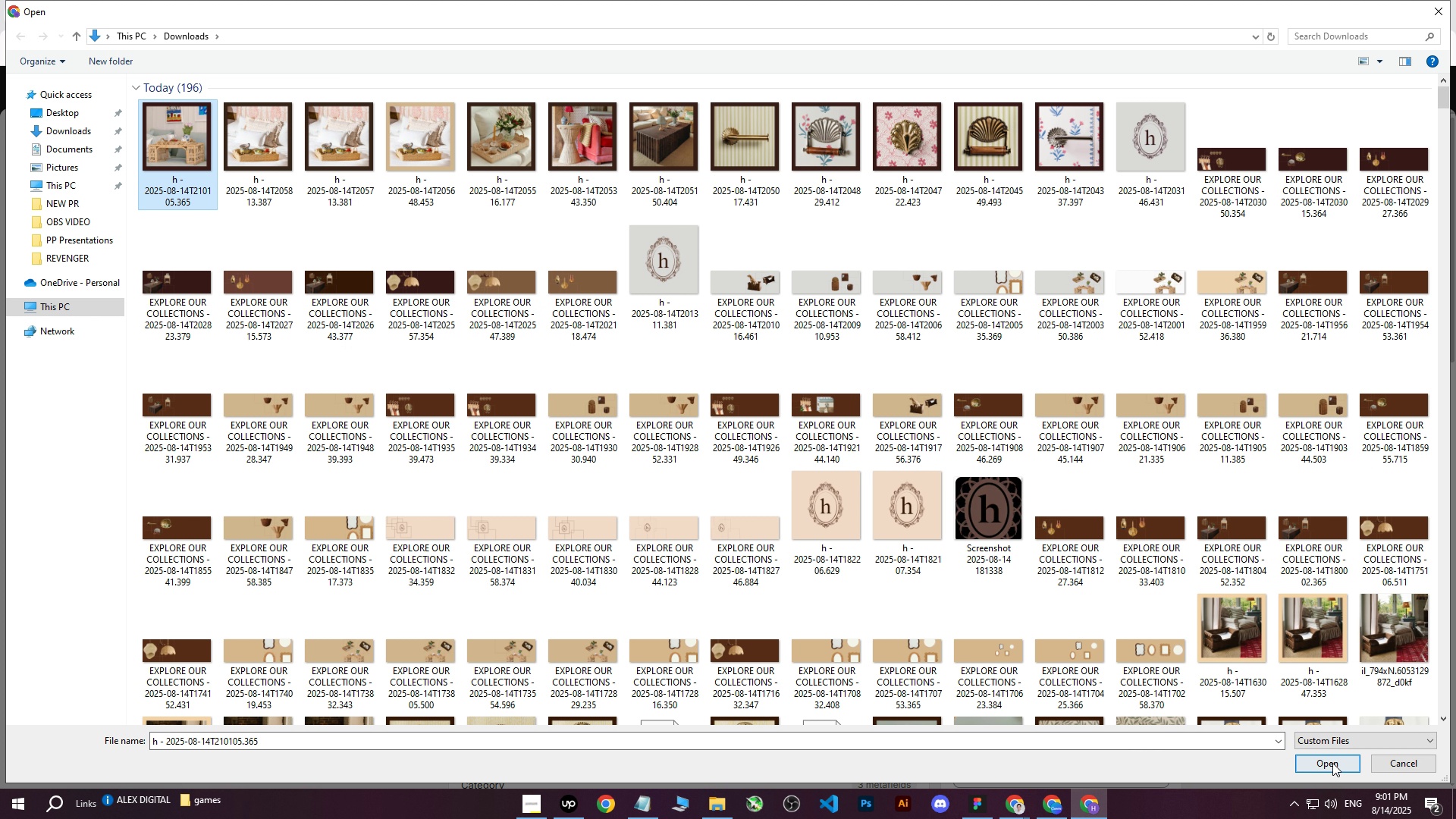 
left_click([1332, 762])
 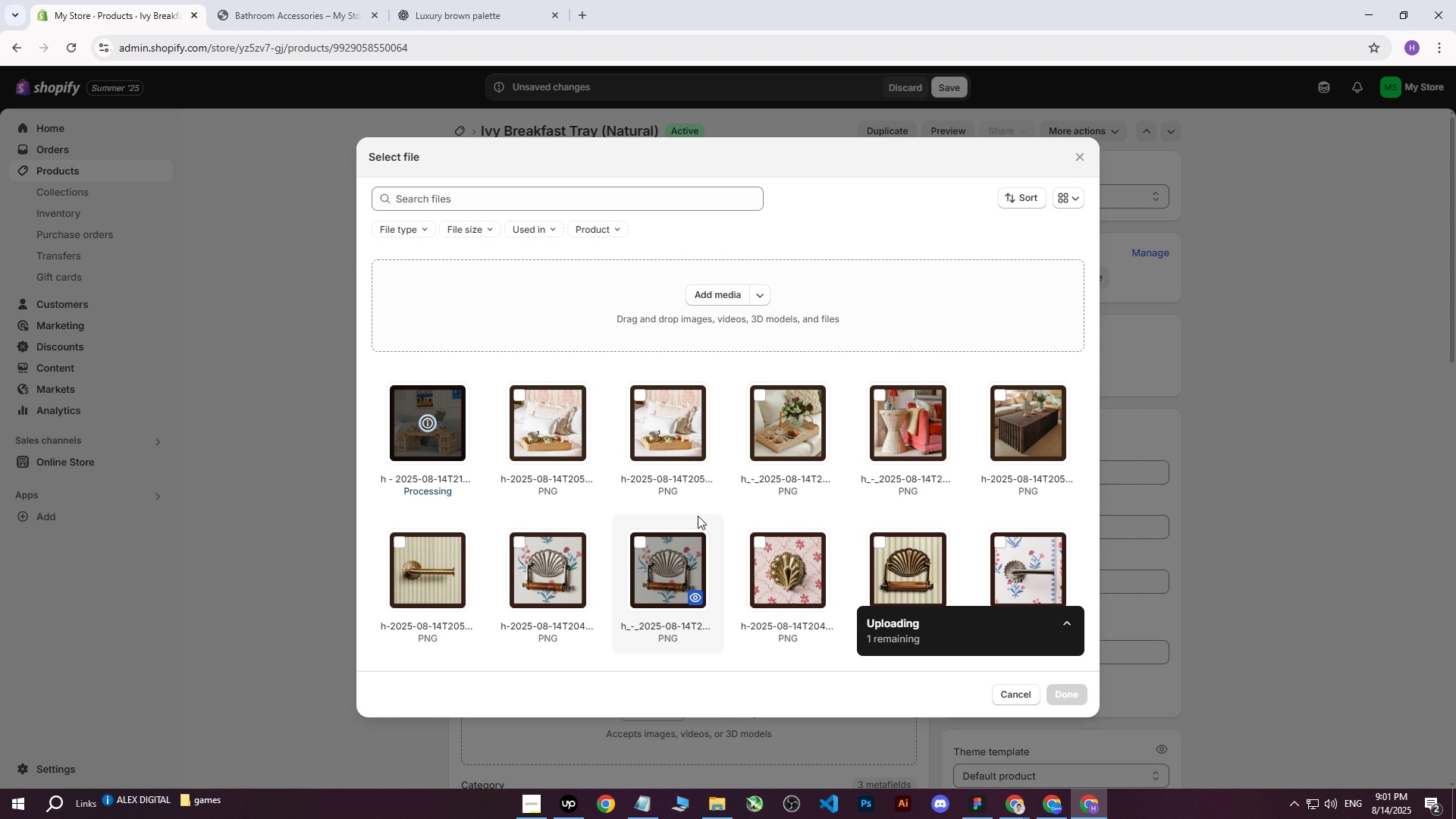 
wait(8.05)
 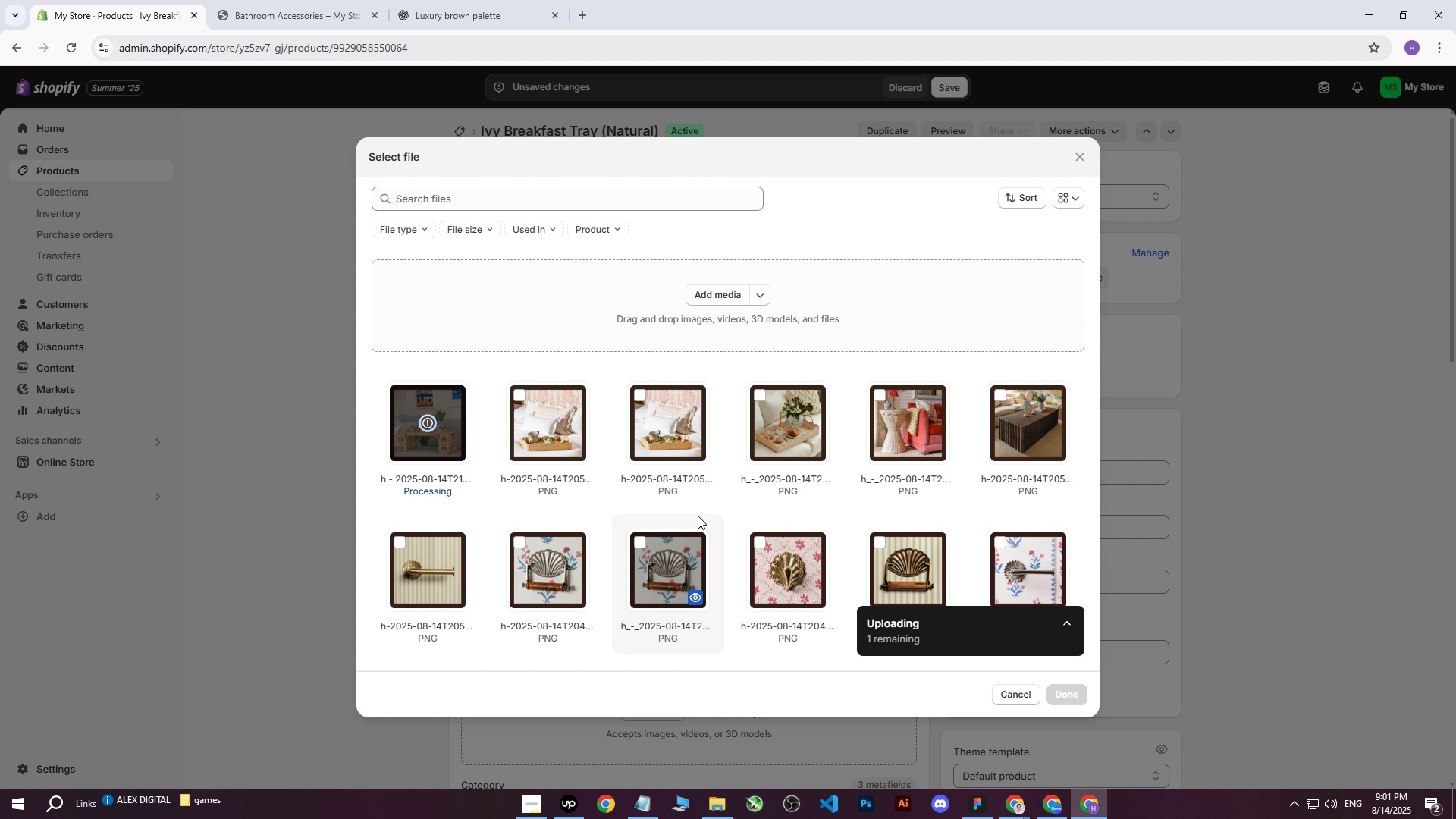 
scroll: coordinate [810, 671], scroll_direction: down, amount: 5.0
 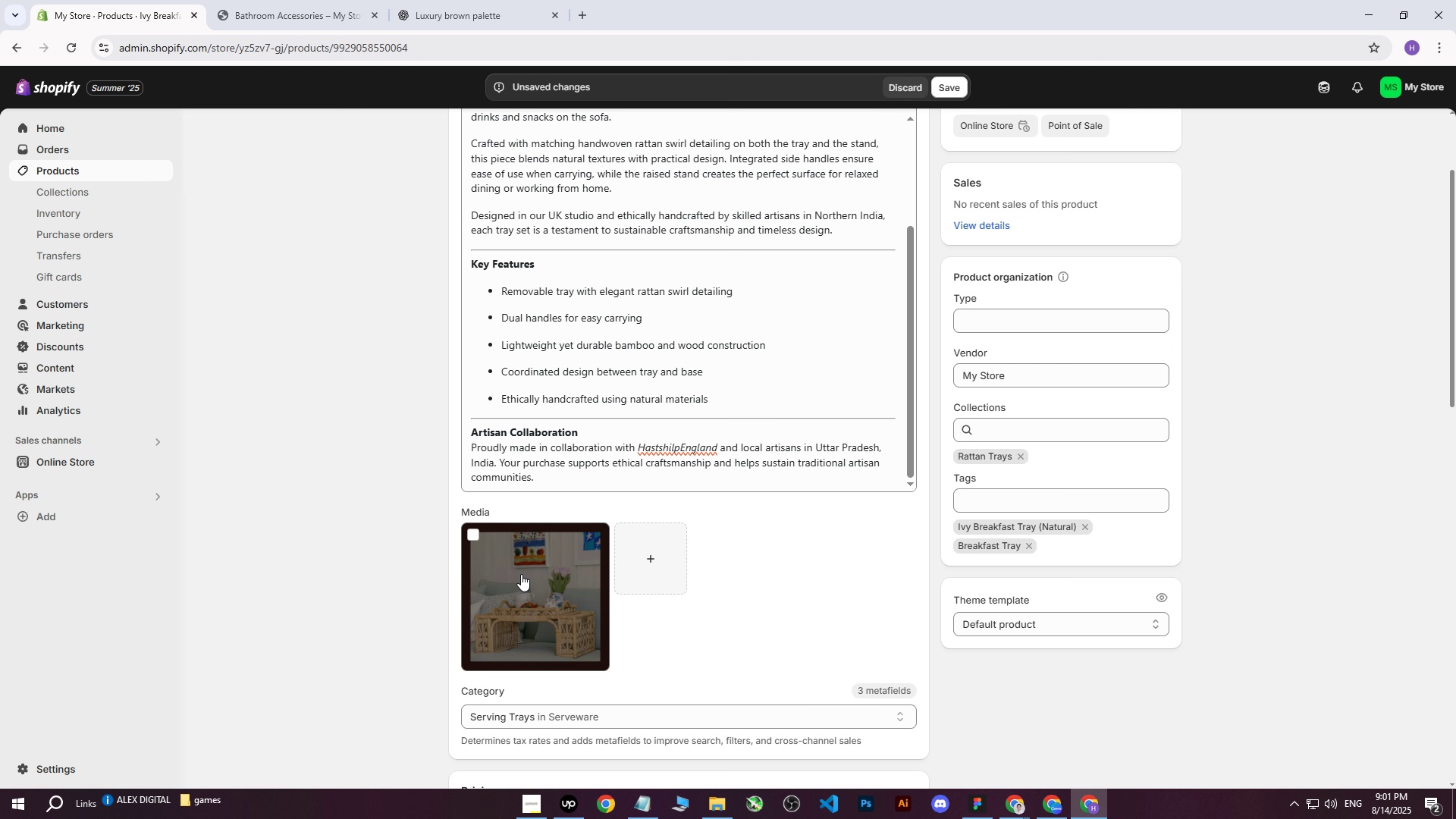 
scroll: coordinate [657, 215], scroll_direction: up, amount: 9.0
 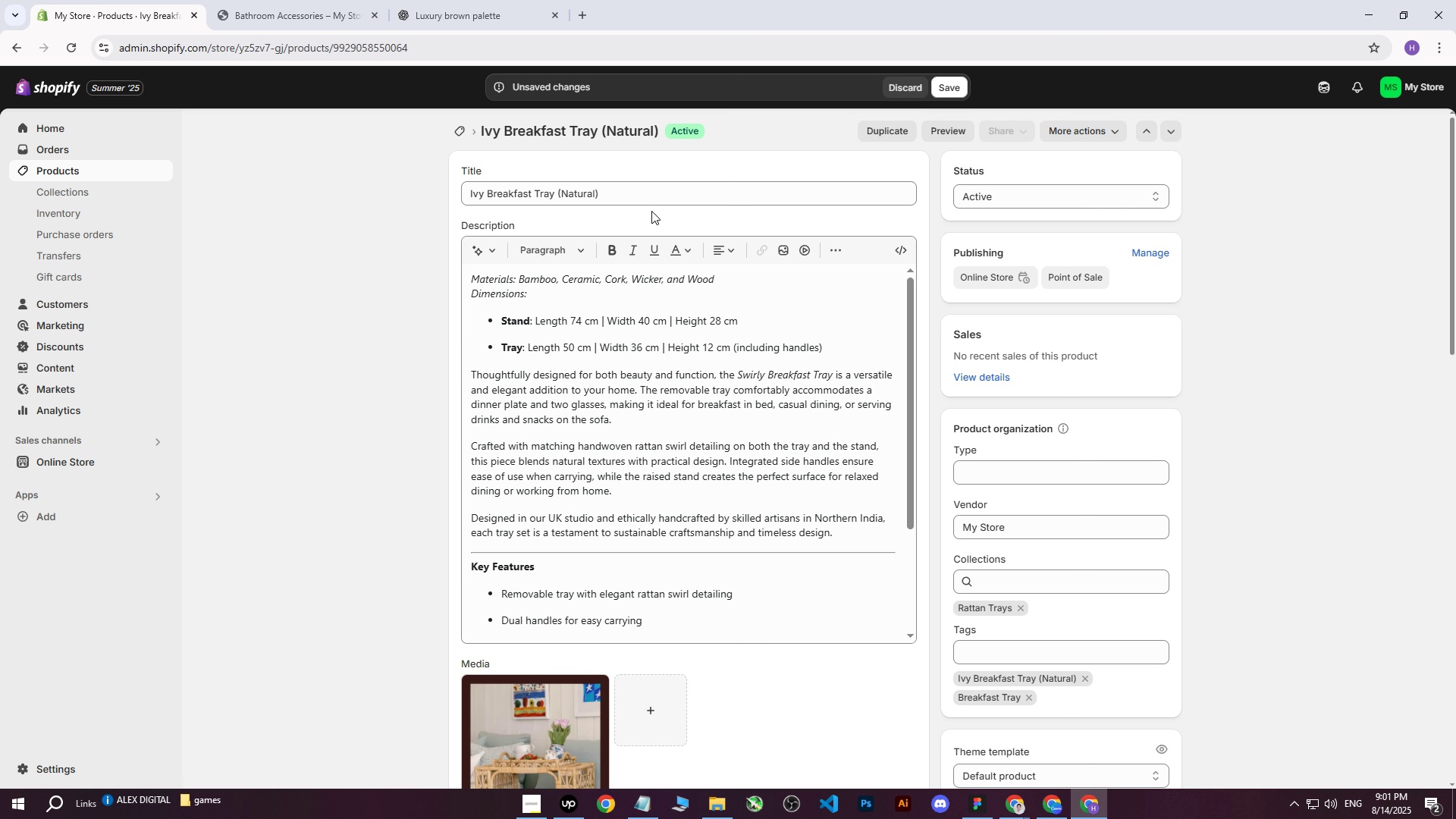 
left_click_drag(start_coordinate=[653, 196], to_coordinate=[414, 197])
 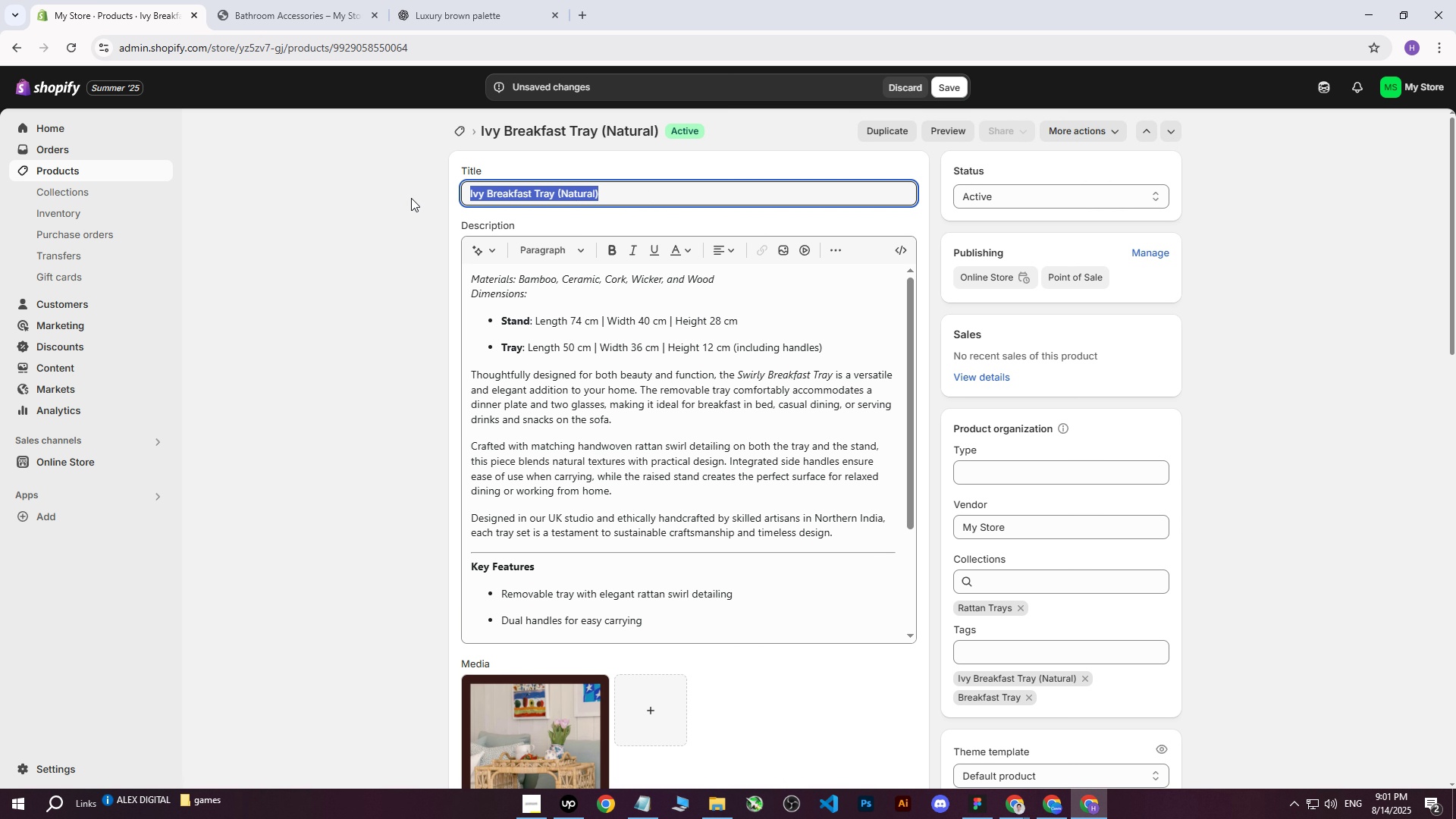 
key(Control+ControlLeft)
 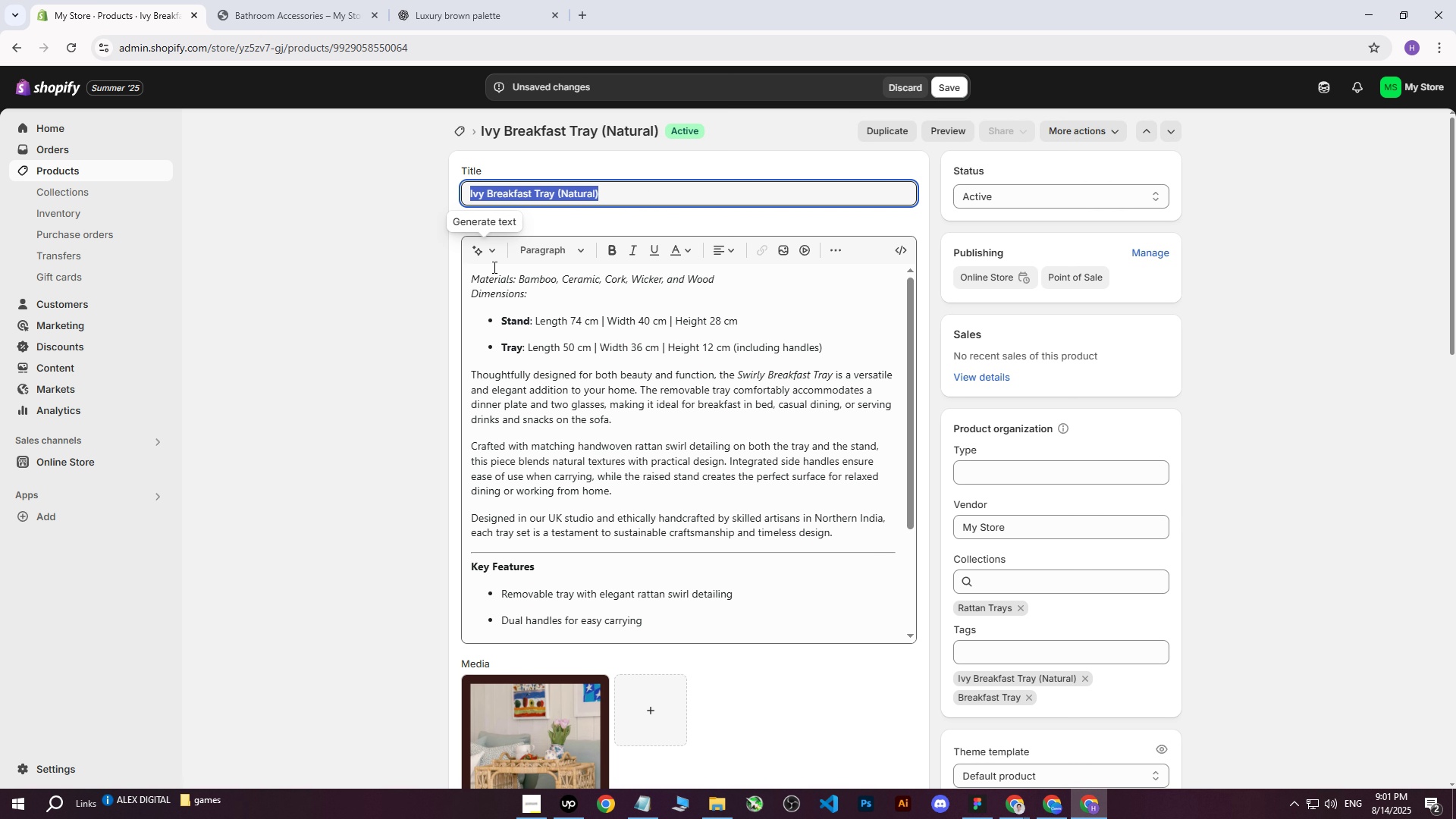 
key(Control+C)
 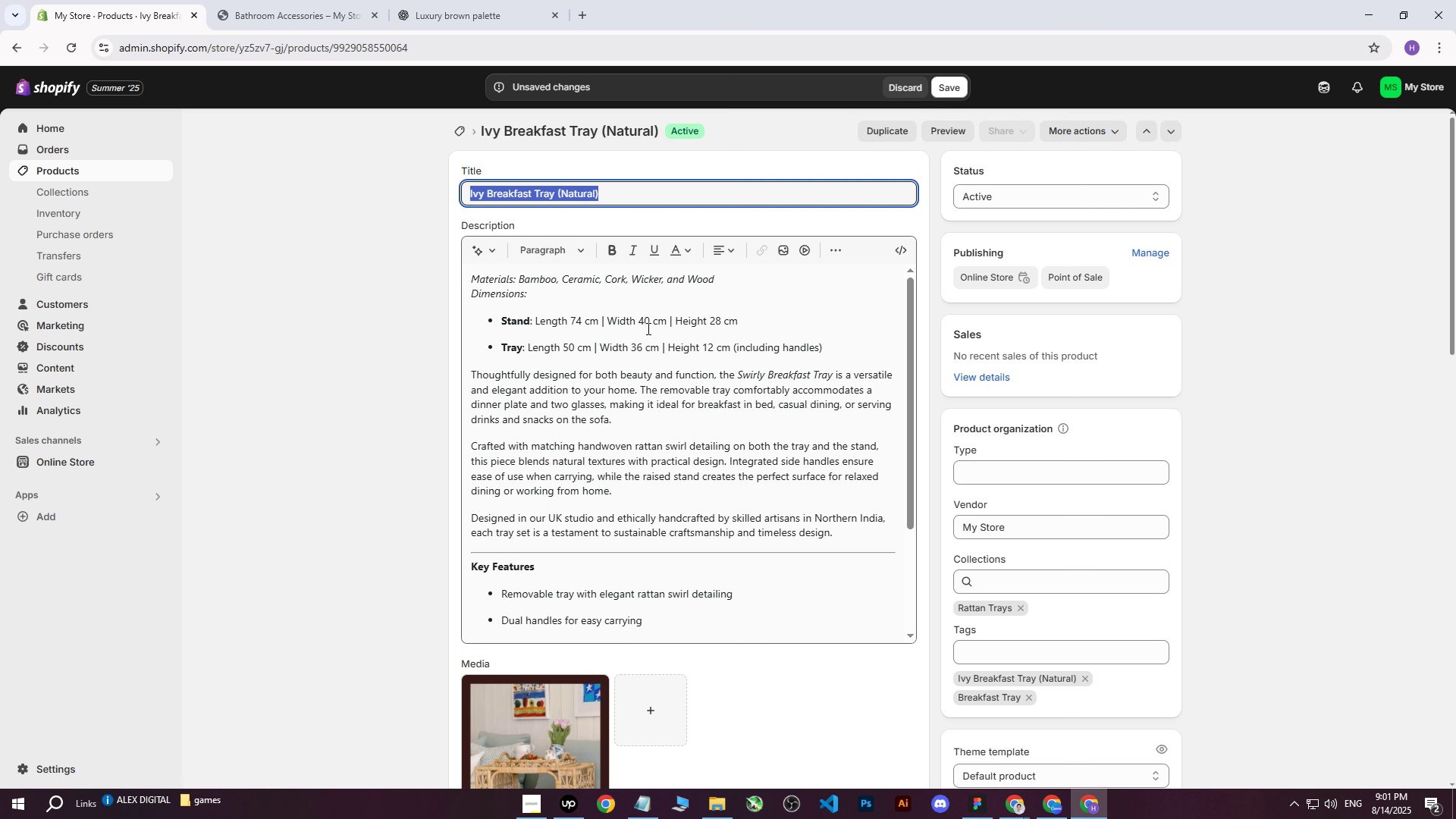 
scroll: coordinate [653, 334], scroll_direction: down, amount: 4.0
 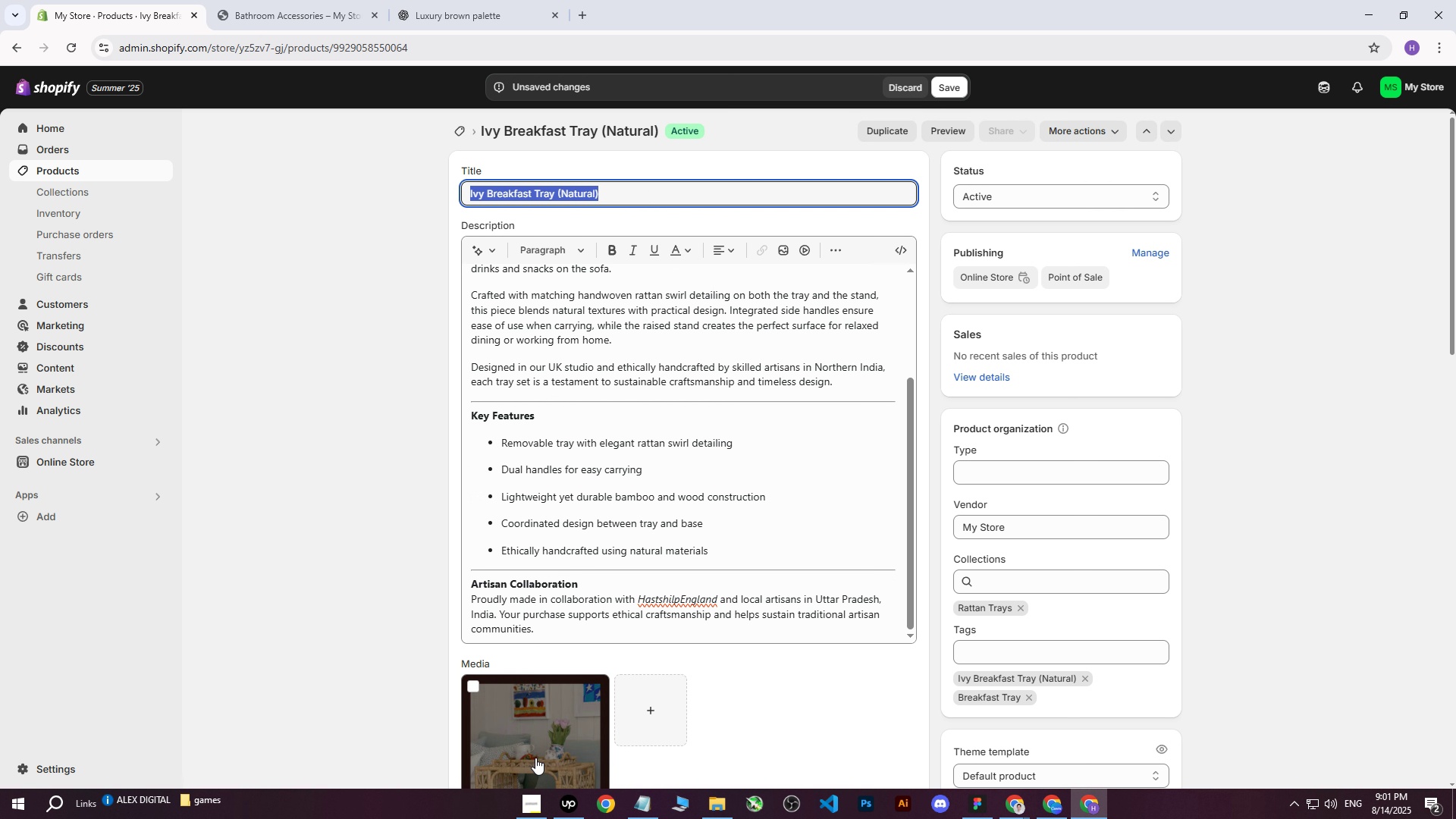 
left_click([532, 766])
 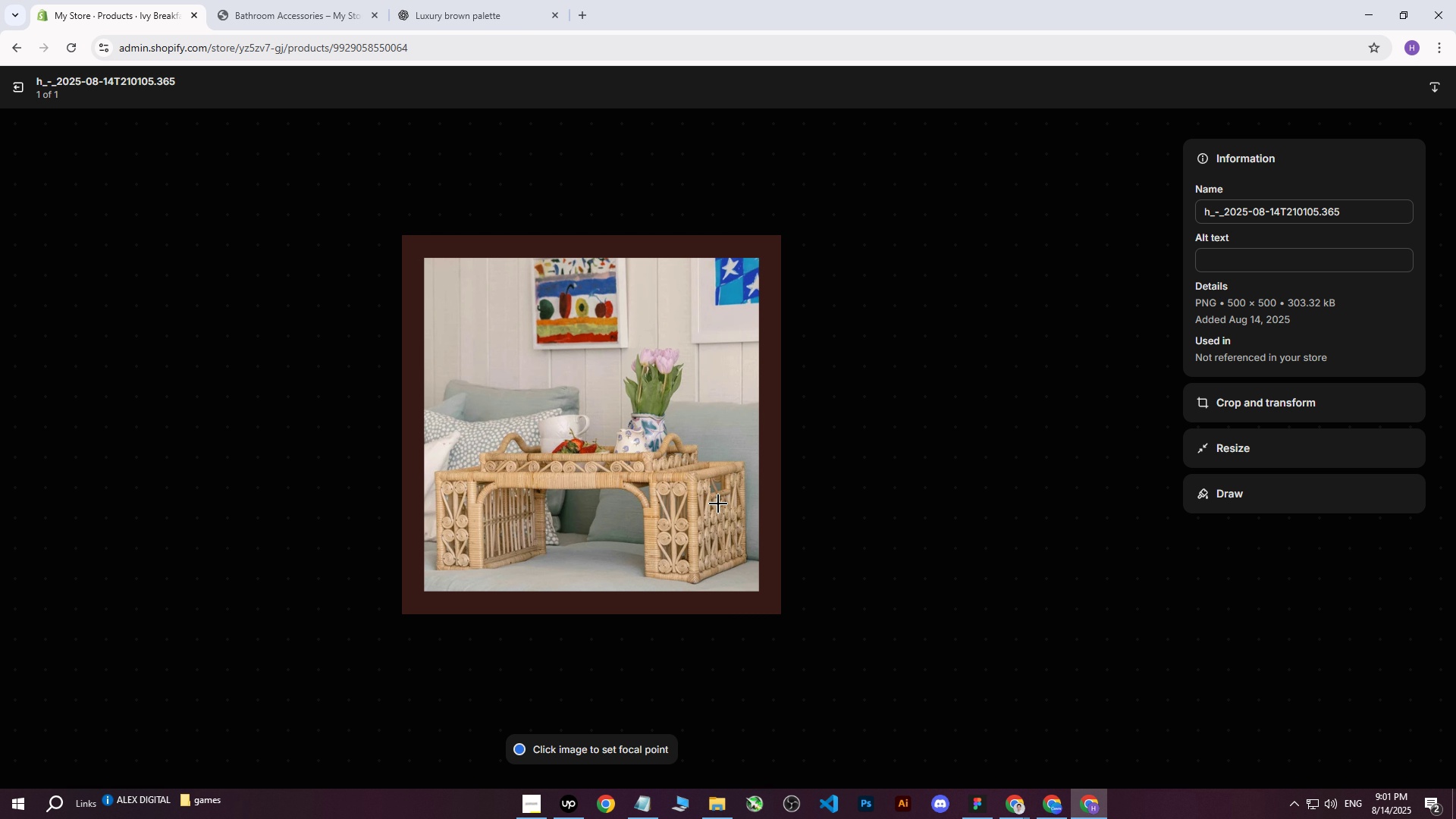 
left_click([1228, 262])
 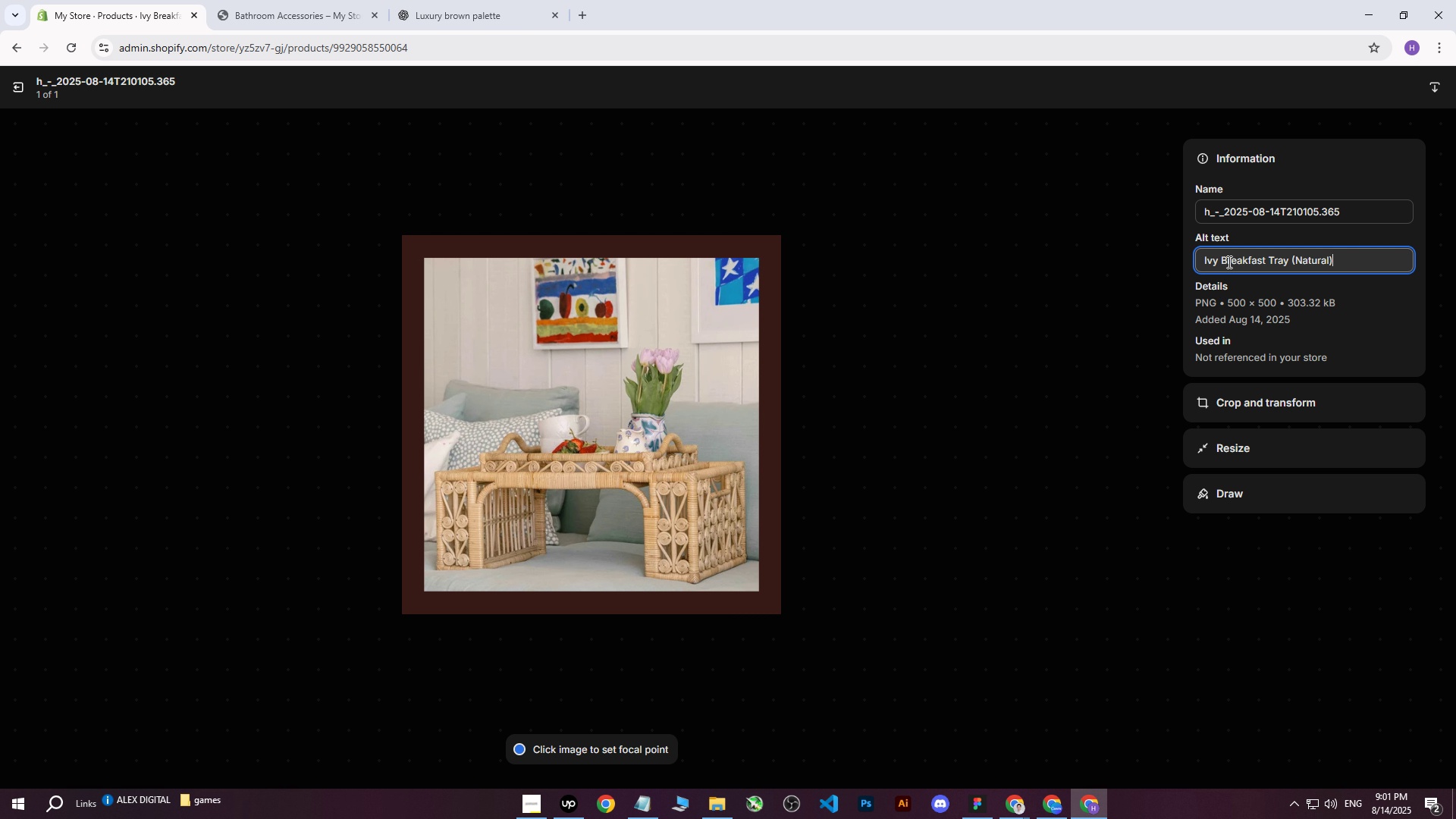 
key(Control+ControlLeft)
 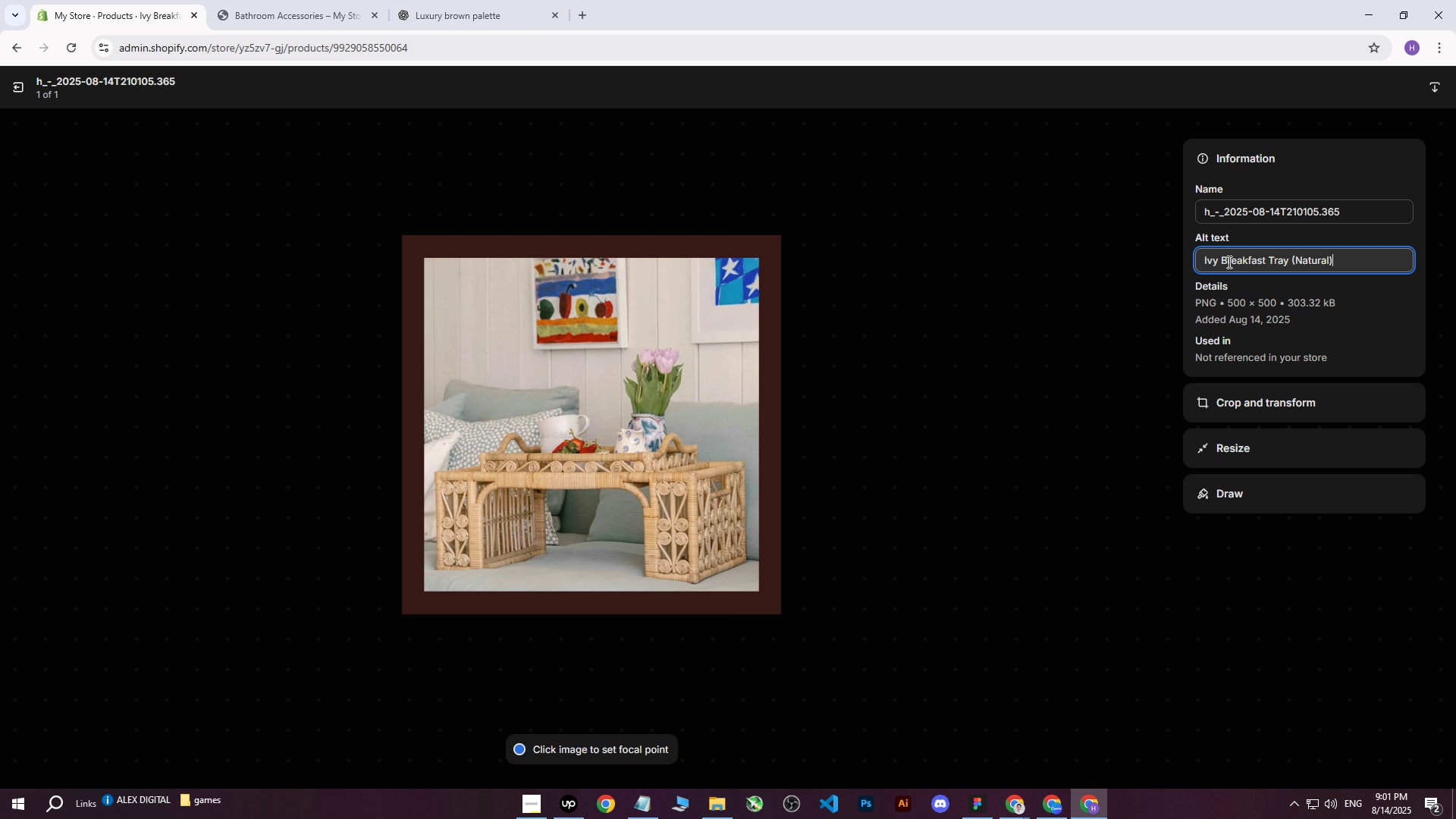 
key(Control+V)
 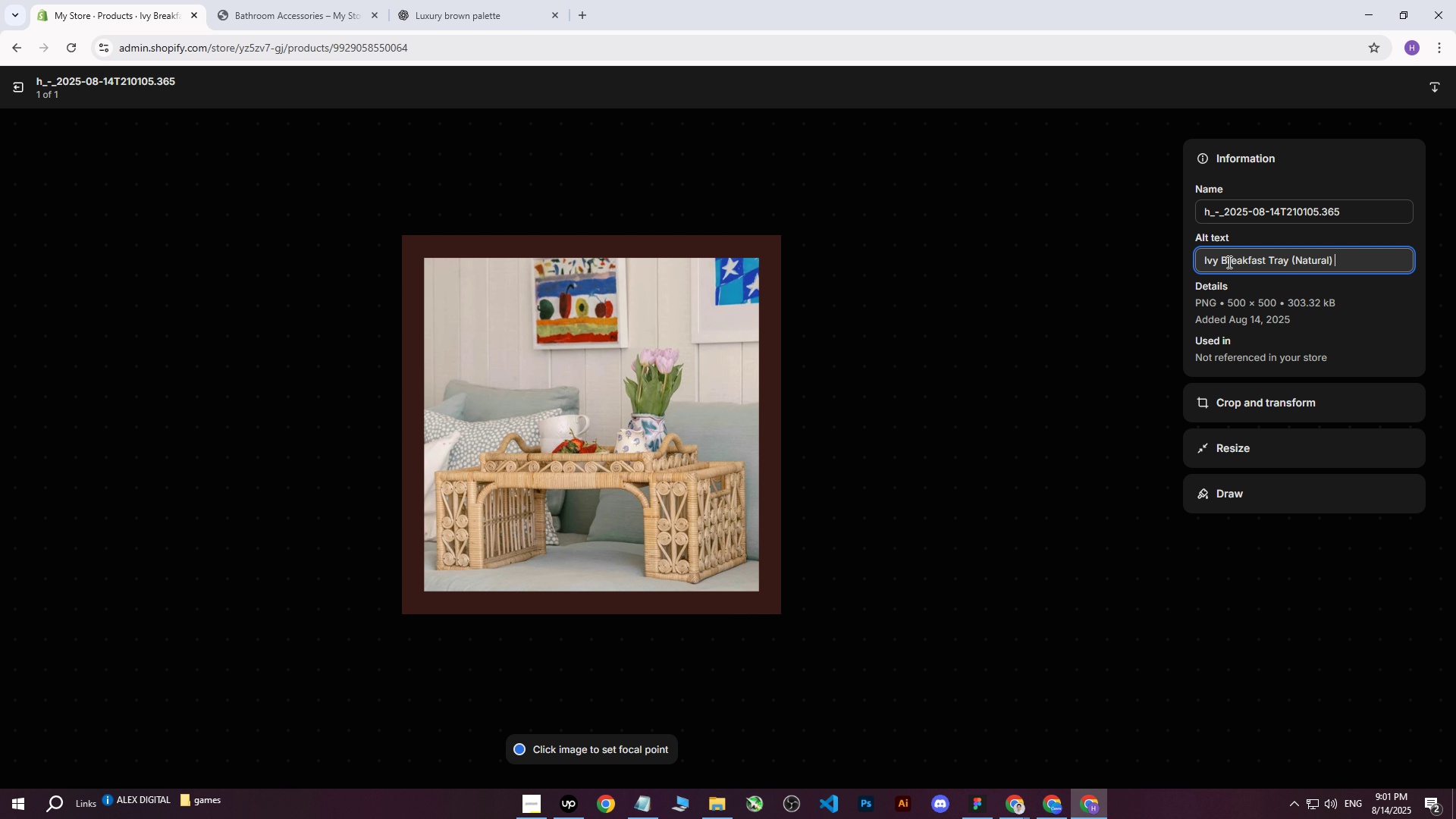 
type( standing on couch with breakfast and flowers,)
key(Backspace)
type(.)
 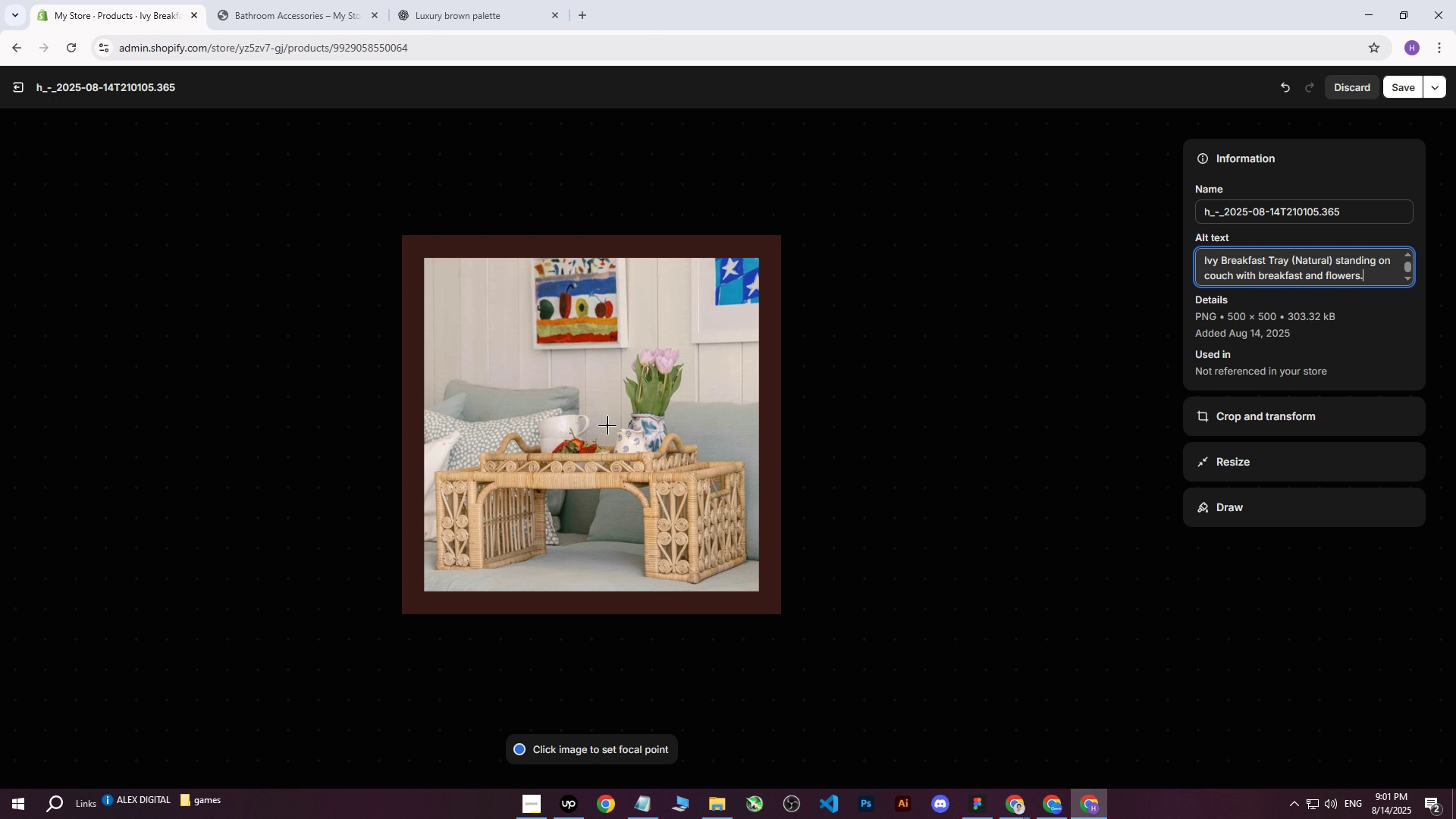 
left_click([598, 425])
 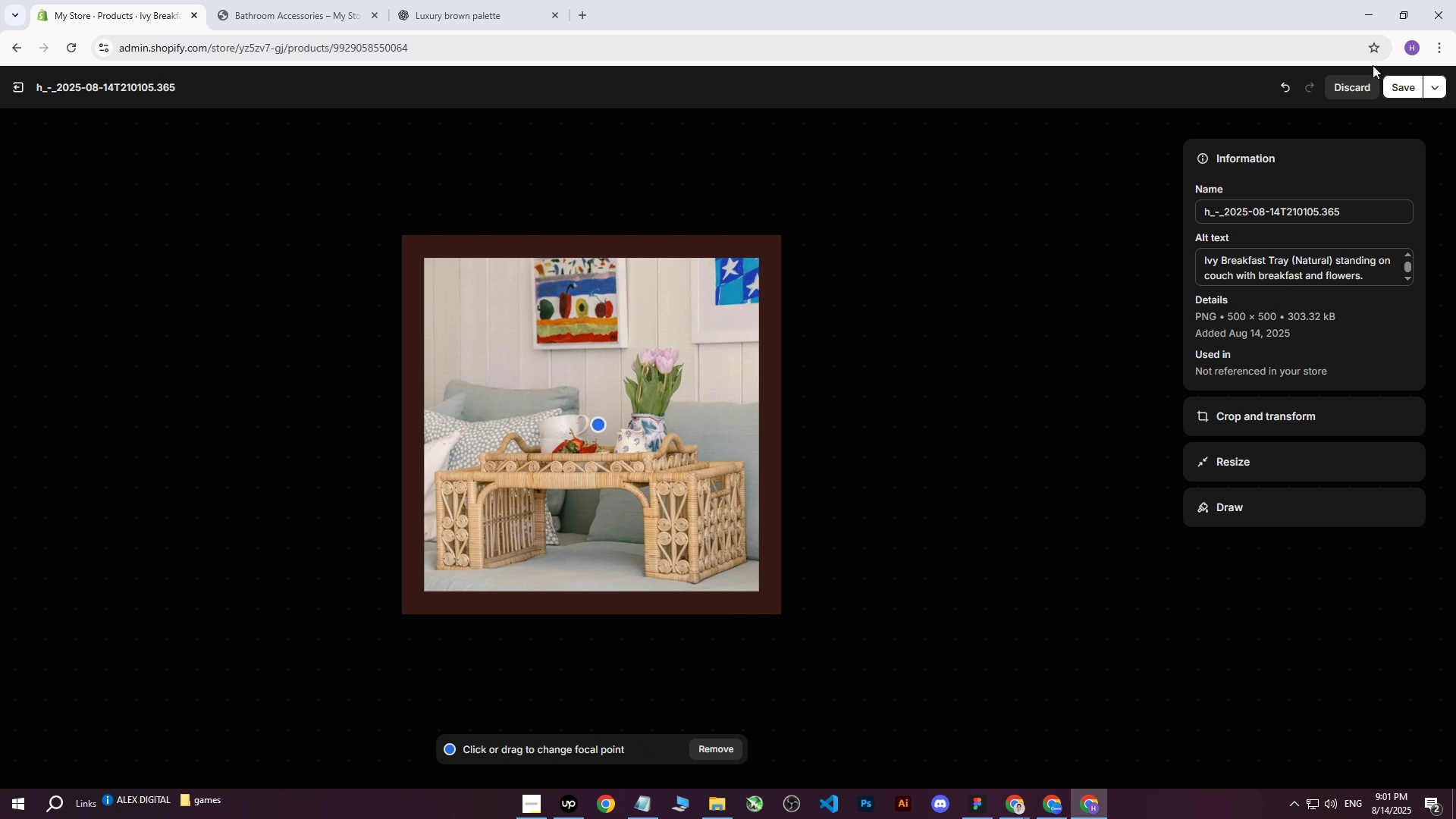 
left_click([1398, 95])
 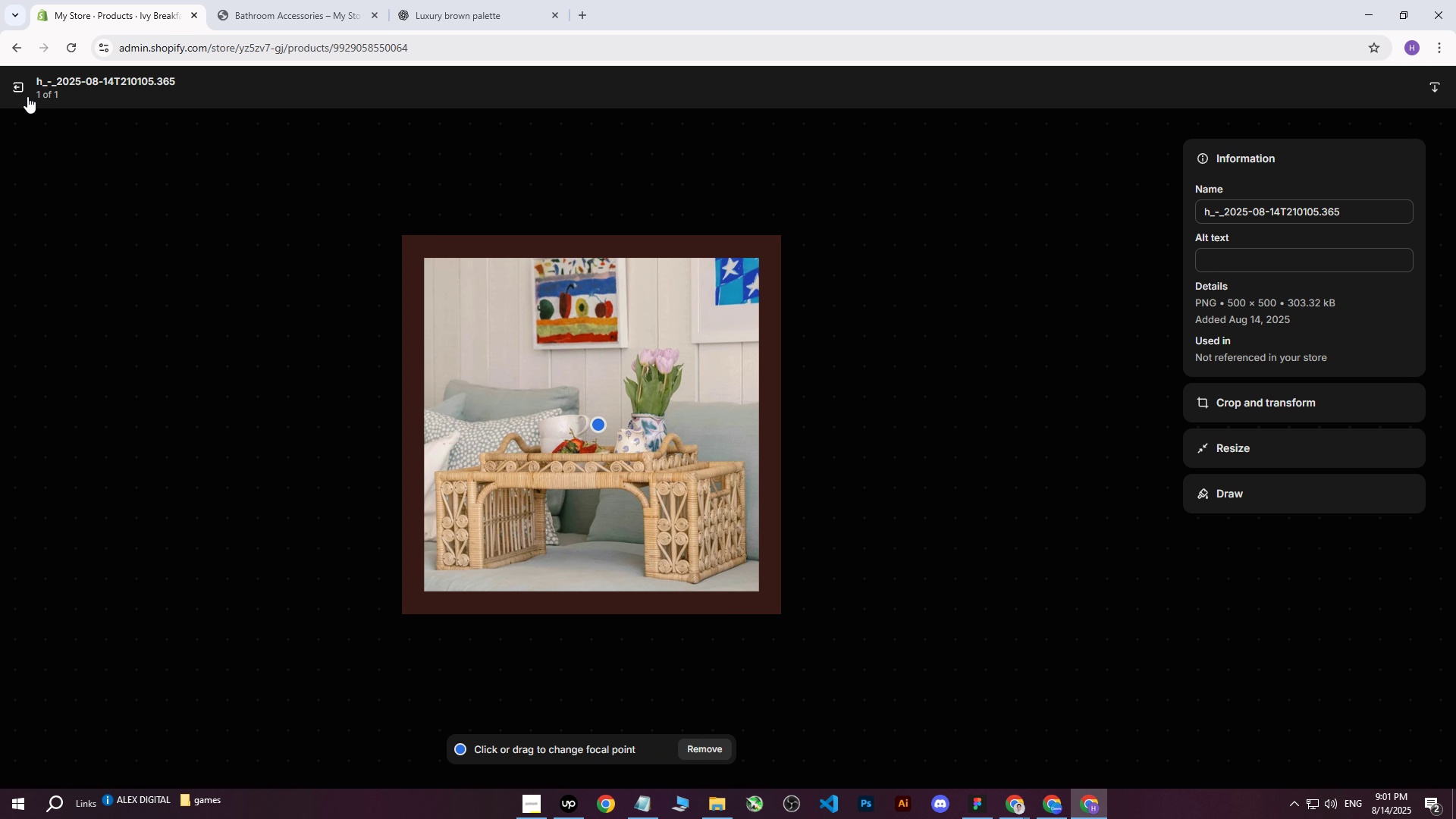 
left_click([21, 89])
 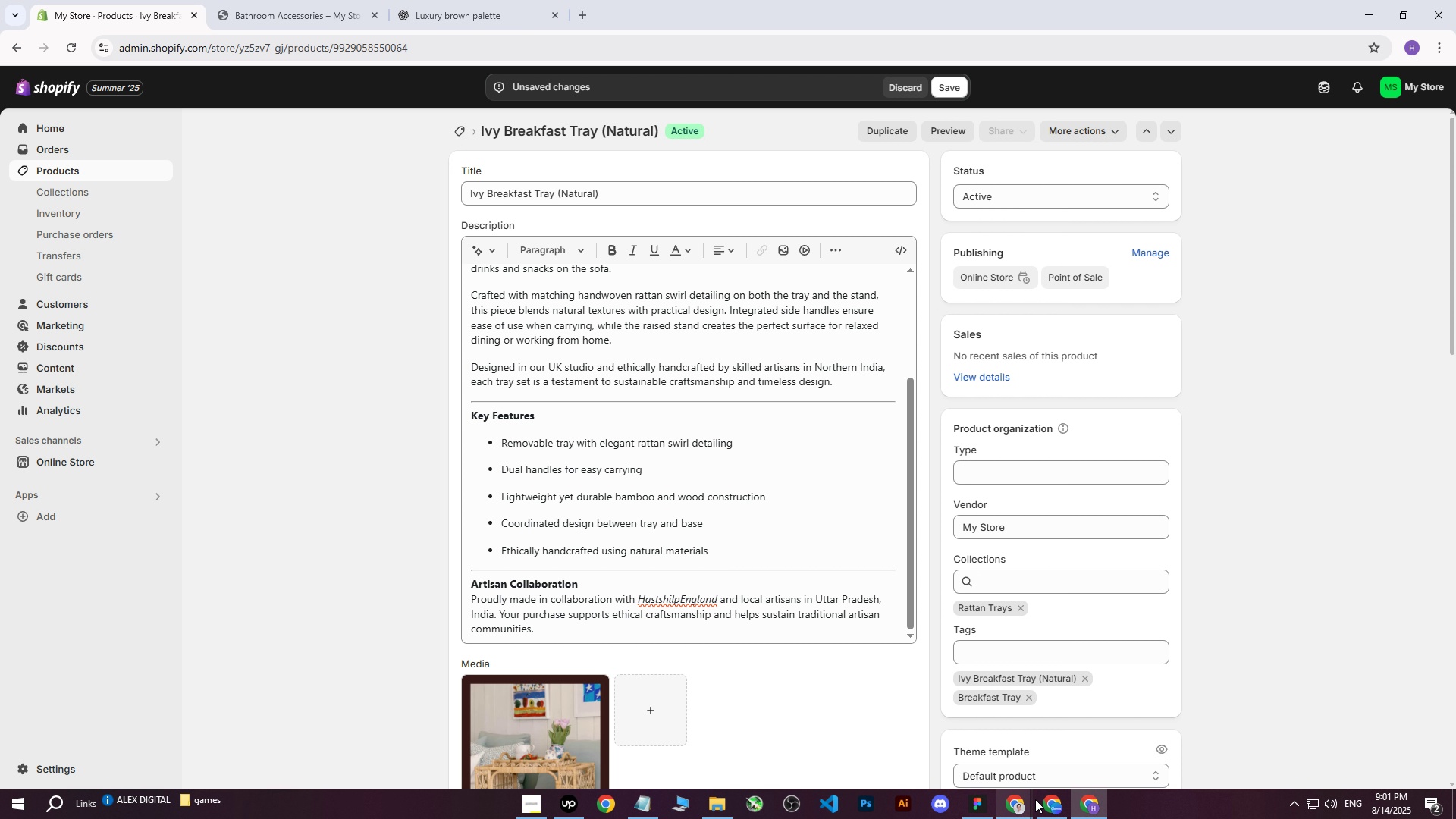 
scroll: coordinate [801, 399], scroll_direction: down, amount: 6.0
 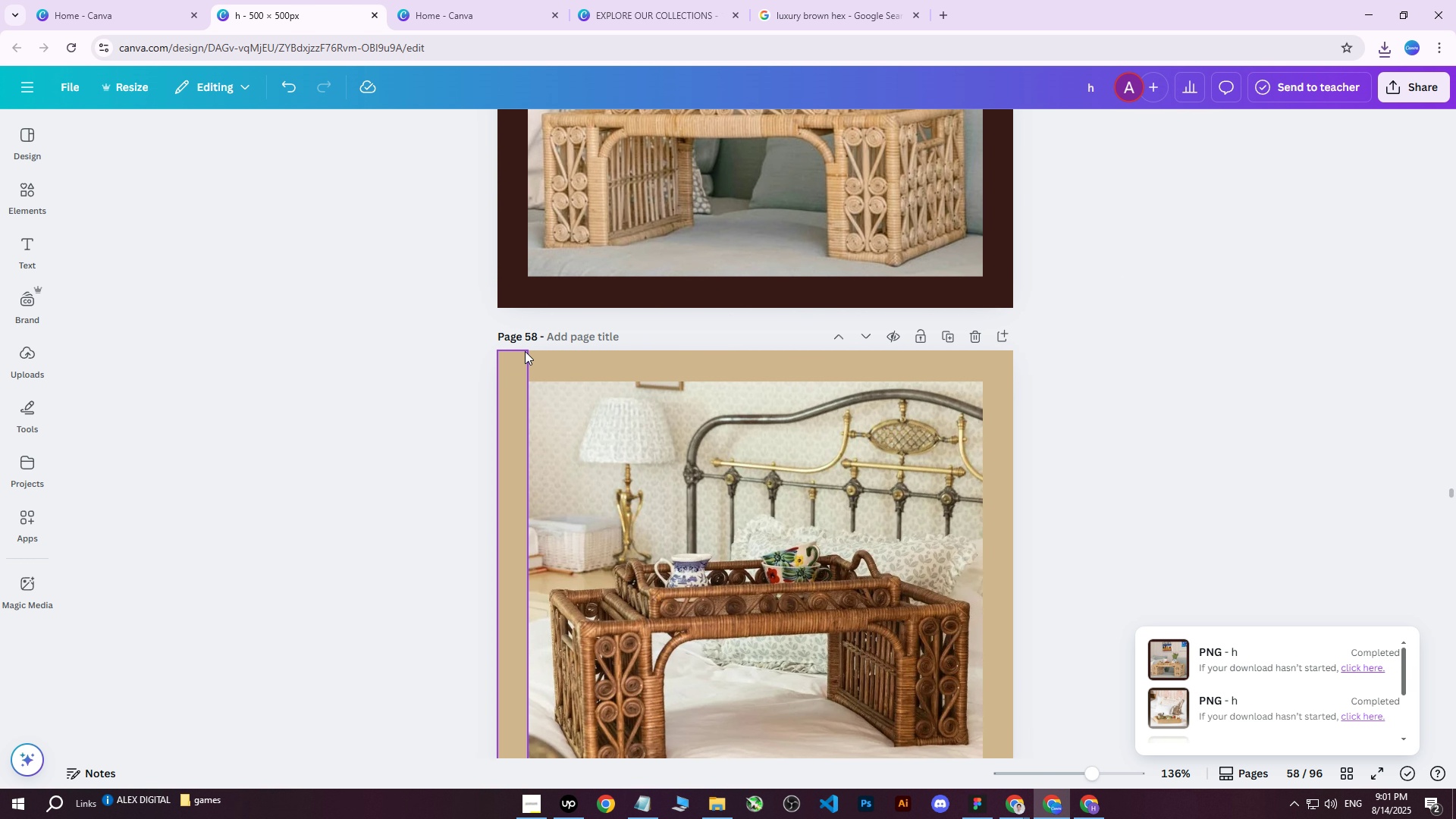 
left_click([509, 360])
 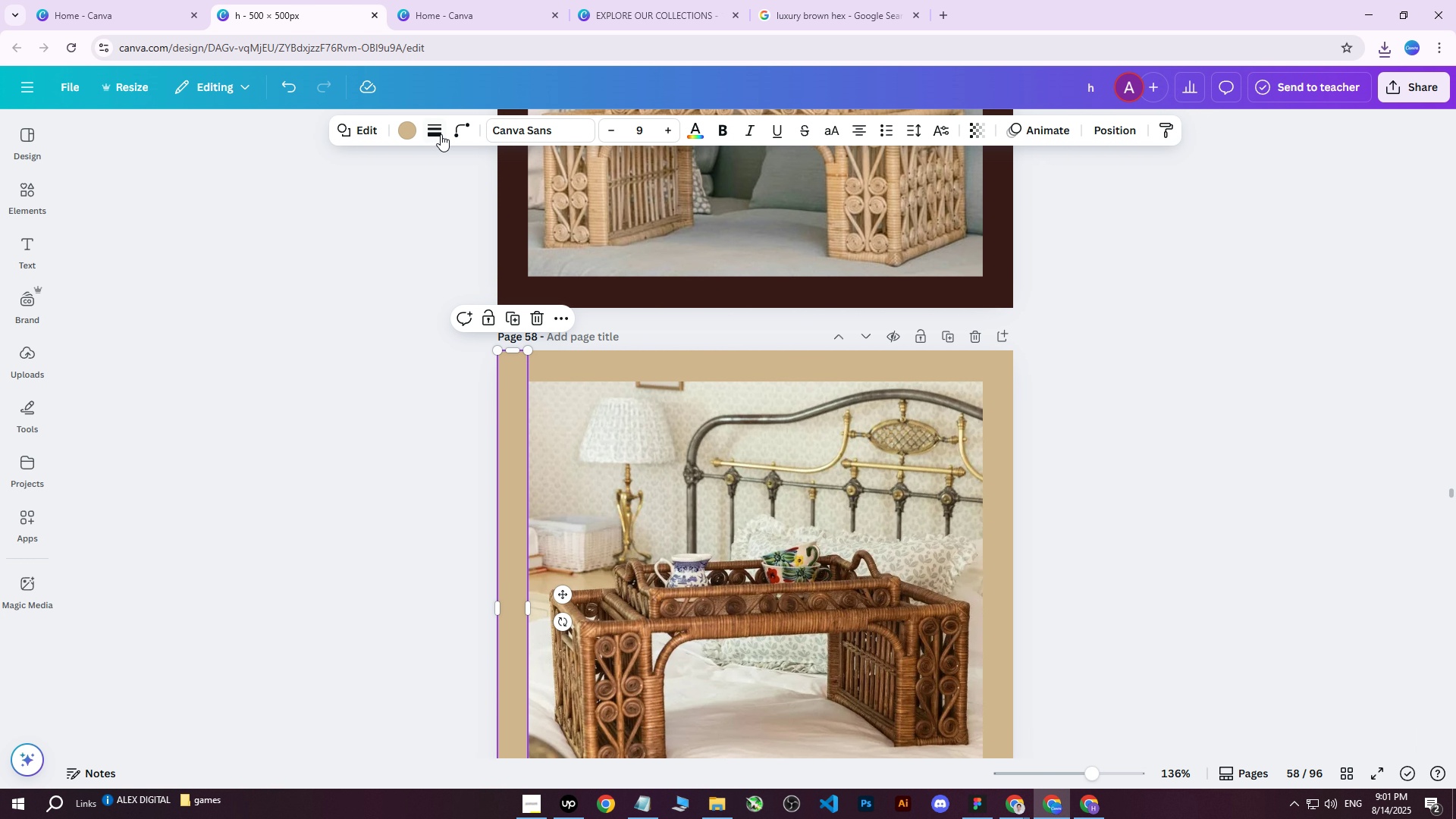 
left_click([410, 137])
 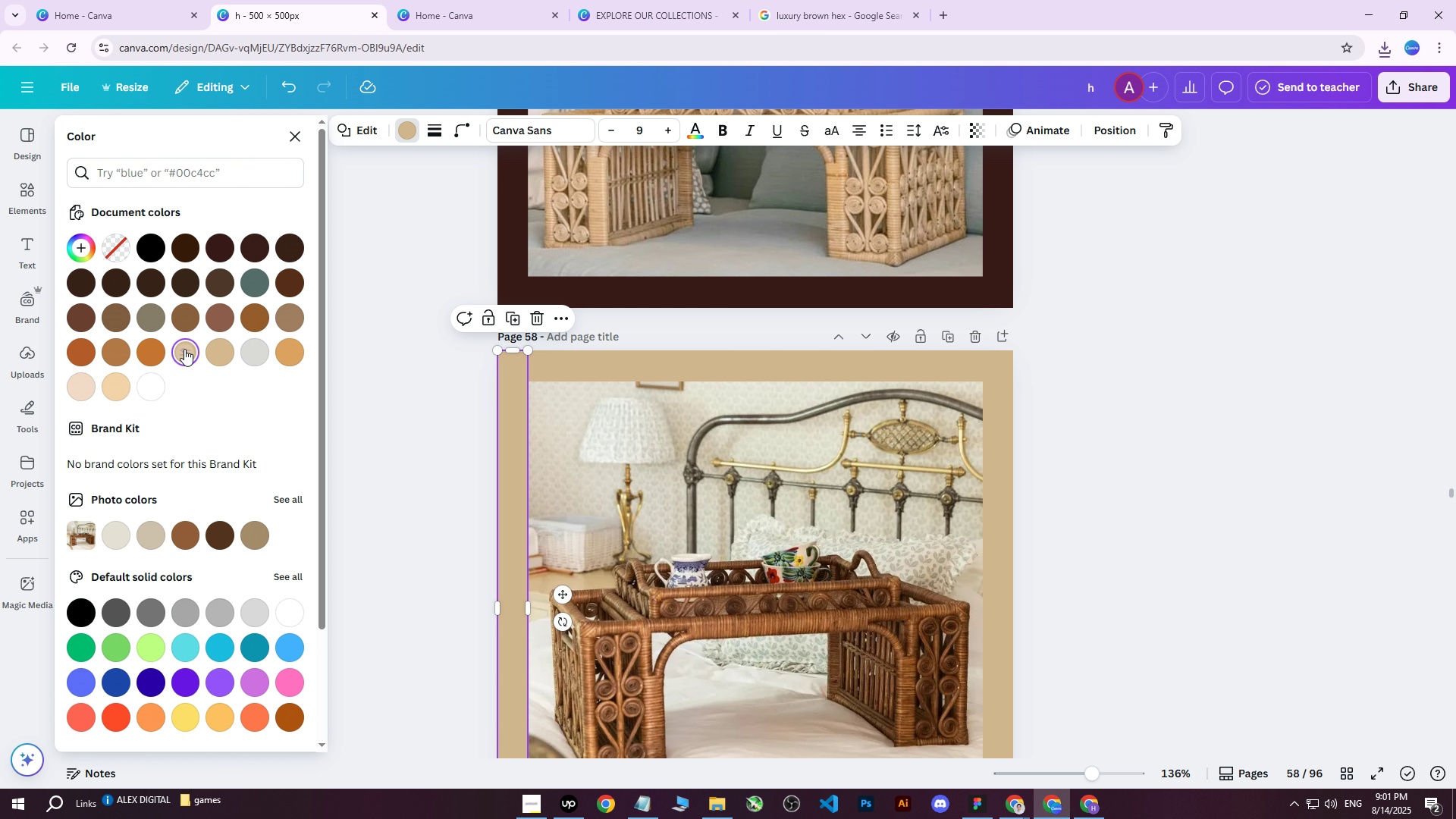 
double_click([184, 349])
 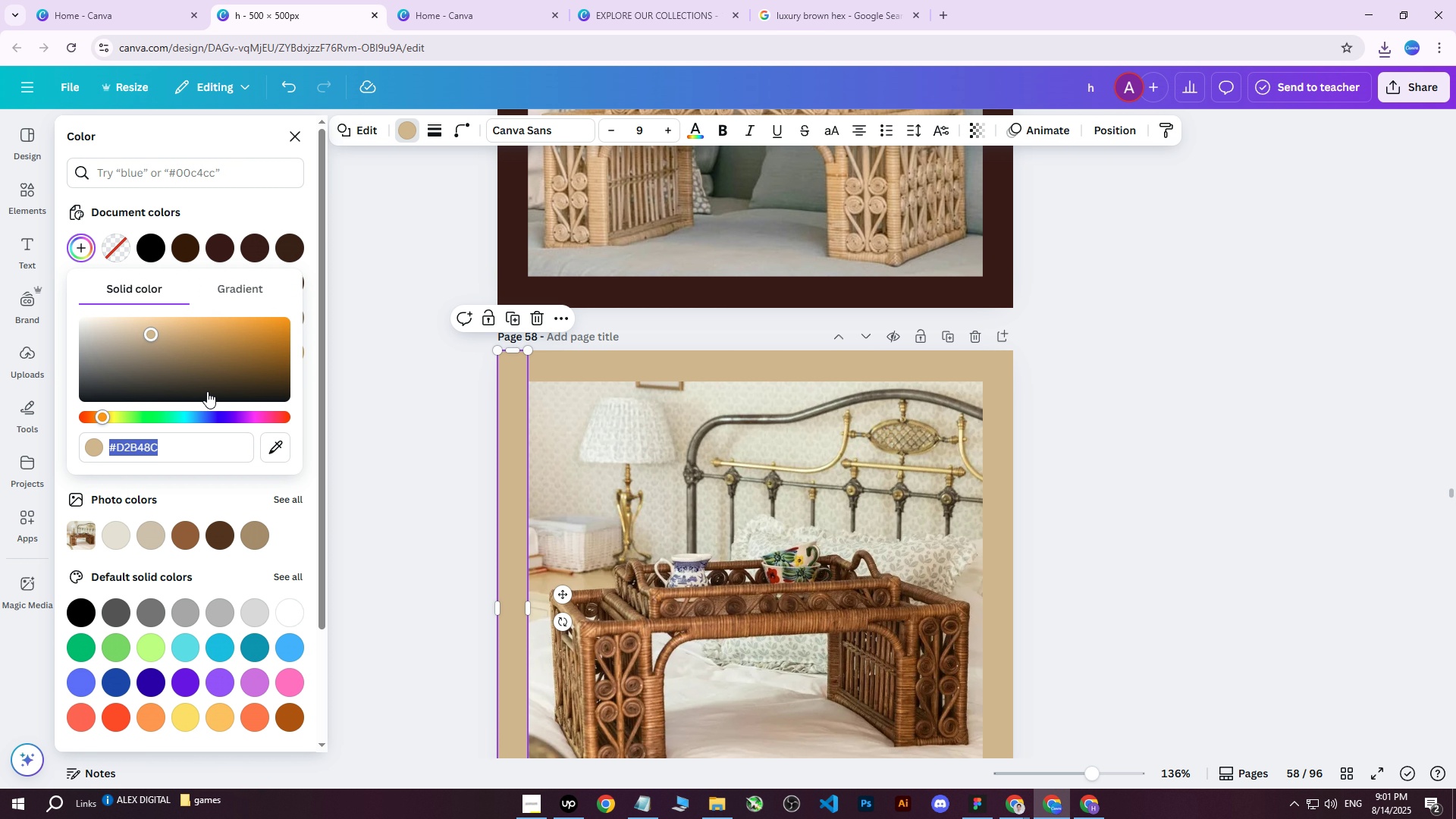 
key(Control+ControlLeft)
 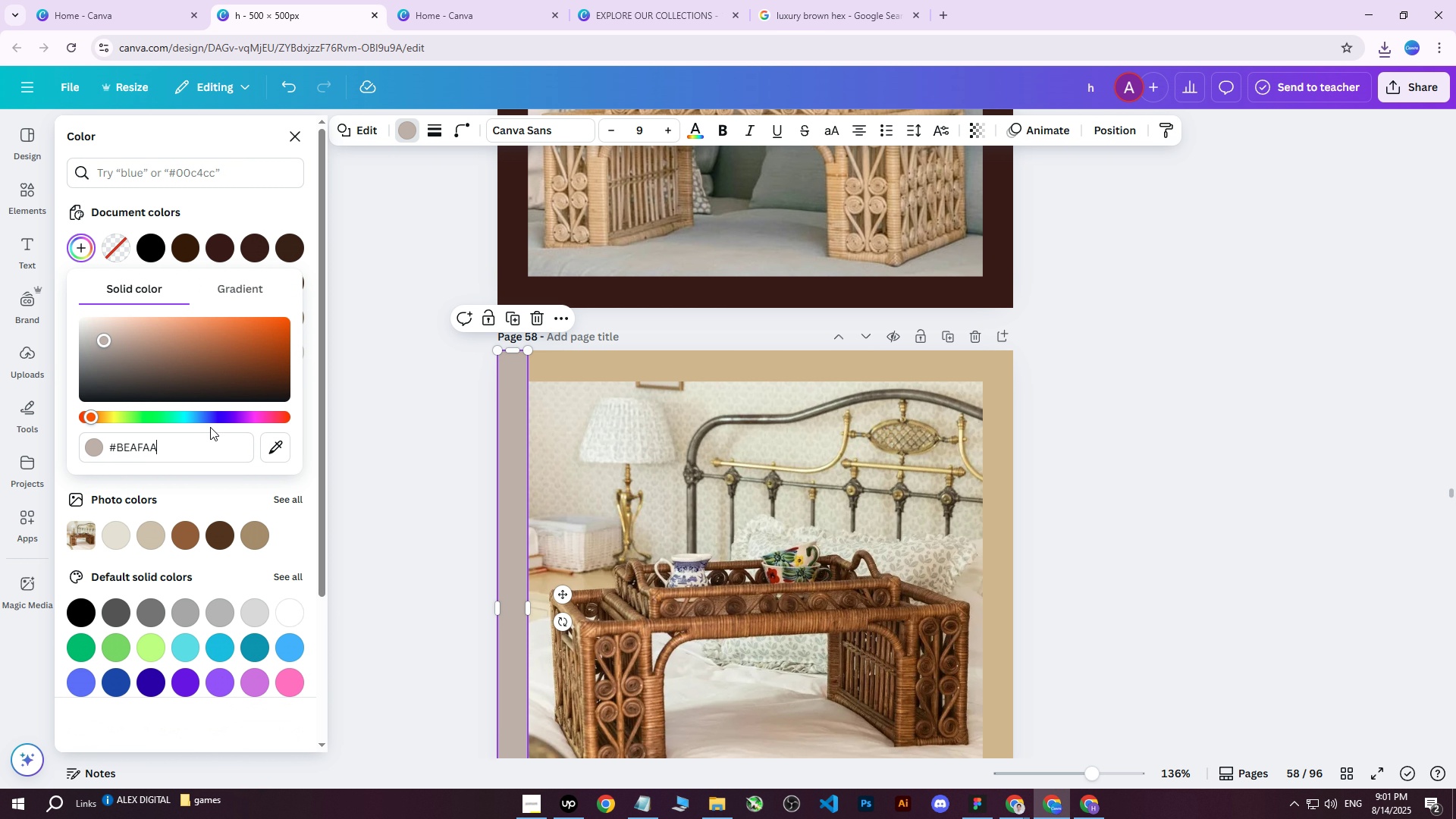 
key(Control+V)
 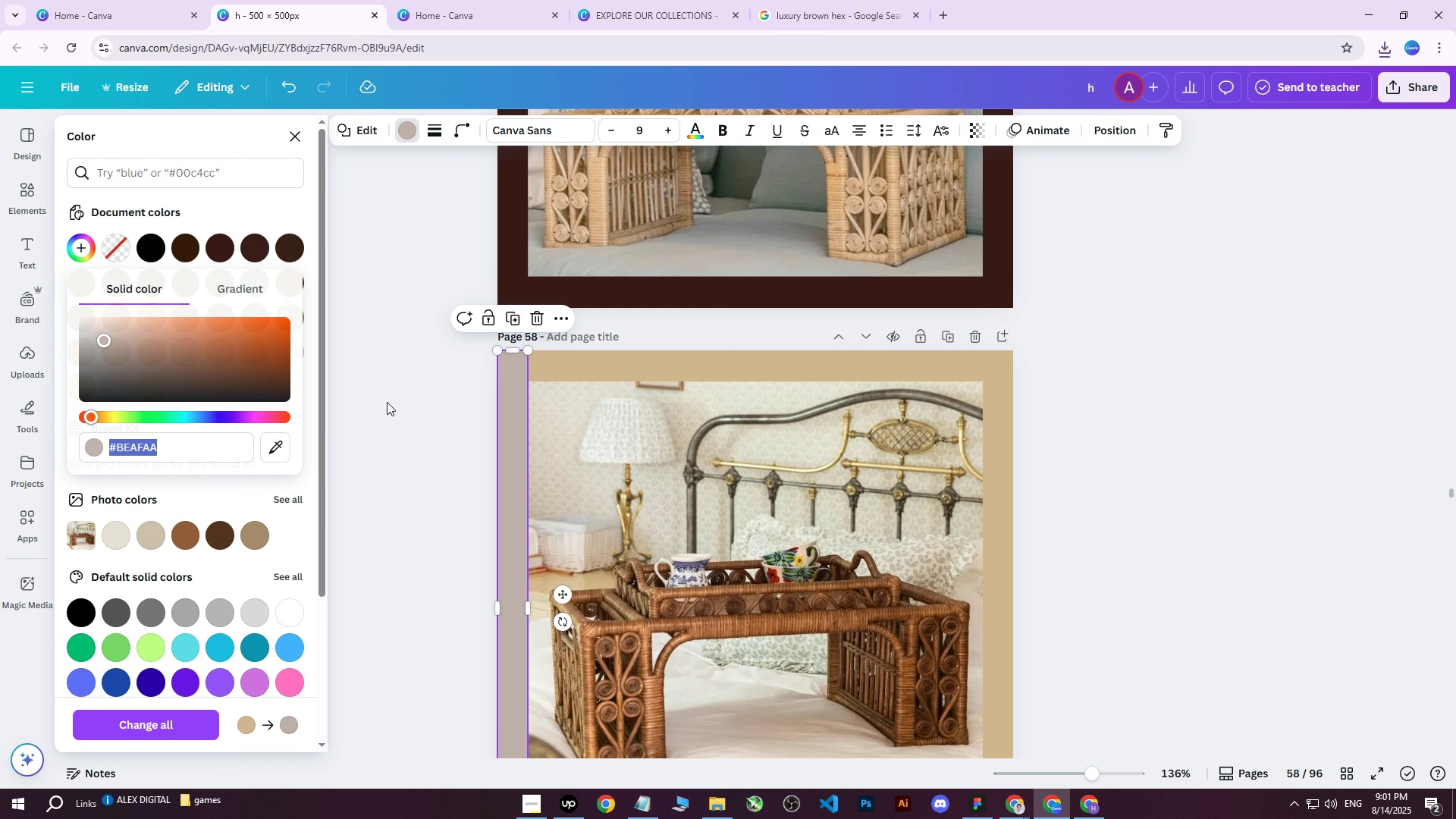 
double_click([387, 402])
 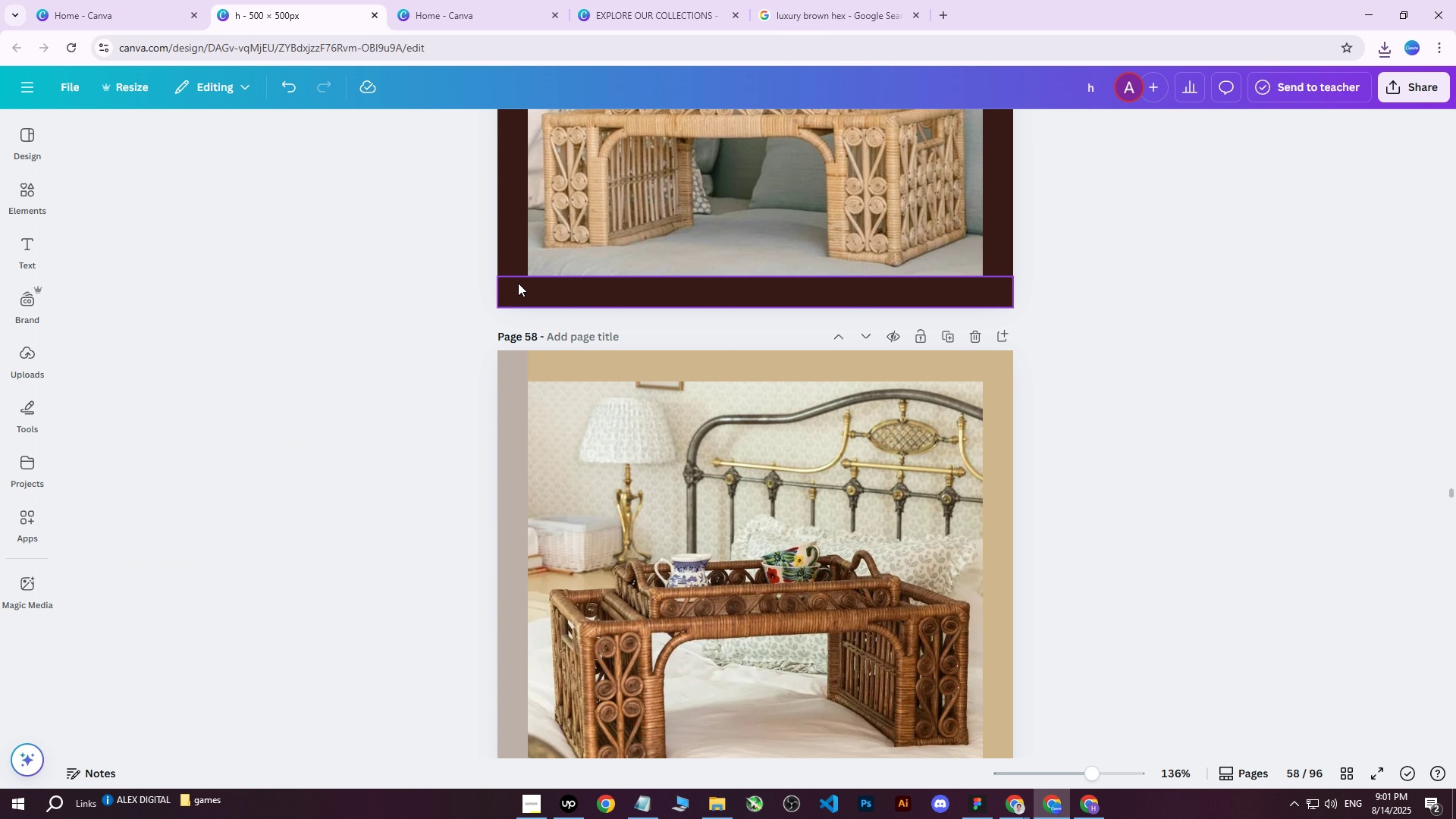 
triple_click([522, 281])
 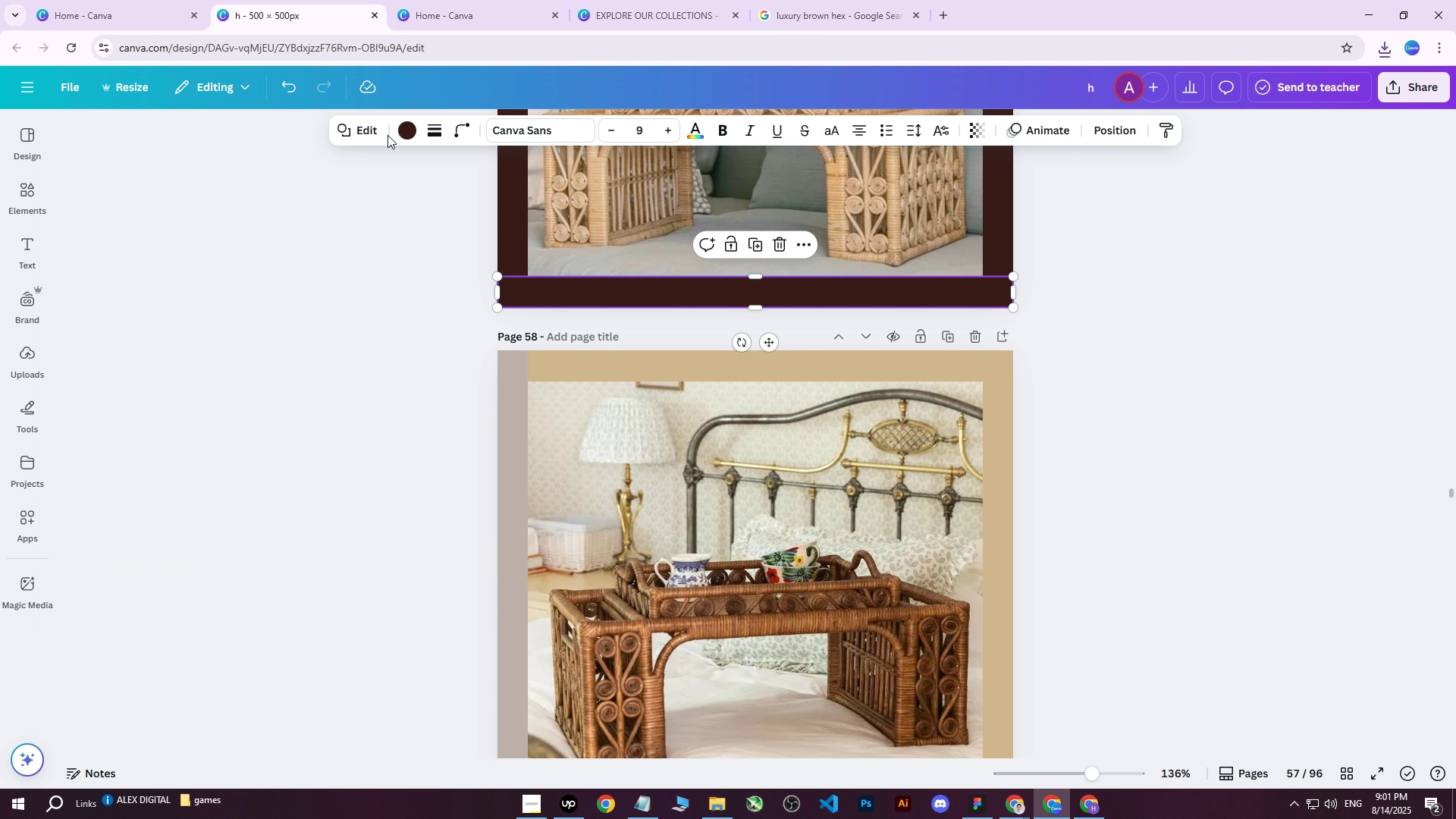 
left_click([403, 130])
 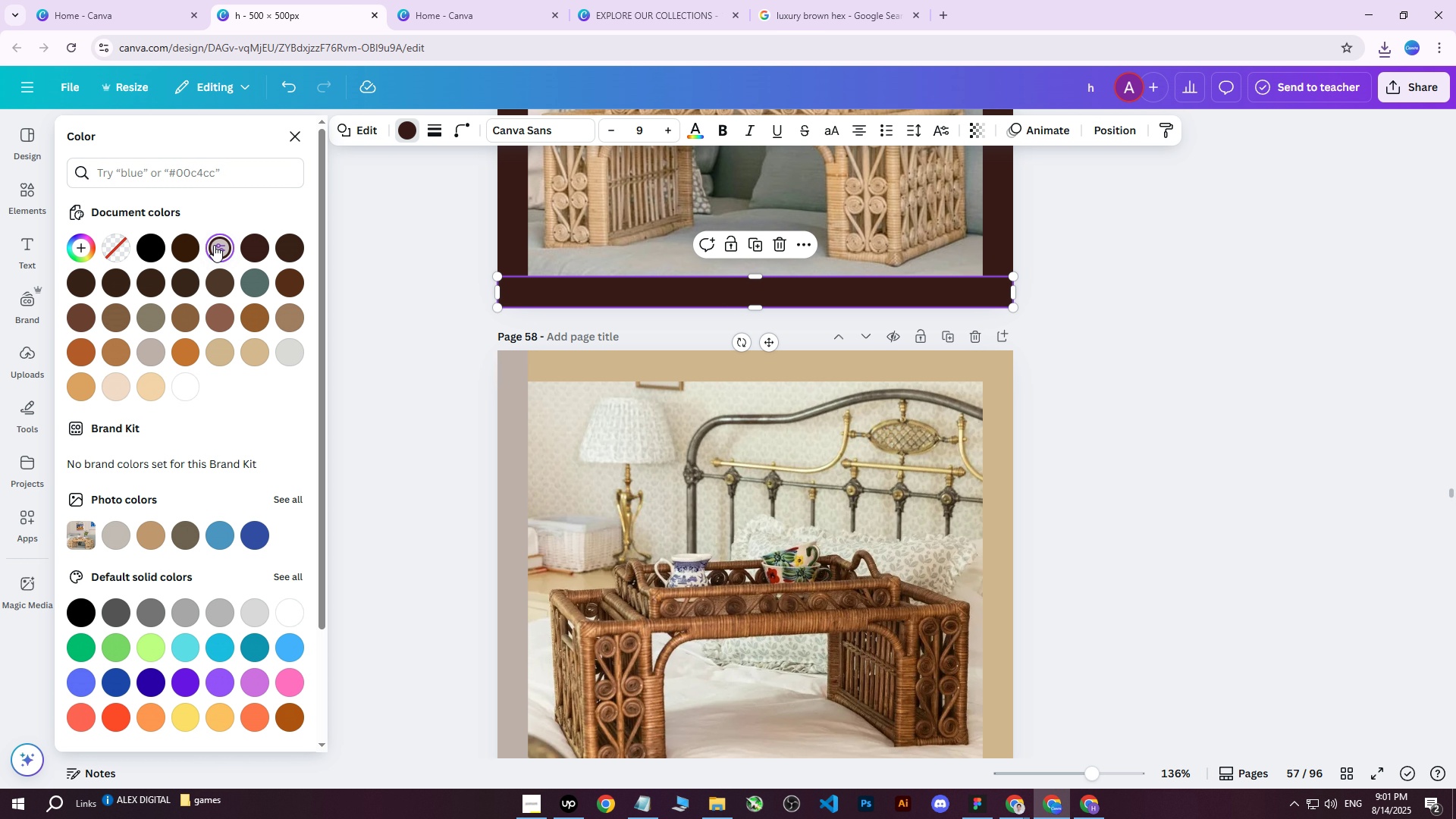 
double_click([214, 245])
 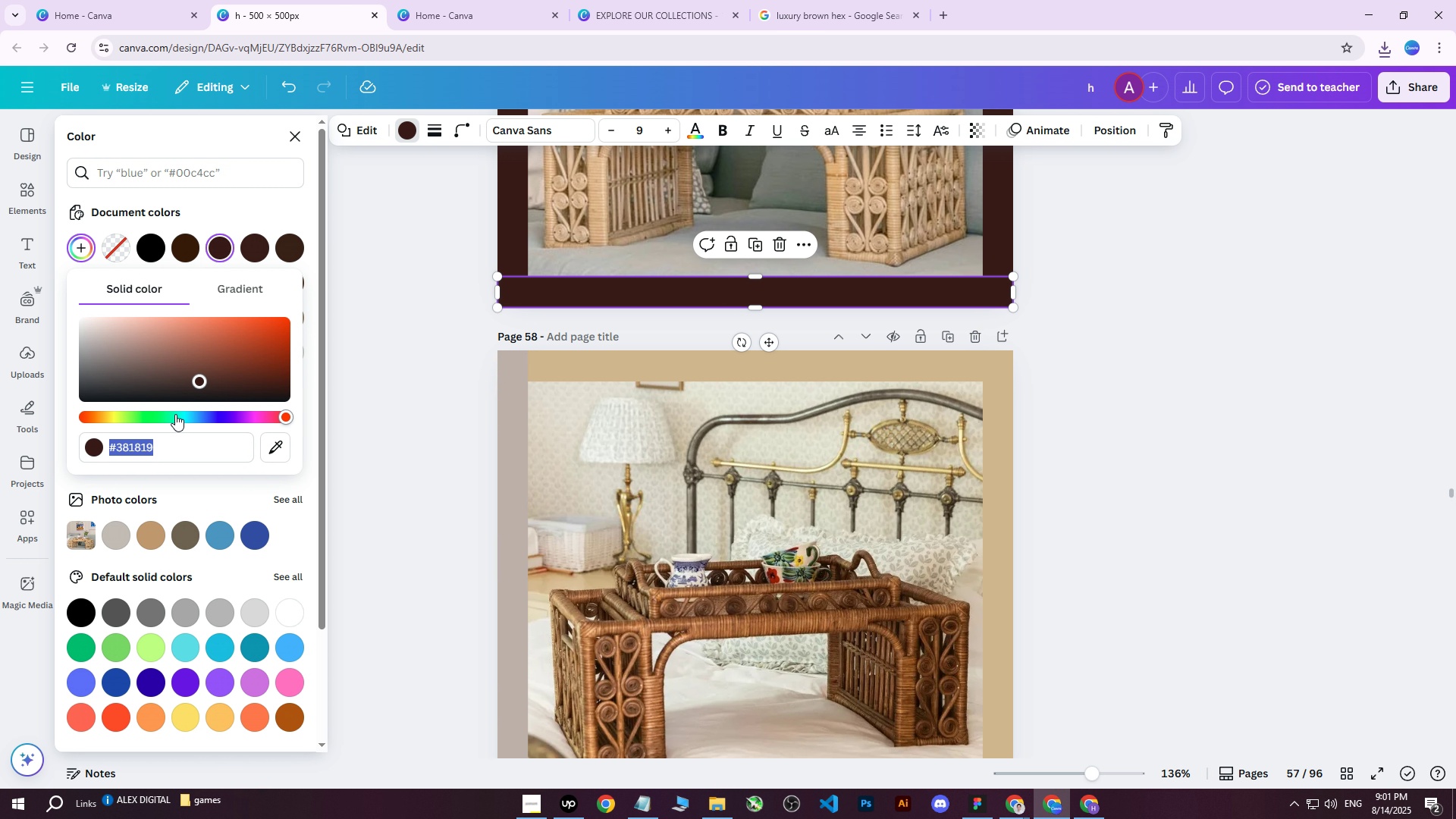 
left_click([180, 439])
 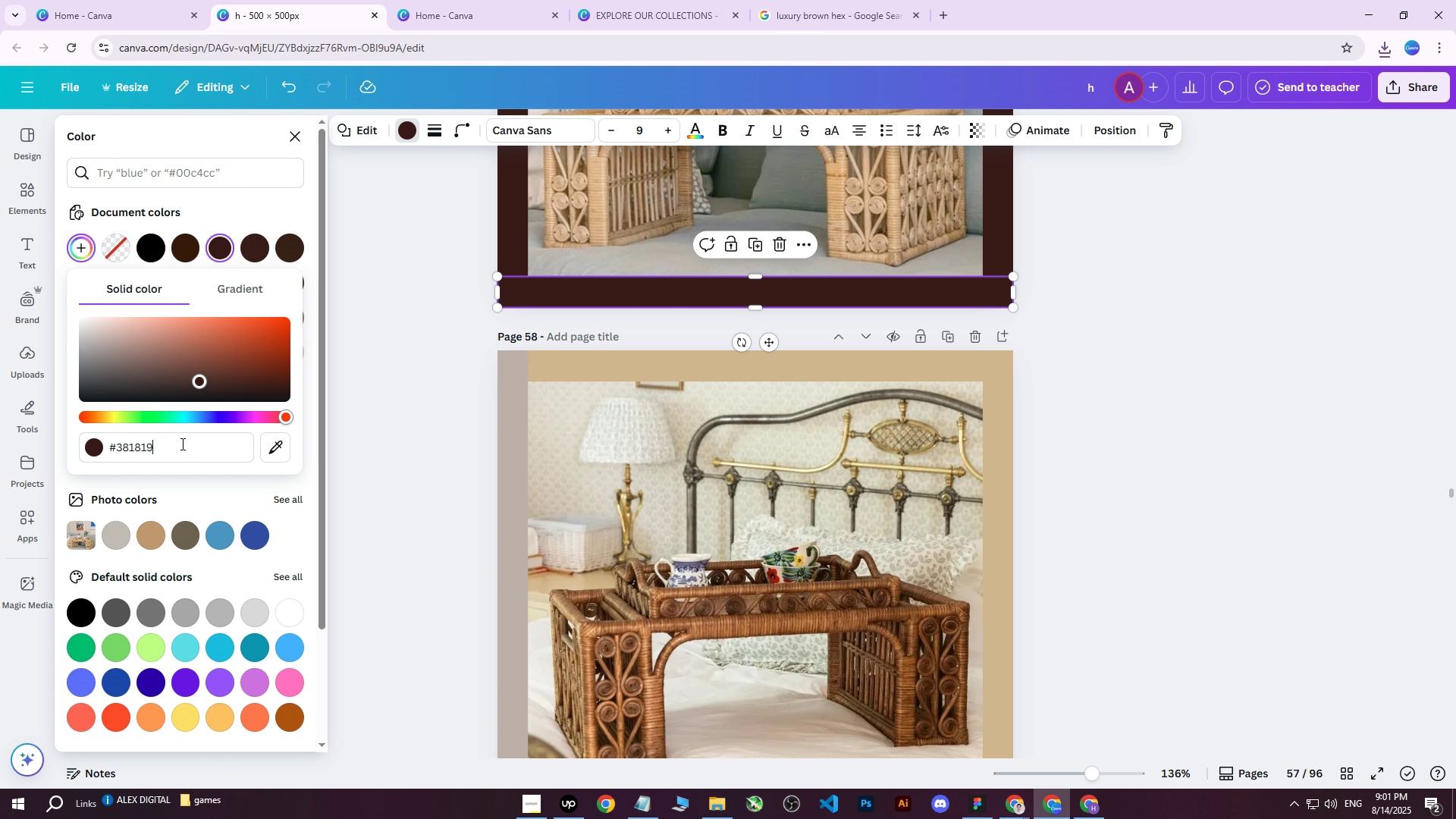 
left_click_drag(start_coordinate=[182, 445], to_coordinate=[91, 451])
 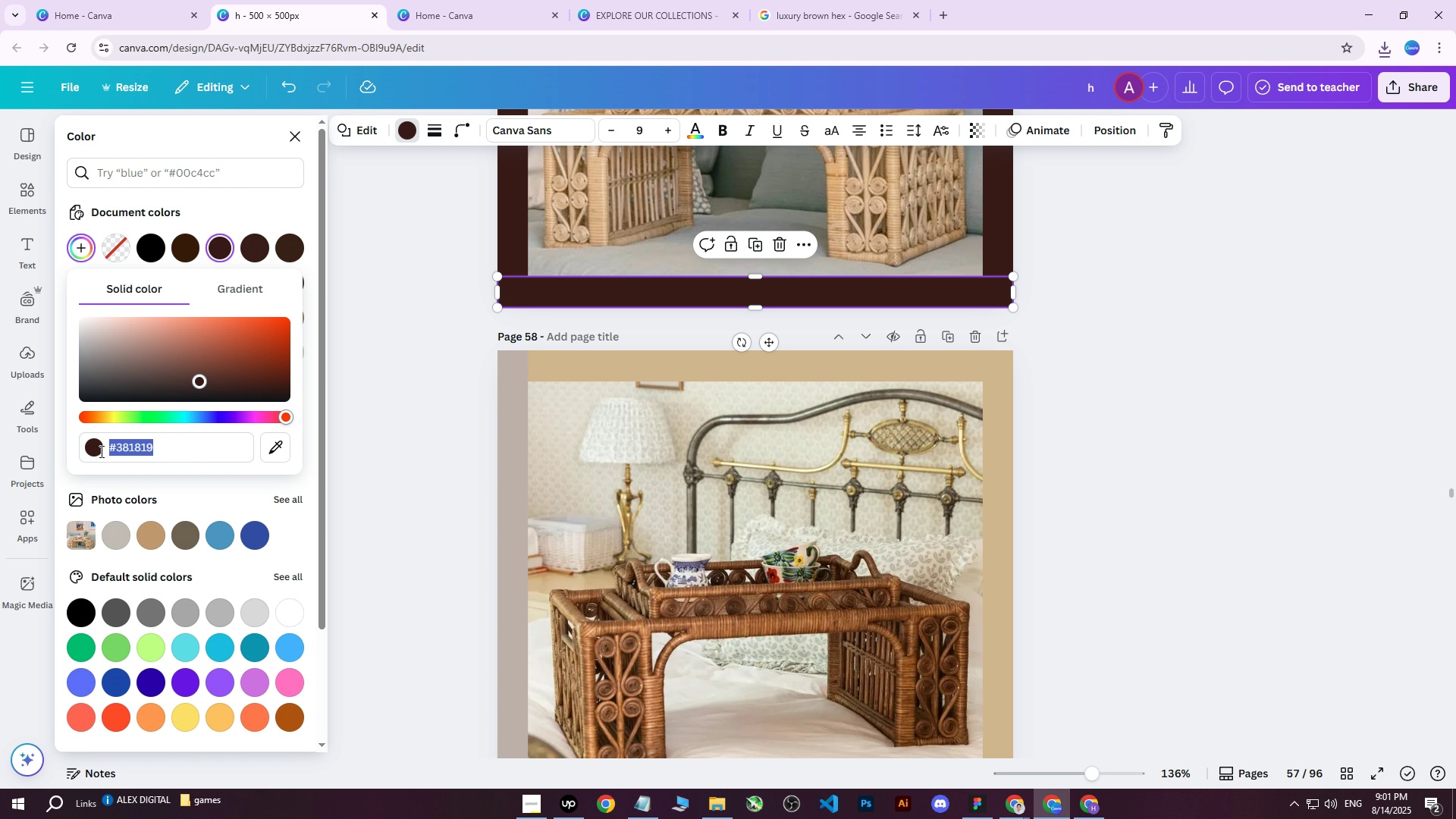 
key(Control+ControlLeft)
 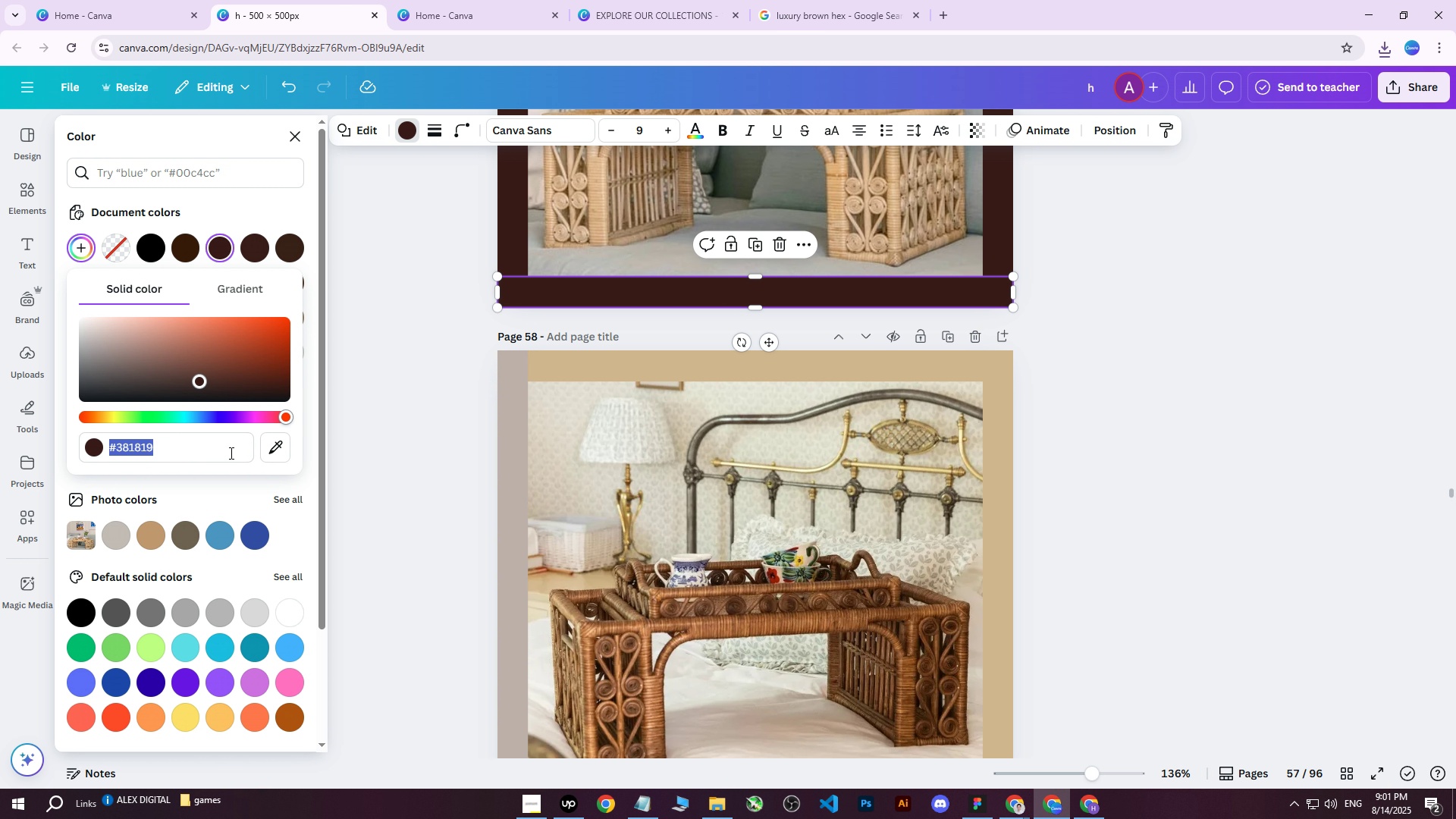 
key(Control+C)
 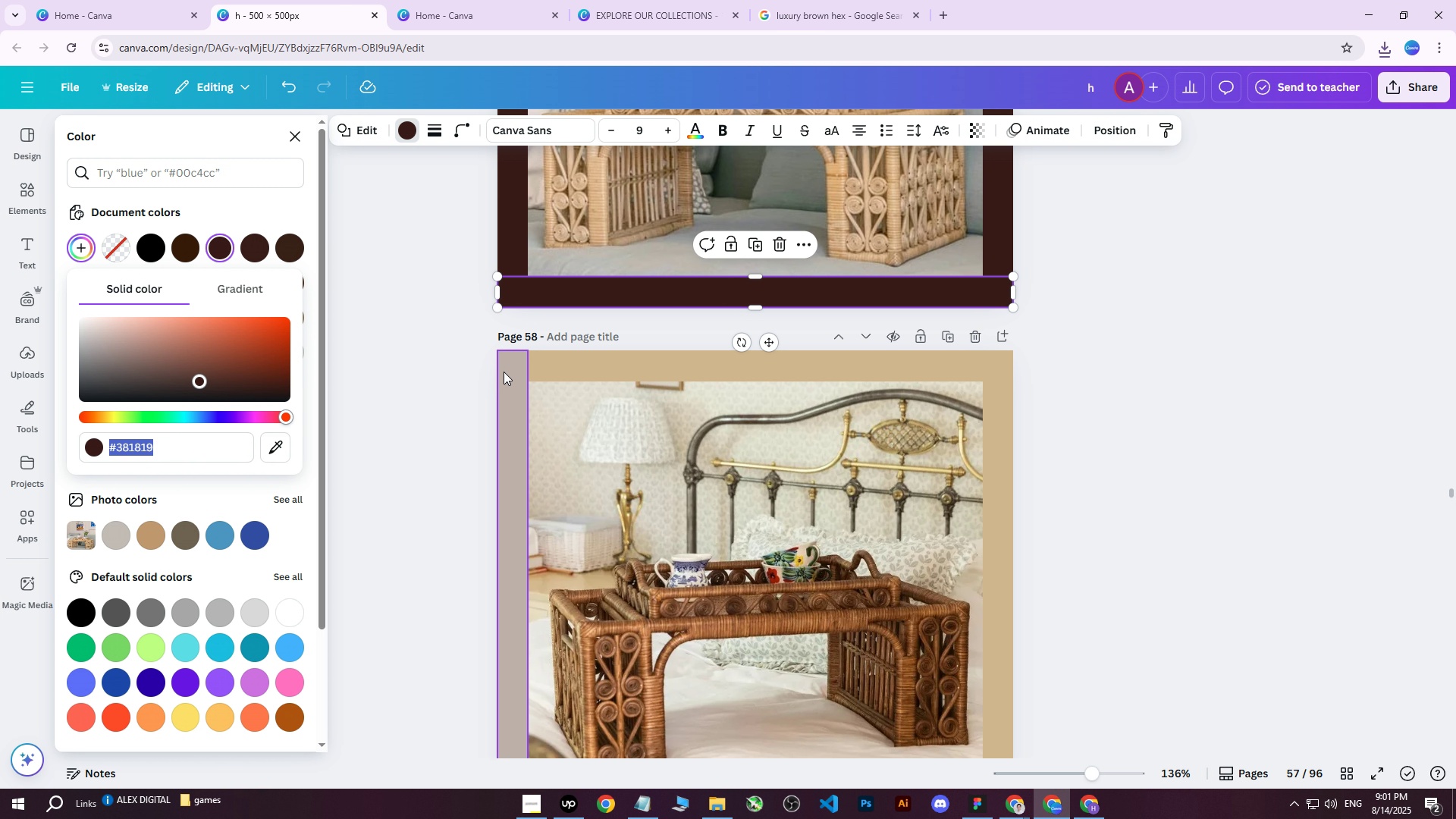 
left_click([504, 372])
 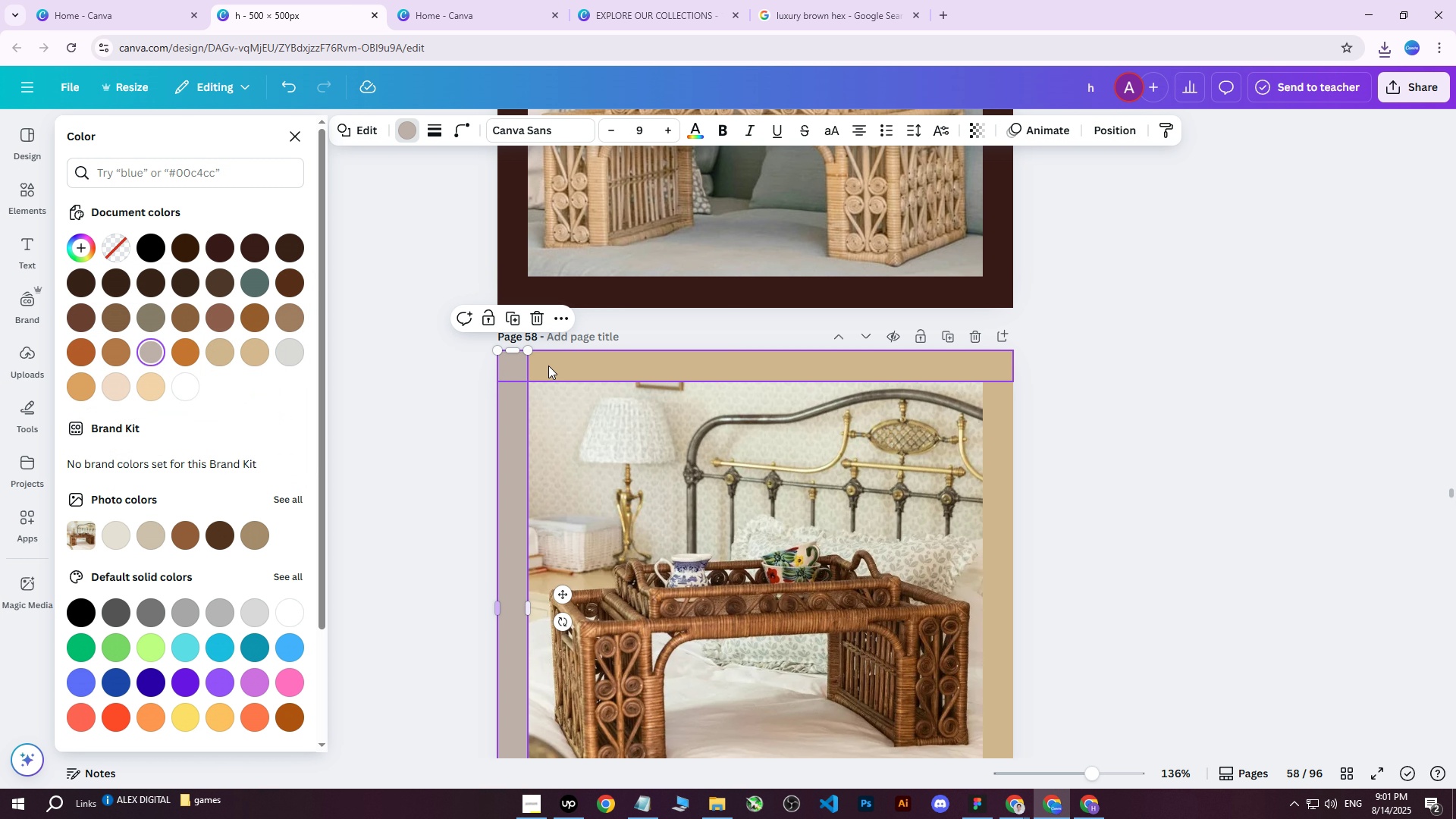 
hold_key(key=ShiftLeft, duration=0.95)
double_click([600, 362])
 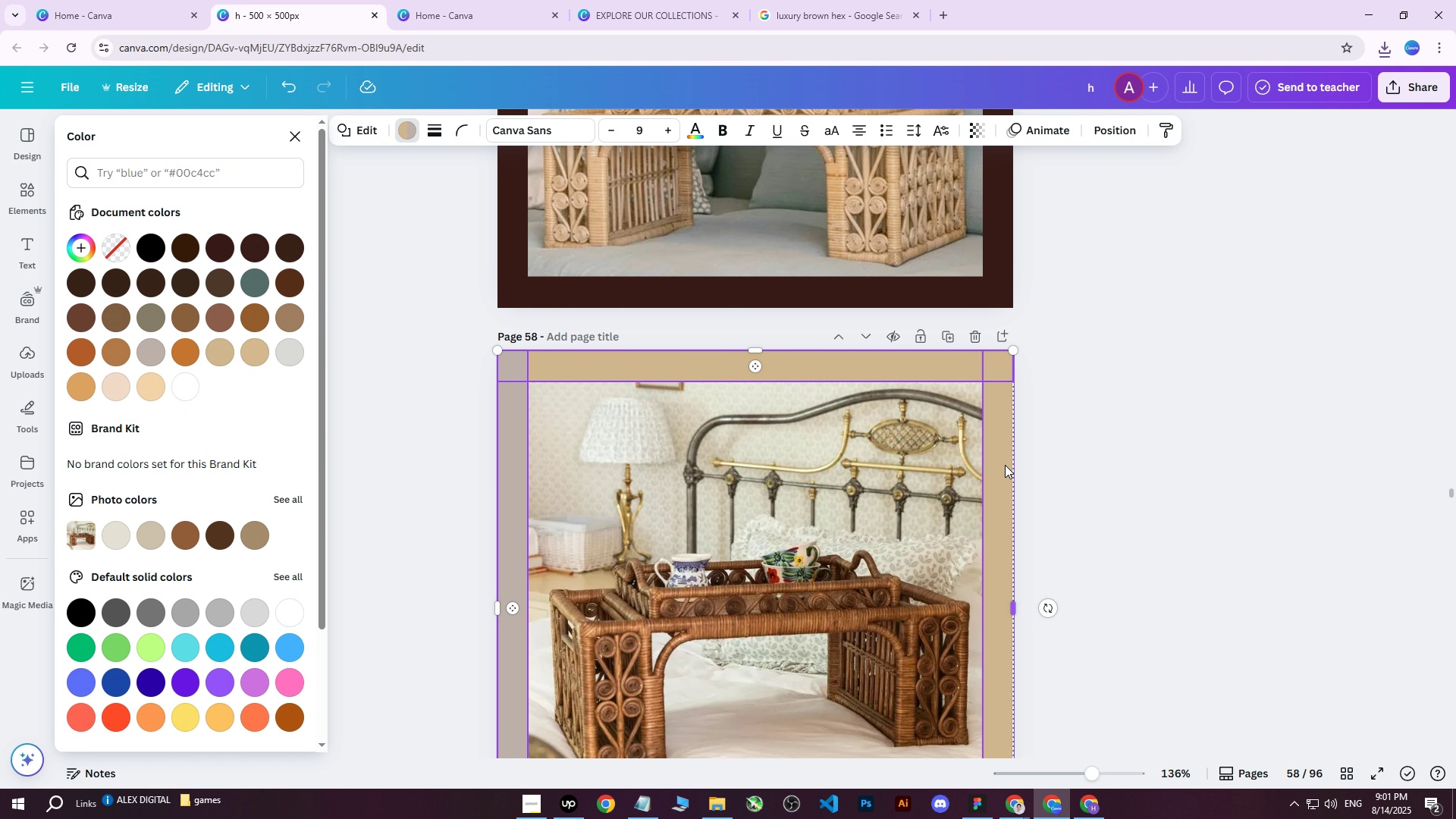 
left_click([999, 466])
 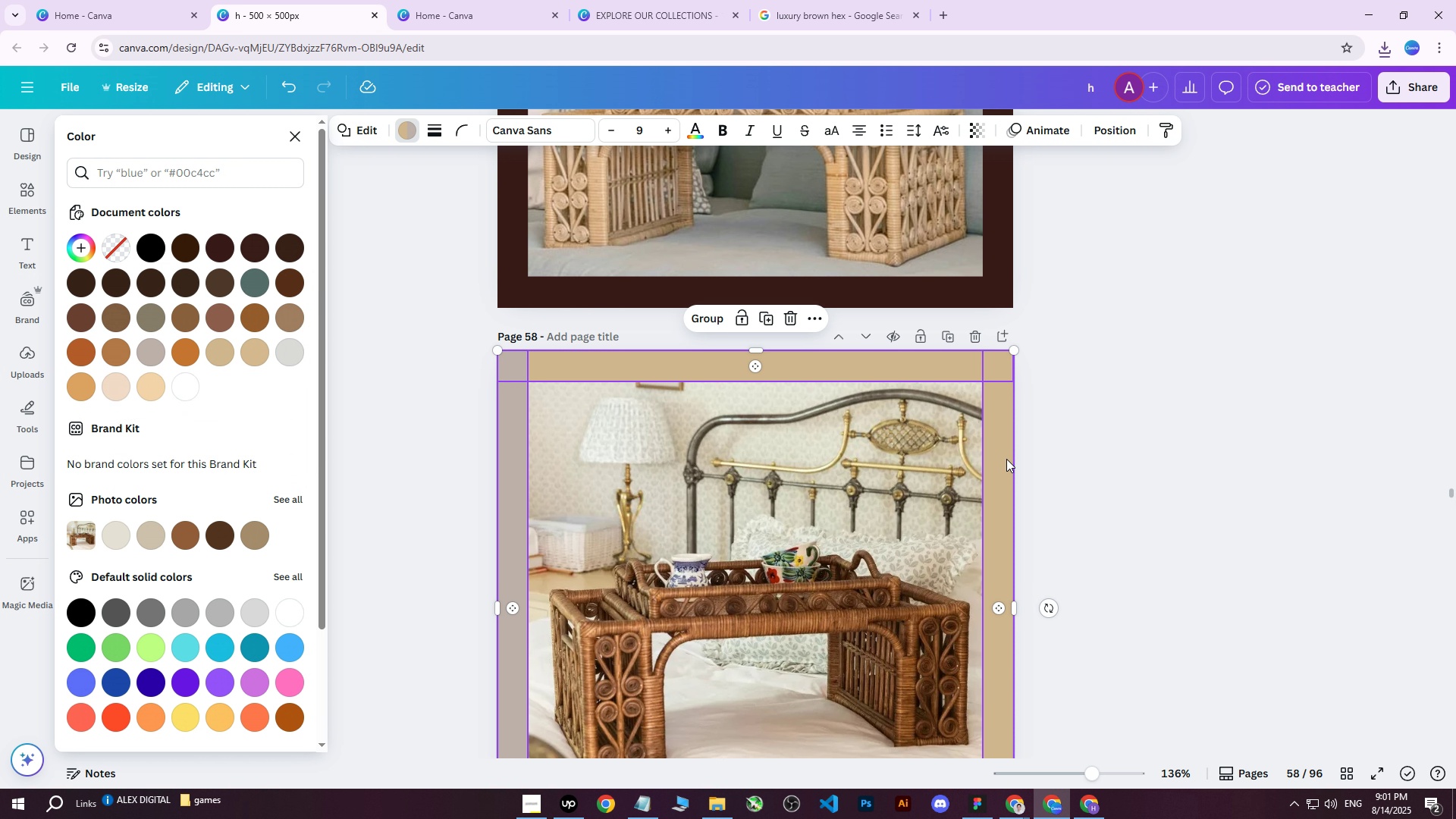 
scroll: coordinate [1013, 447], scroll_direction: down, amount: 4.0
 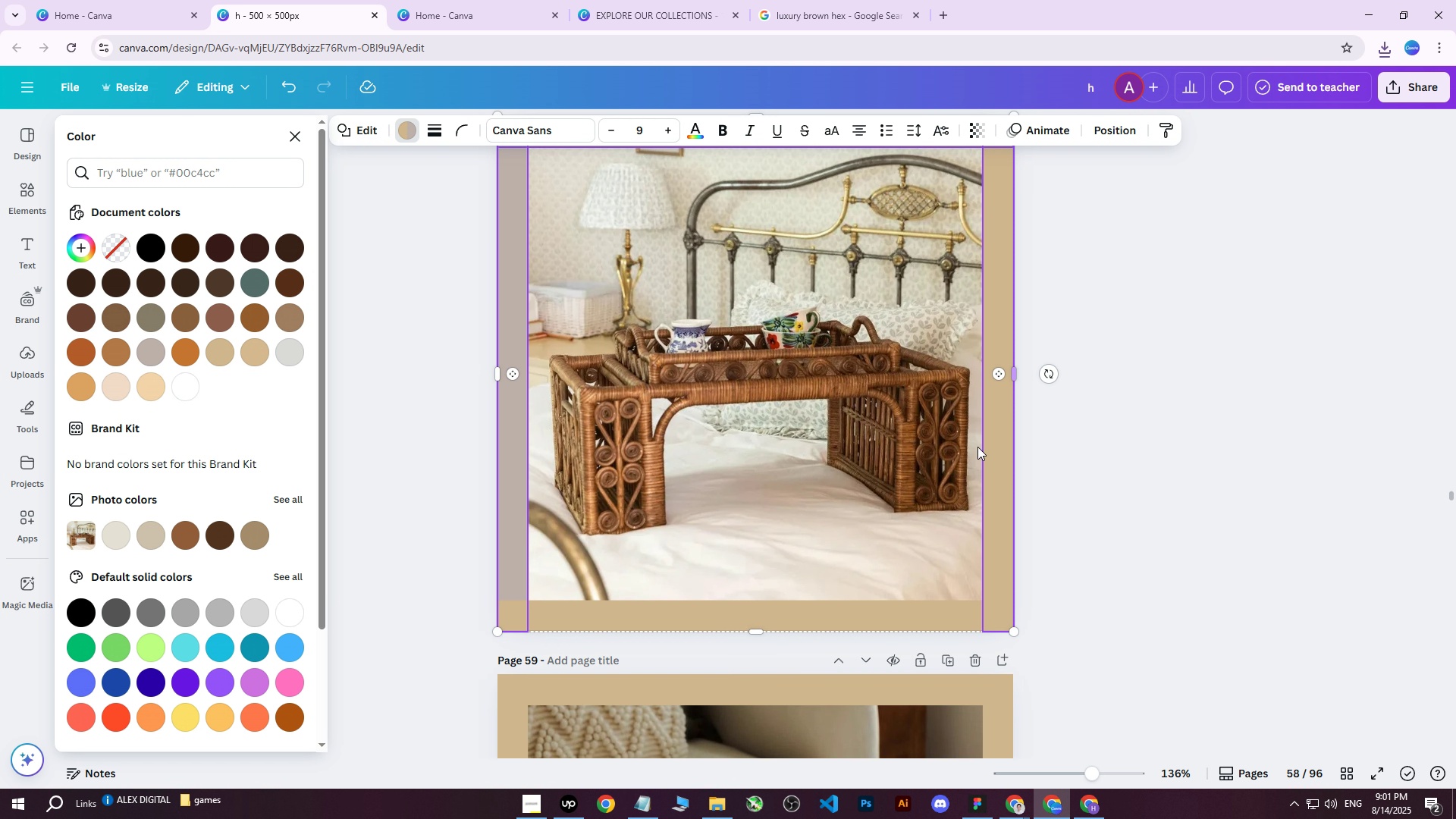 
hold_key(key=ShiftLeft, duration=0.61)
left_click([783, 553])
 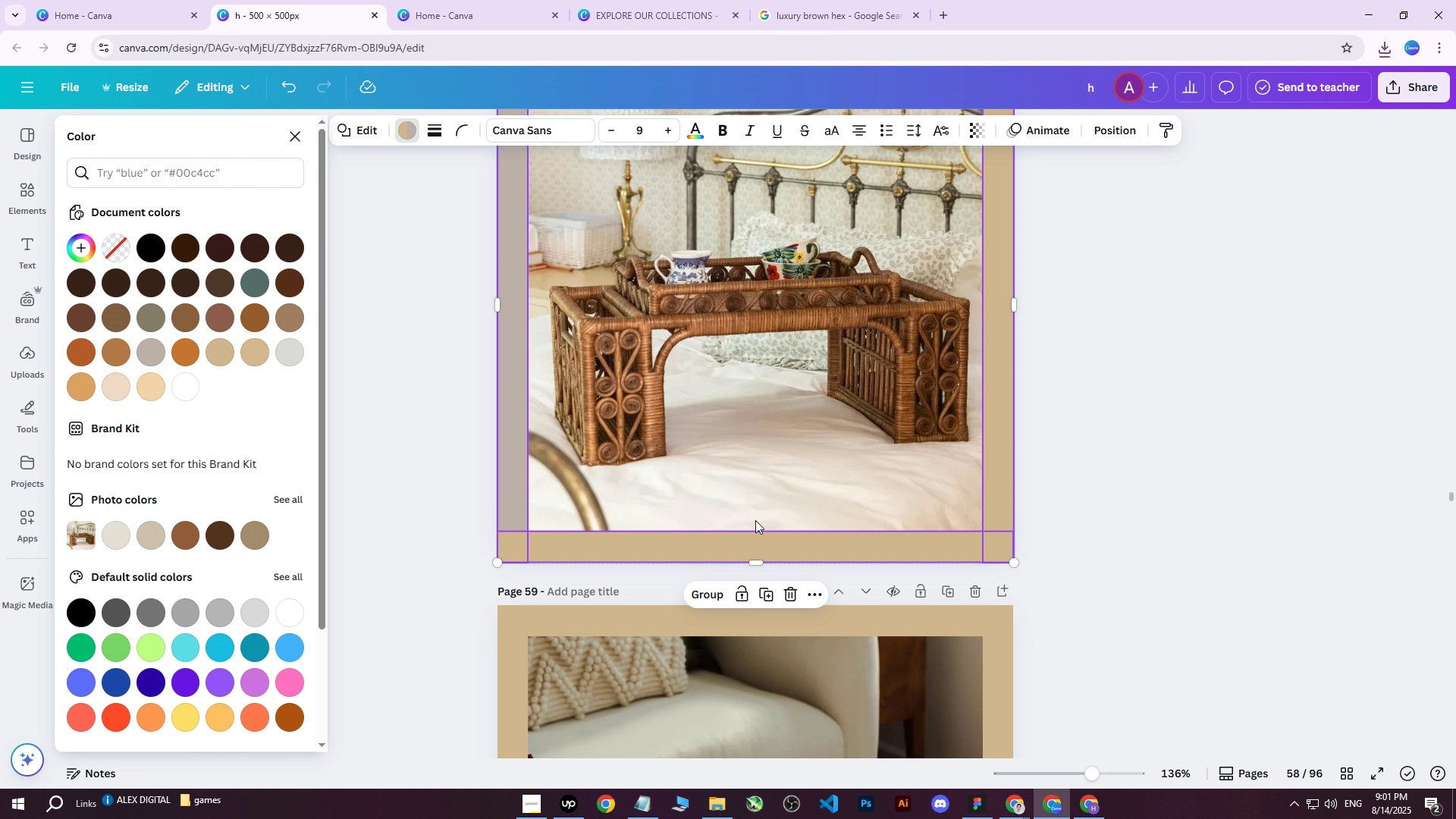 
scroll: coordinate [653, 400], scroll_direction: up, amount: 3.0
 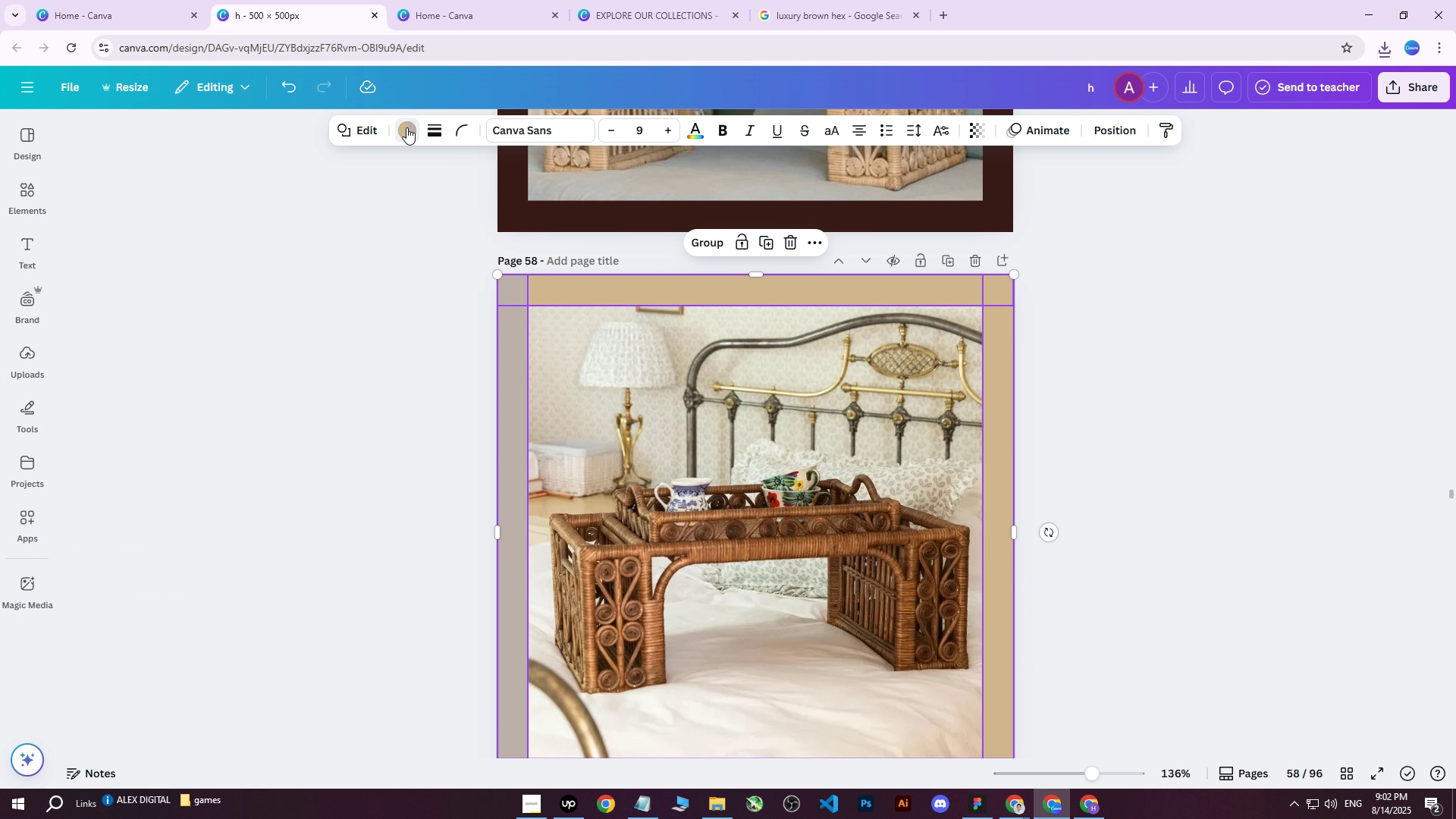 
double_click([402, 133])
 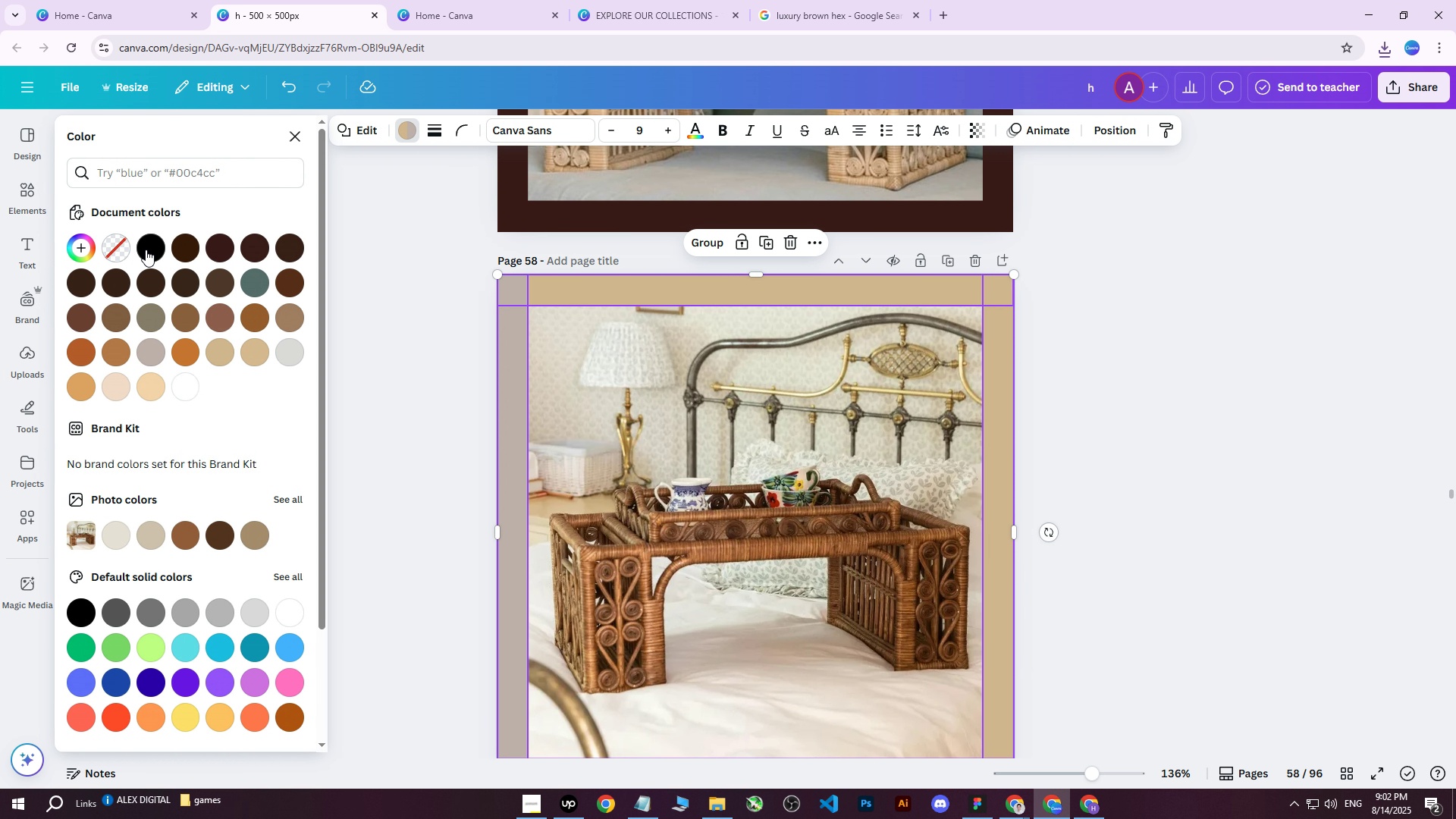 
double_click([146, 249])
 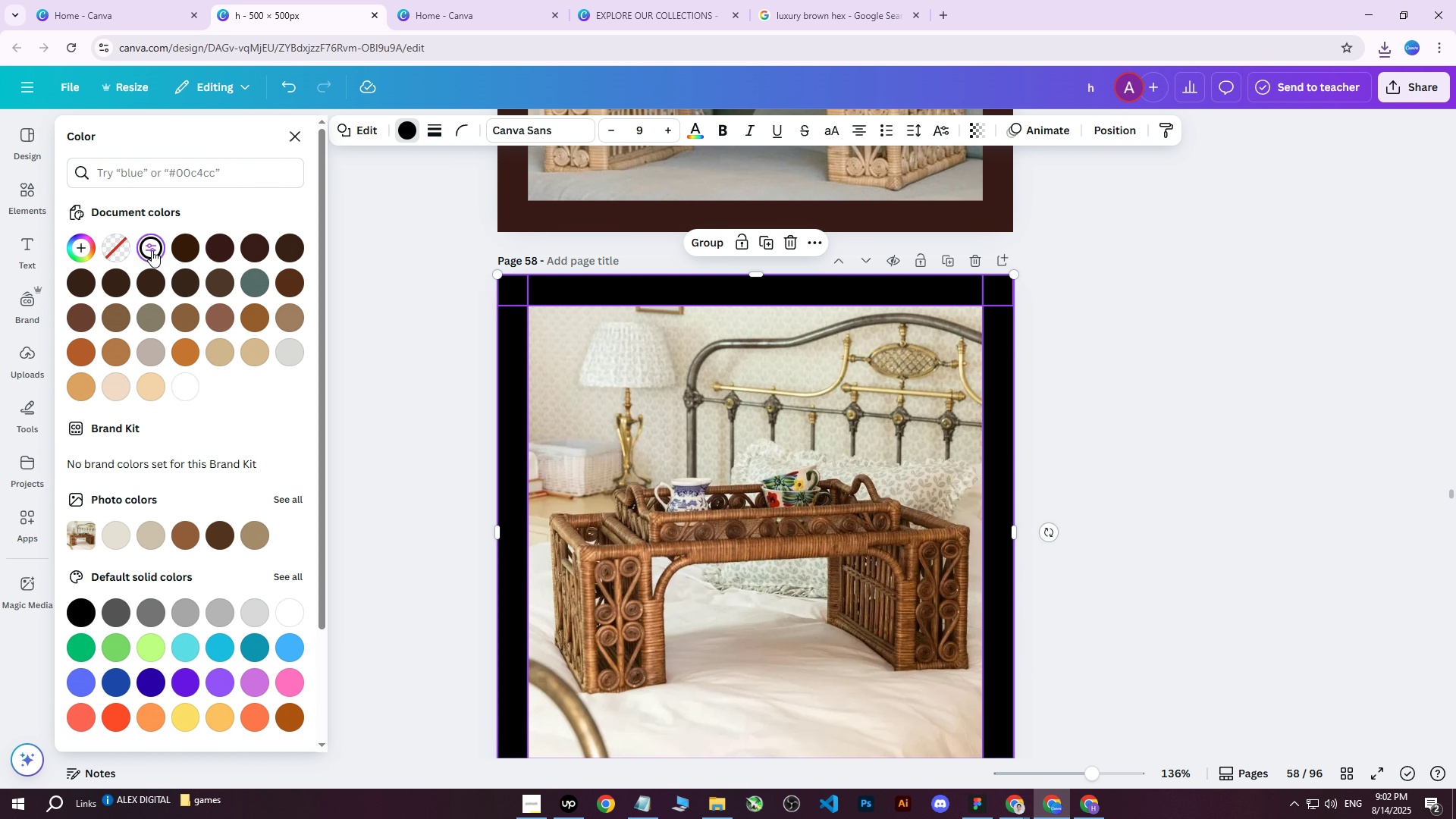 
triple_click([152, 250])
 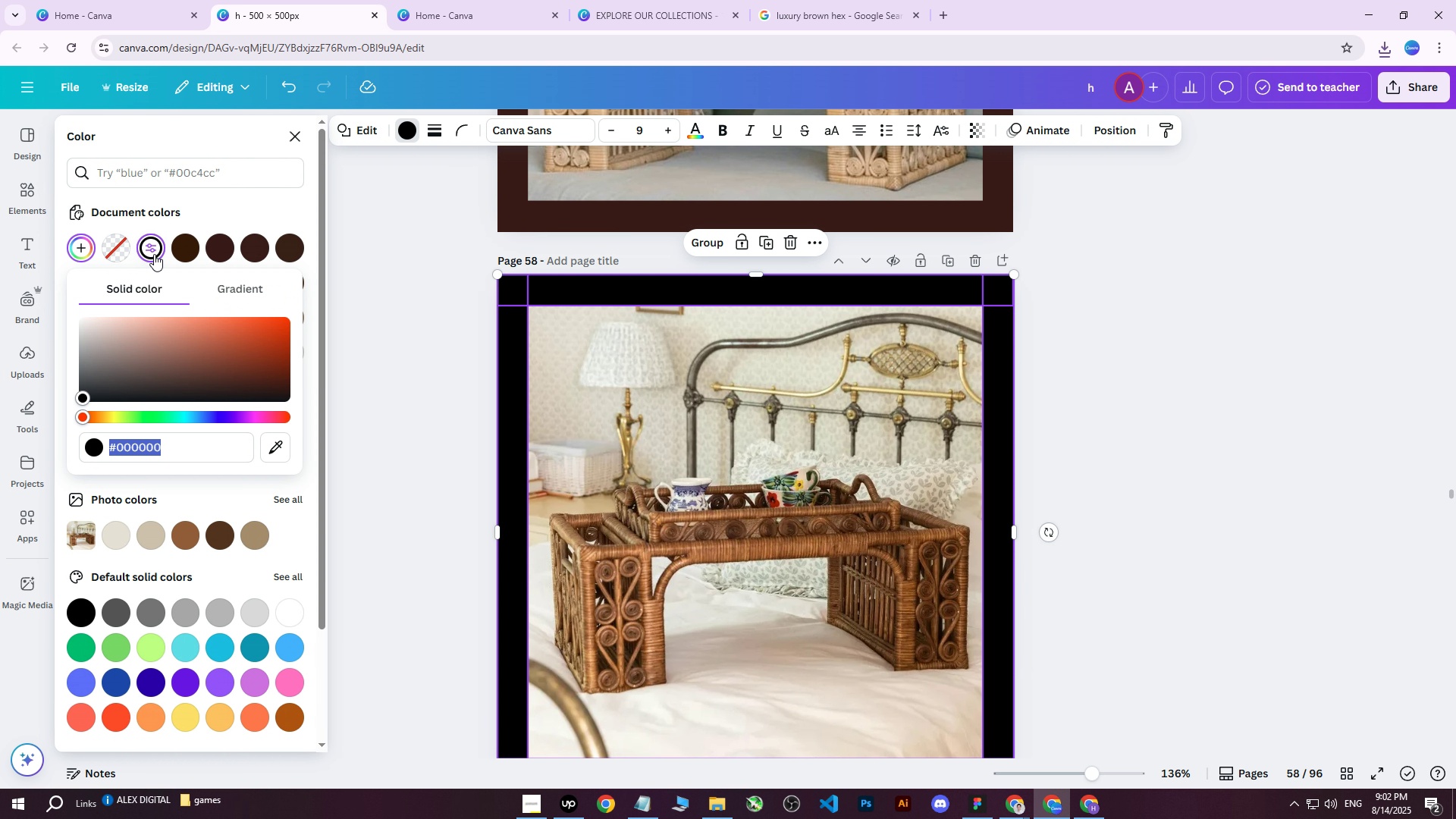 
key(Control+V)
 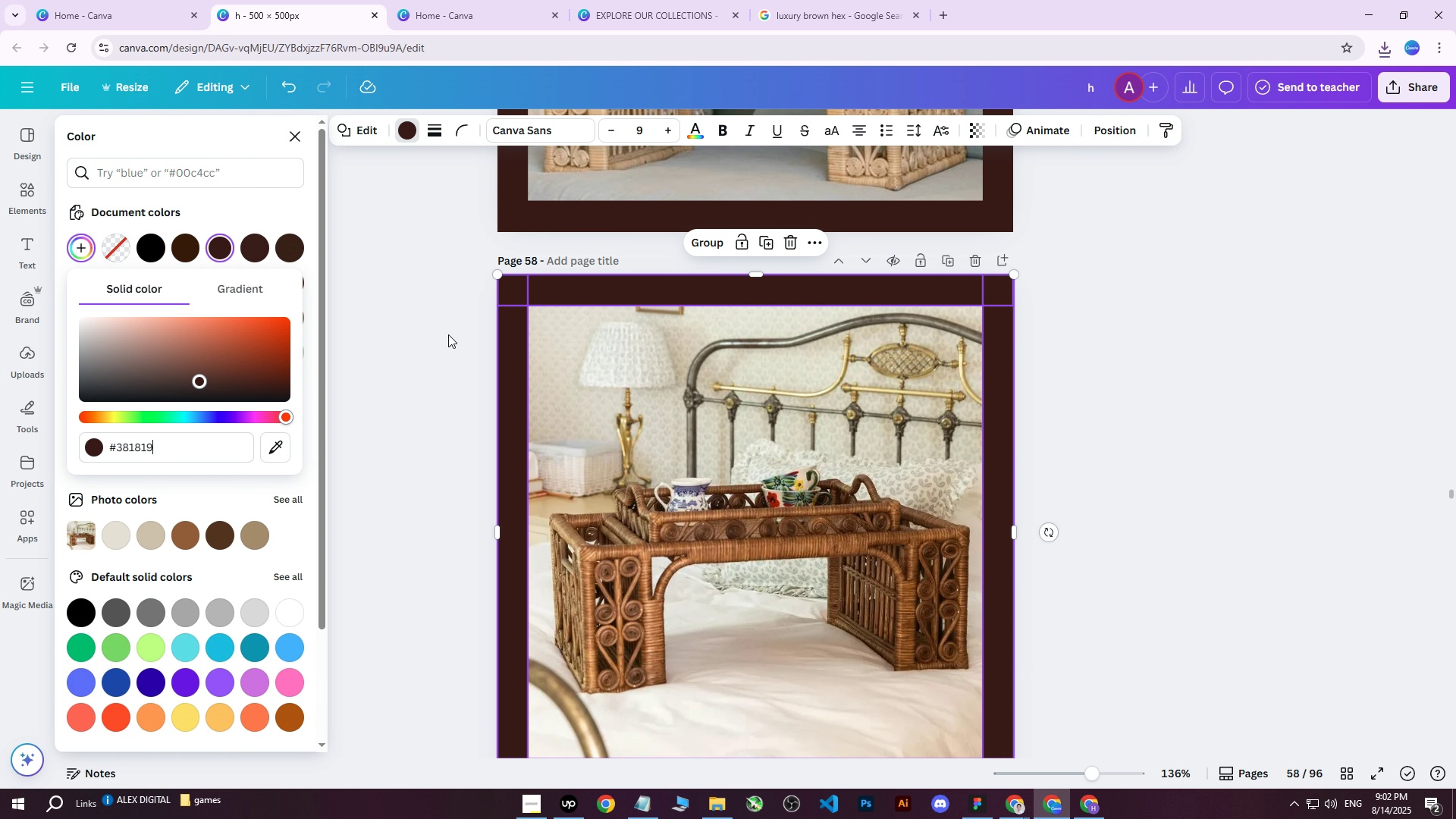 
left_click([450, 331])
 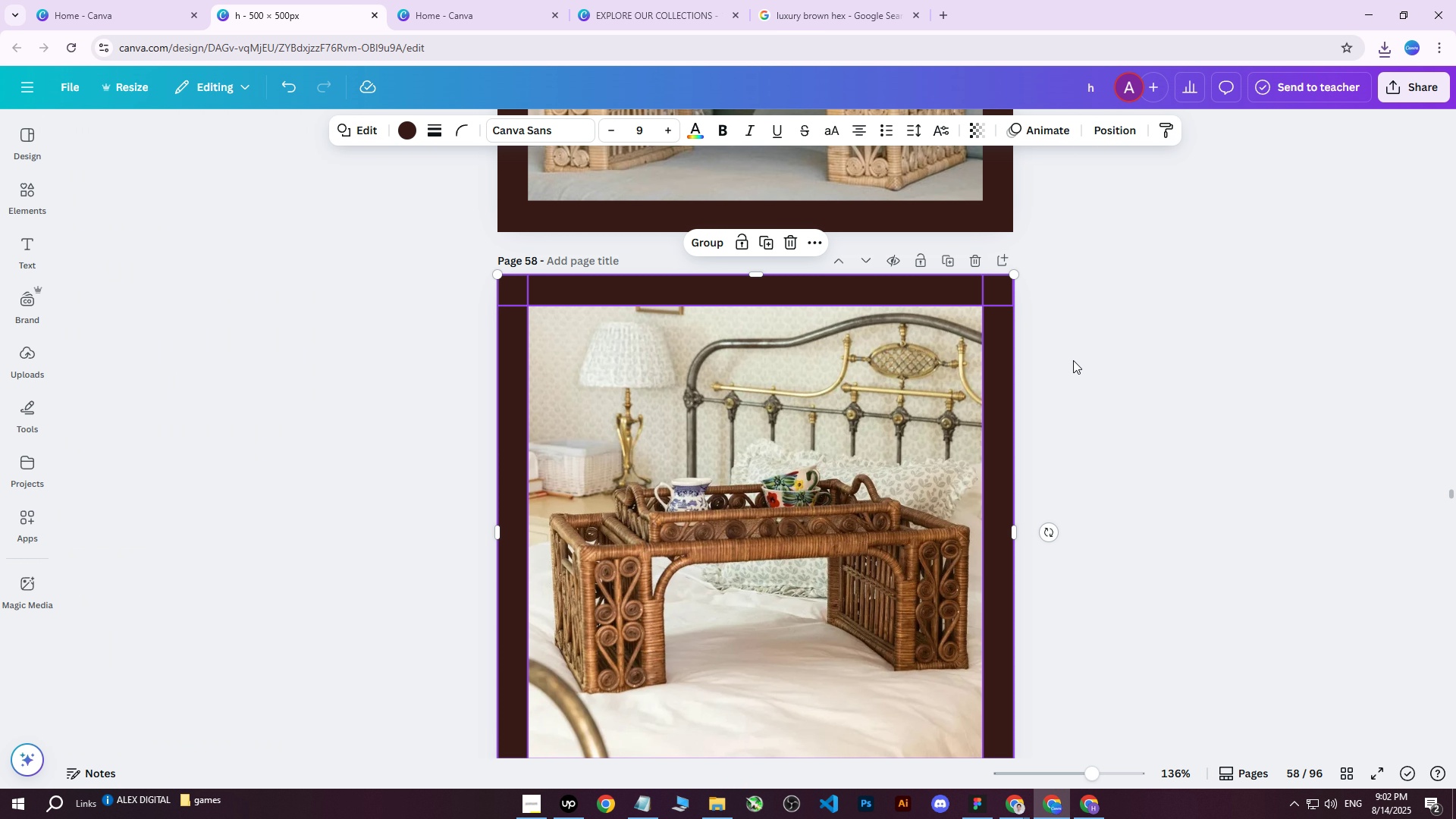 
left_click([1213, 369])
 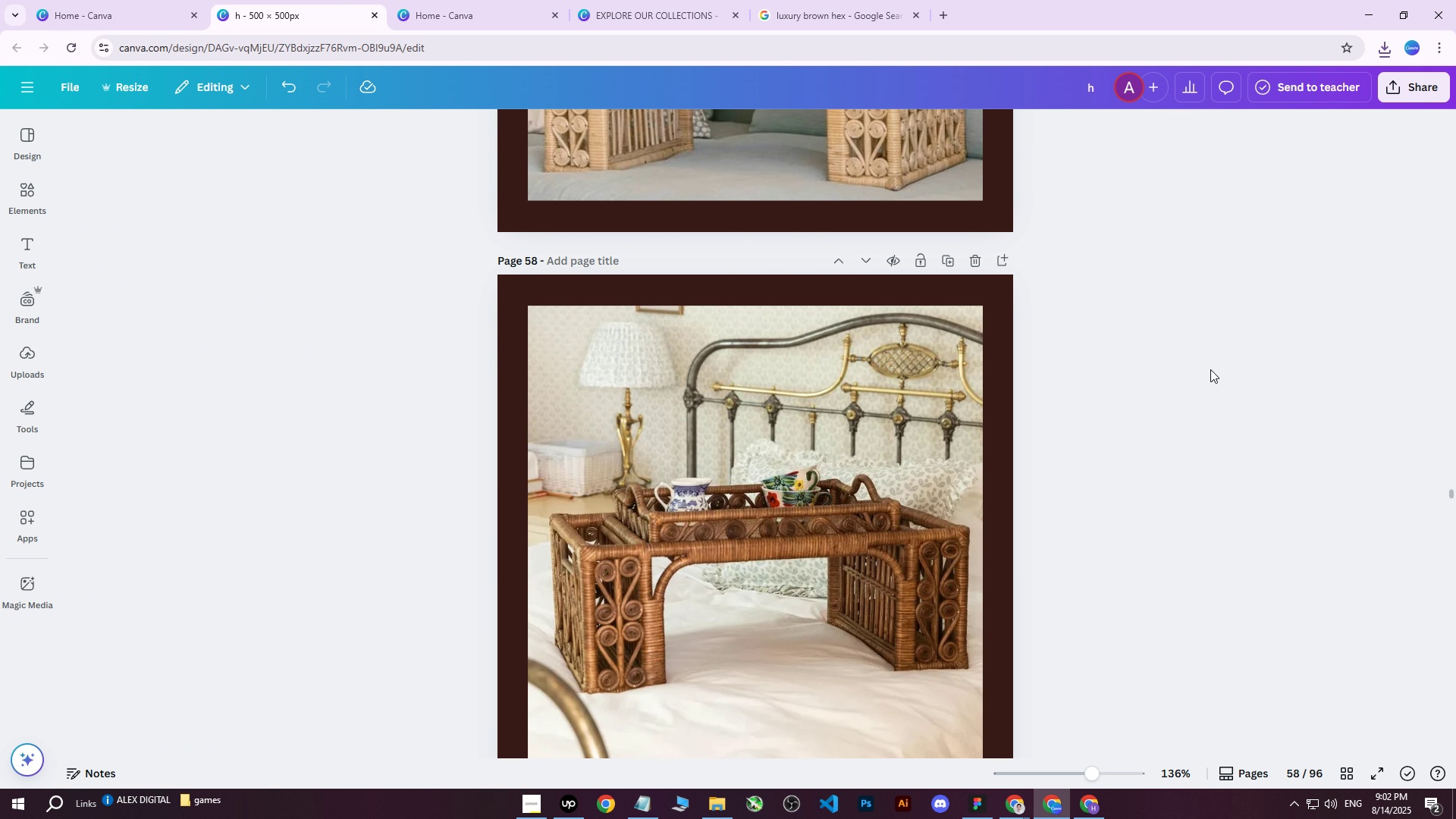 
scroll: coordinate [1210, 369], scroll_direction: down, amount: 1.0
 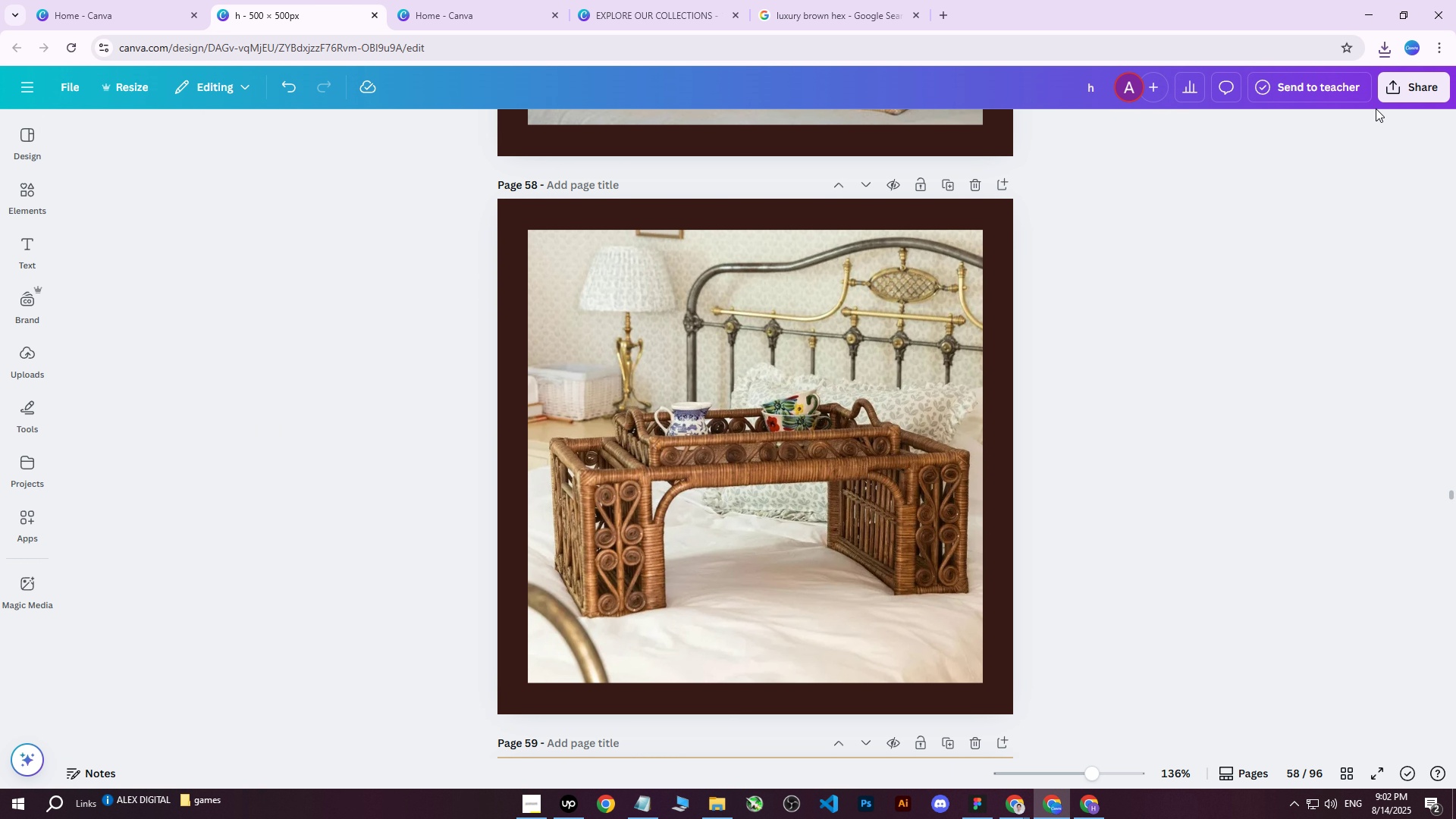 
left_click([1389, 87])
 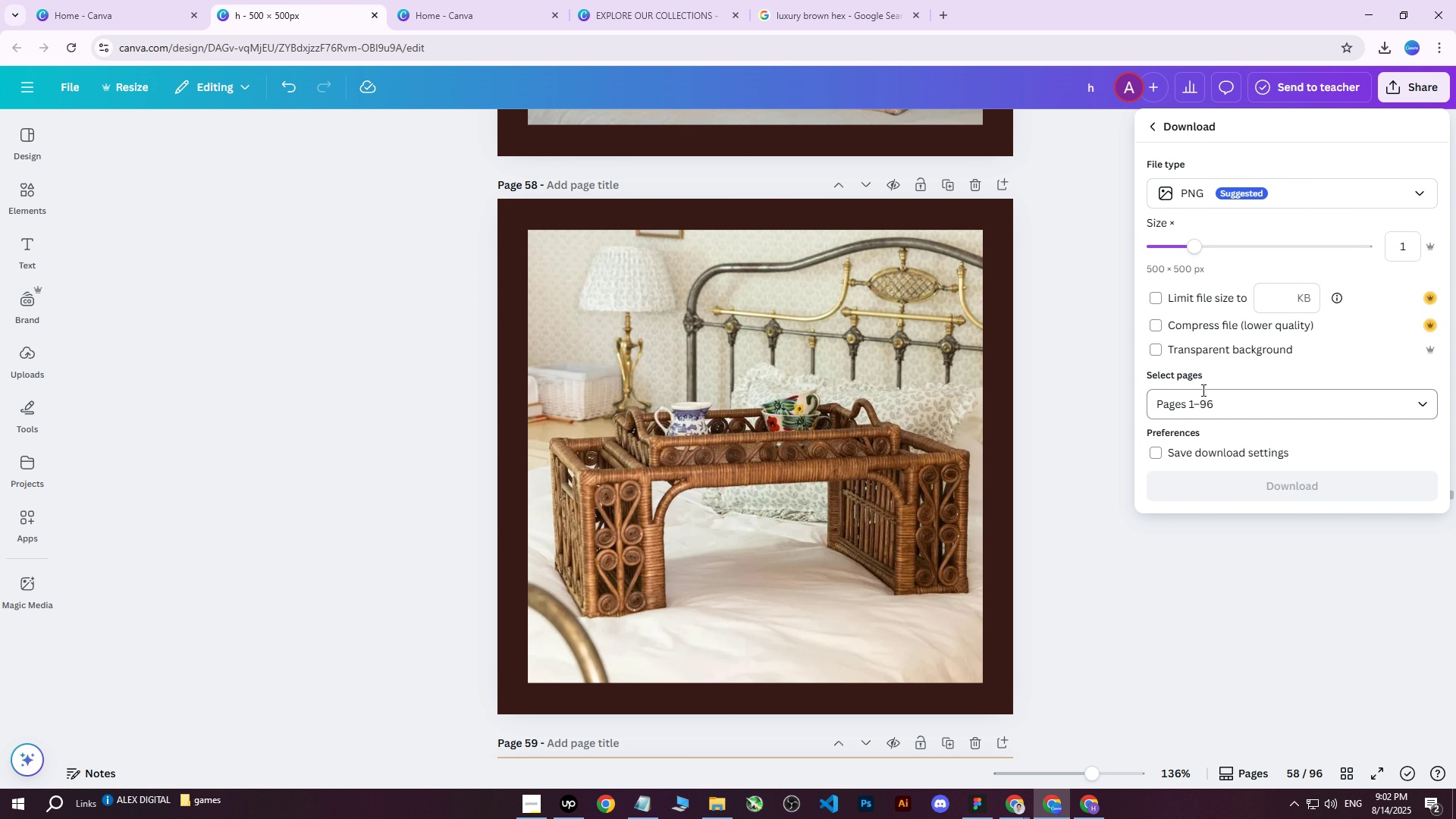 
left_click([1208, 405])
 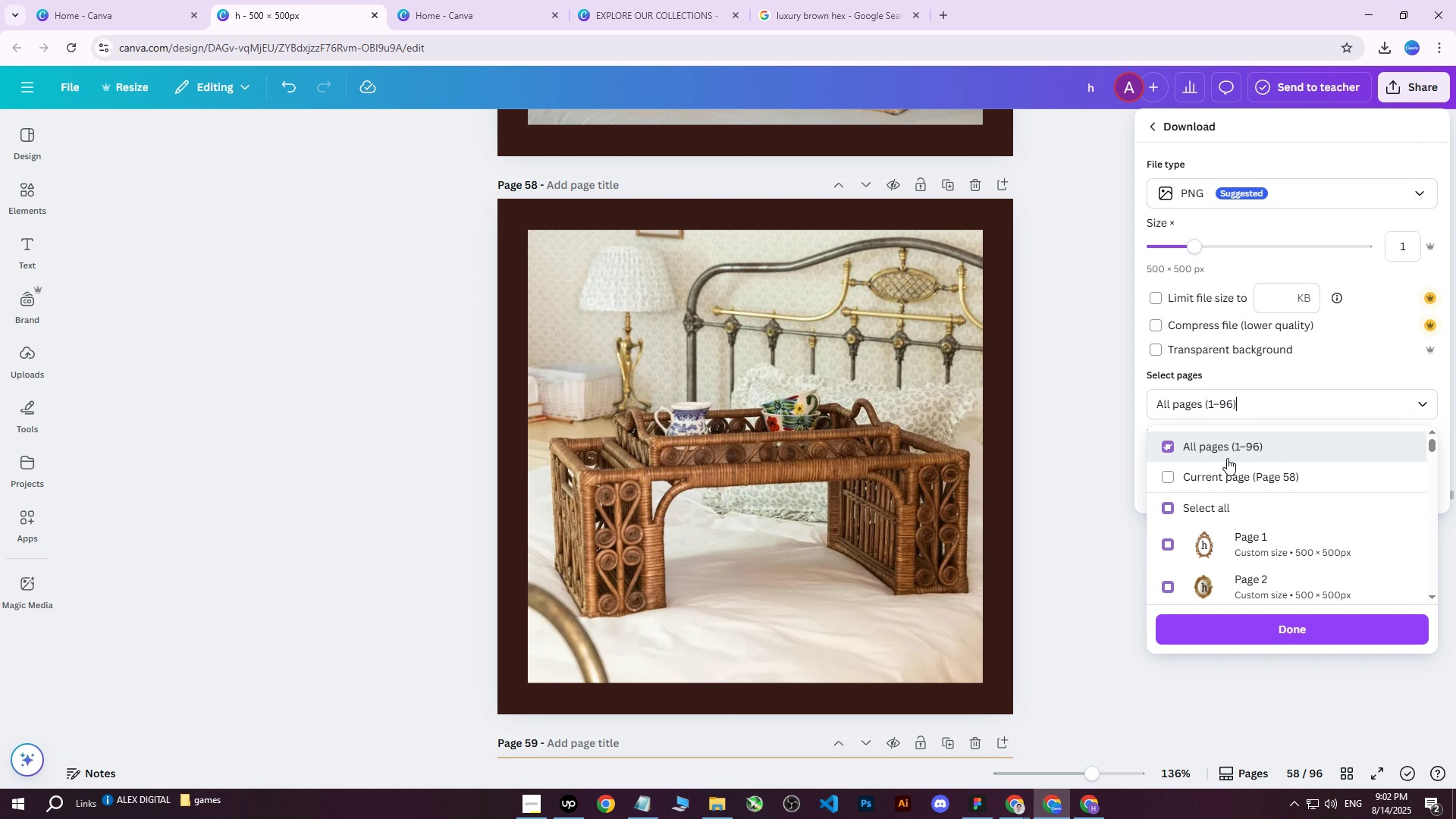 
triple_click([1226, 469])
 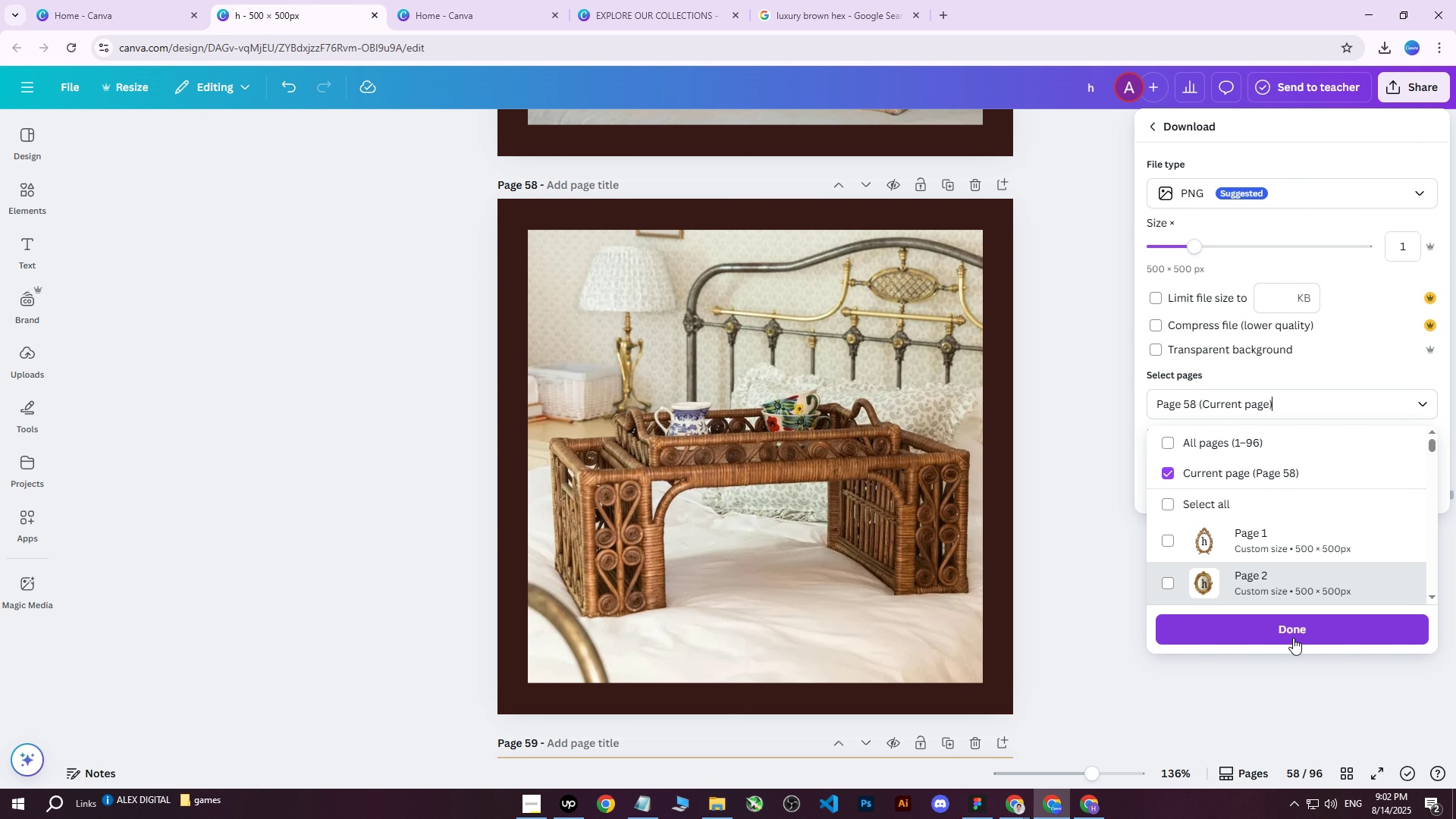 
triple_click([1291, 638])
 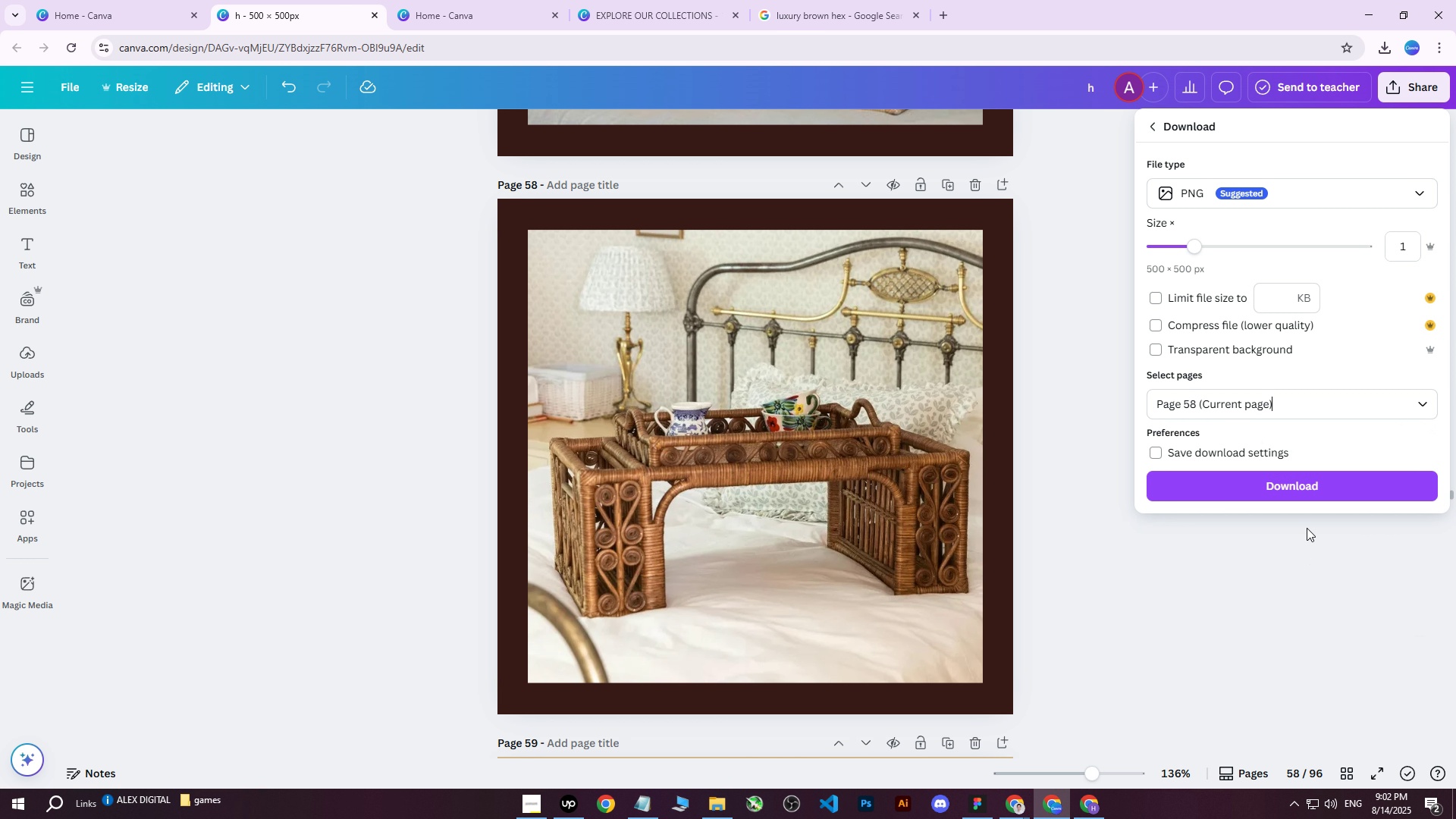 
triple_click([1305, 504])
 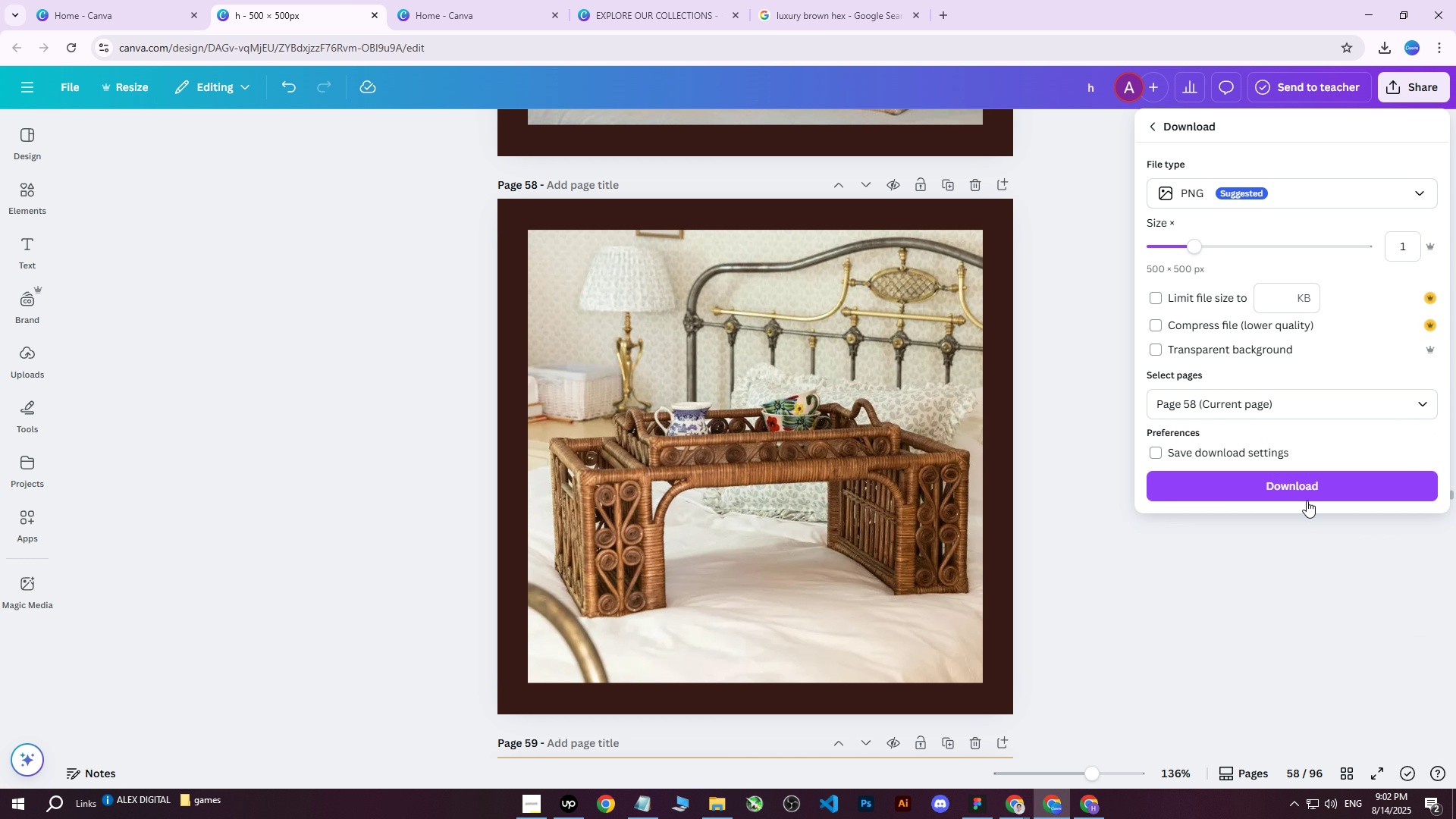 
triple_click([1307, 498])
 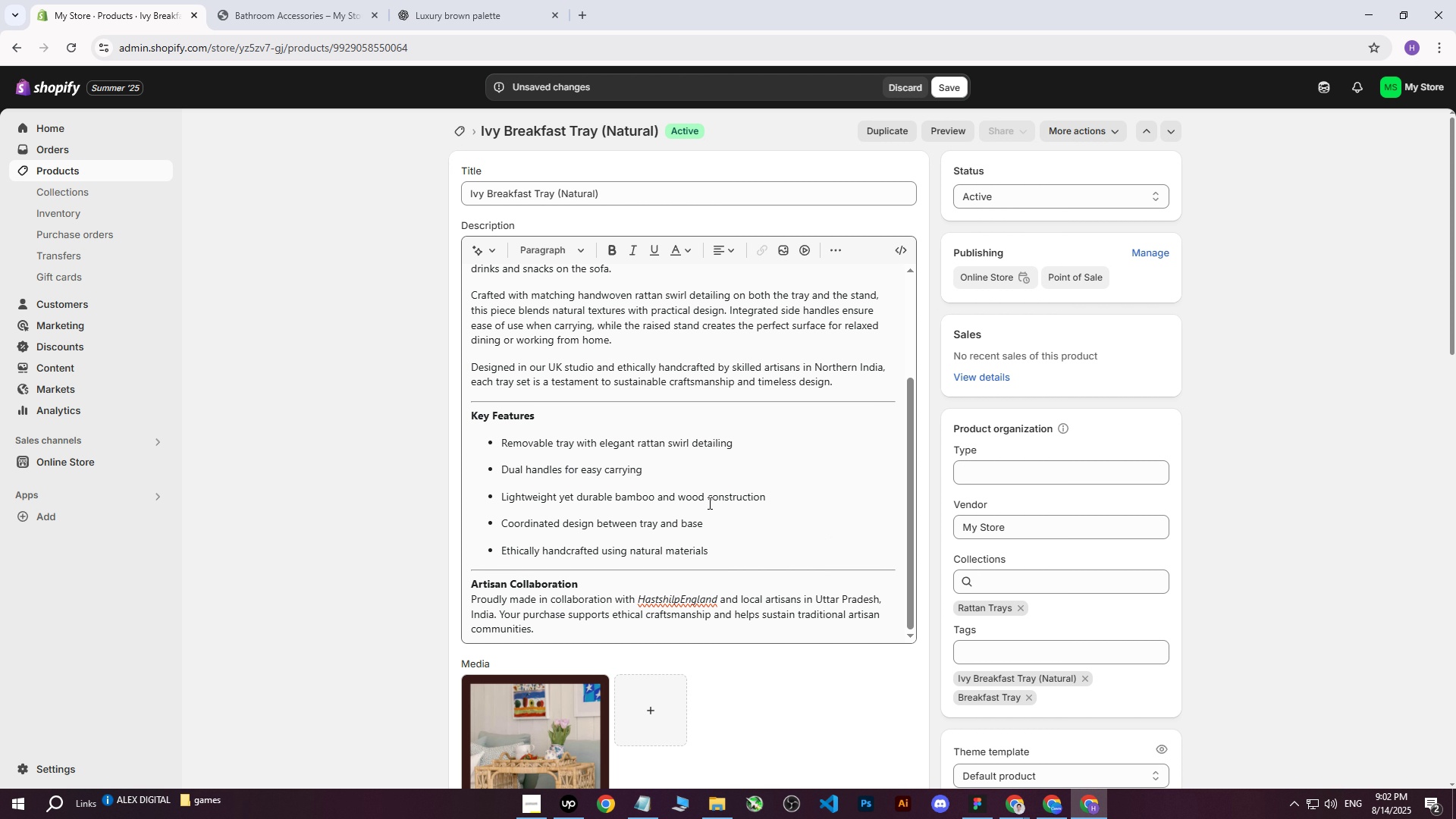 
scroll: coordinate [742, 570], scroll_direction: down, amount: 1.0
 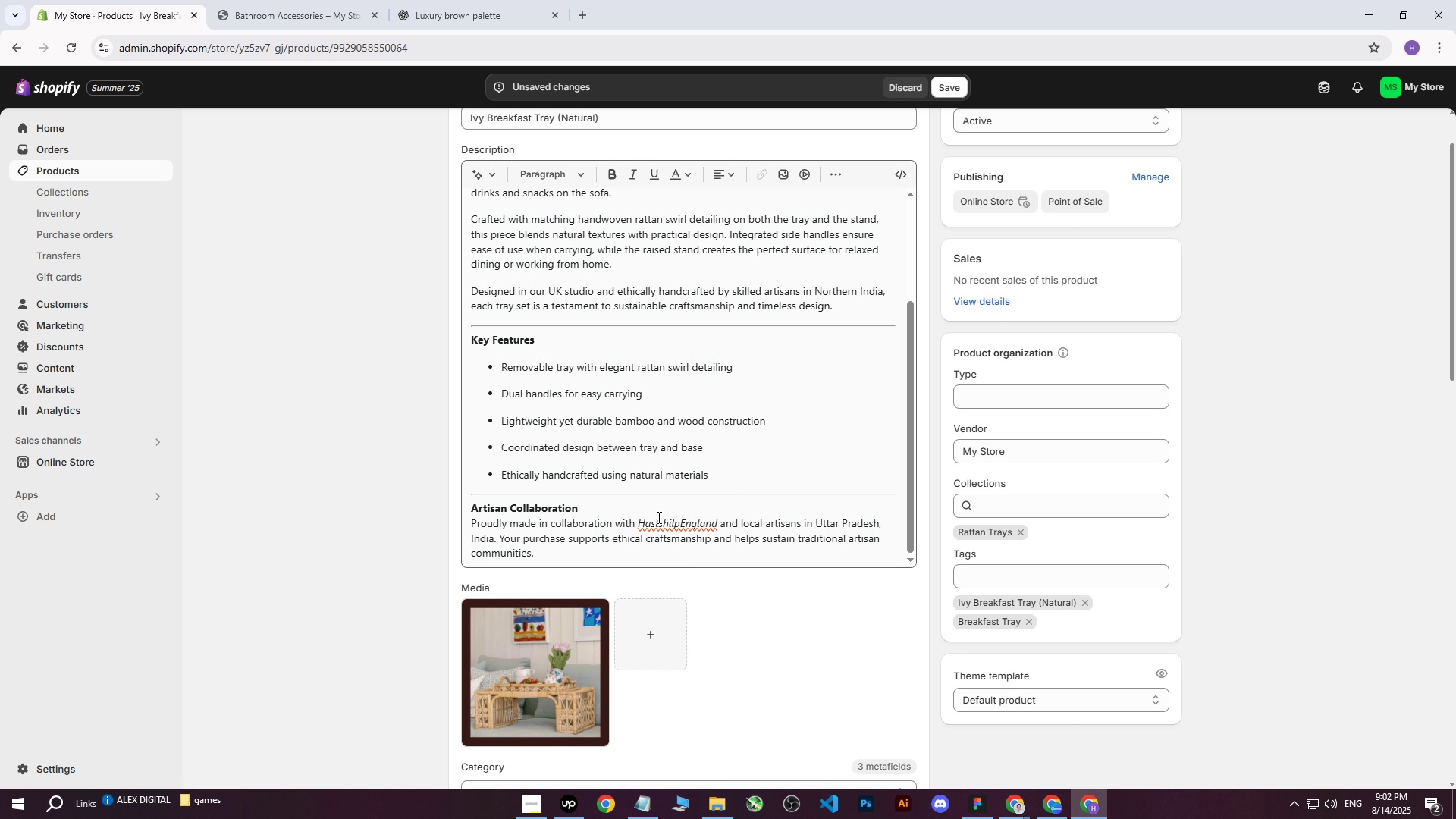 
scroll: coordinate [683, 500], scroll_direction: up, amount: 3.0
 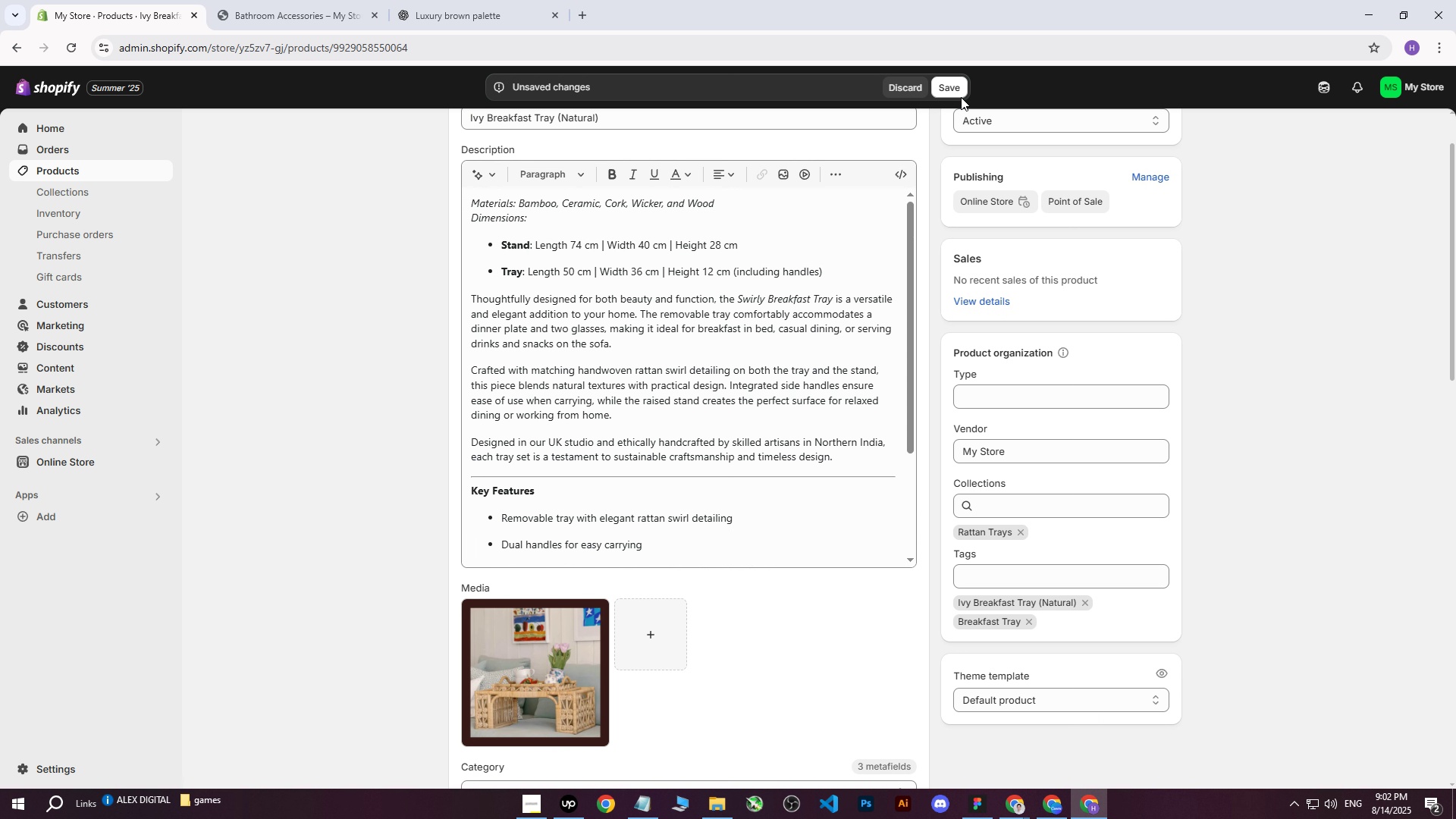 
double_click([961, 96])
 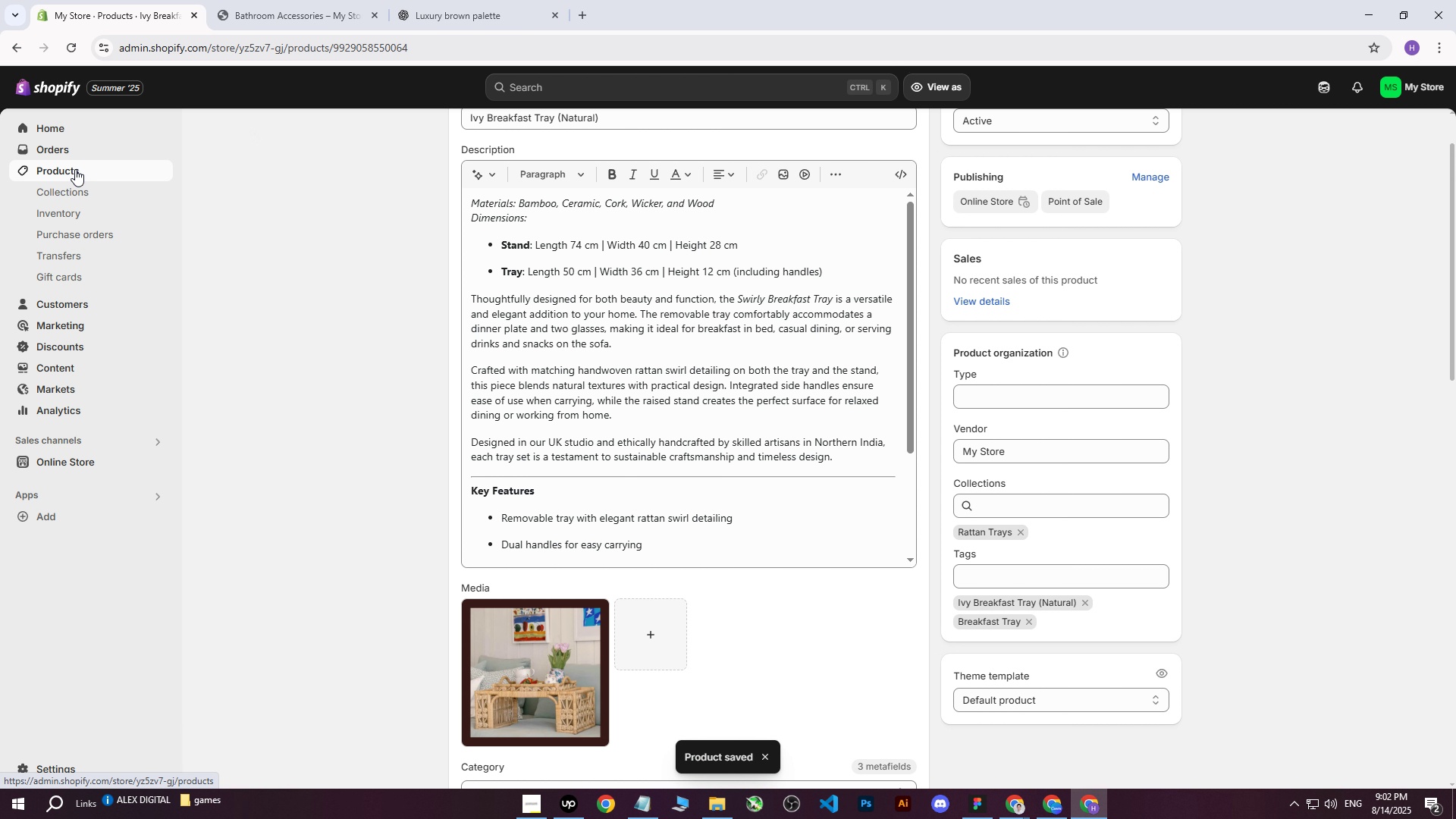 
middle_click([75, 169])
 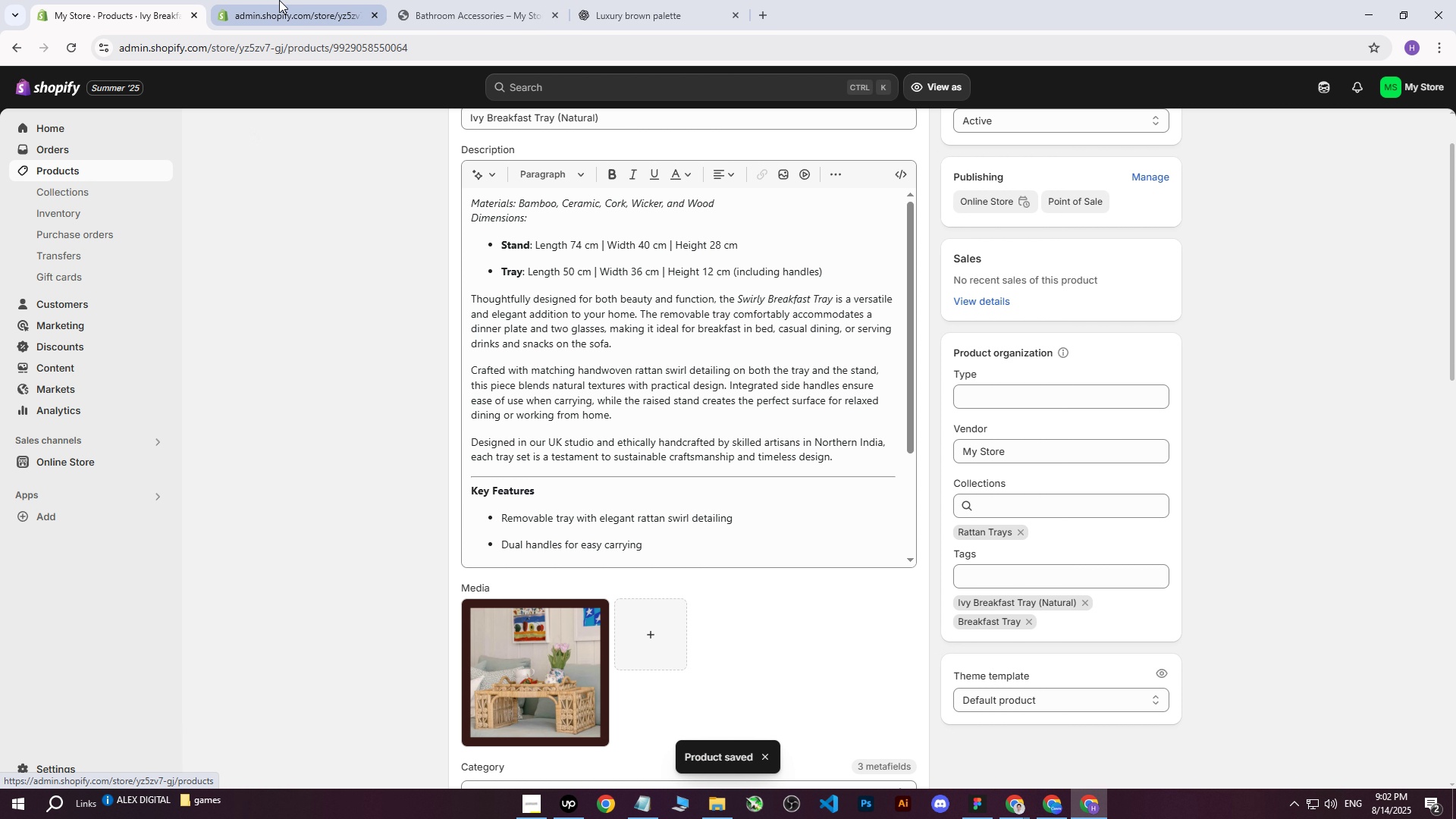 
left_click([279, 0])
 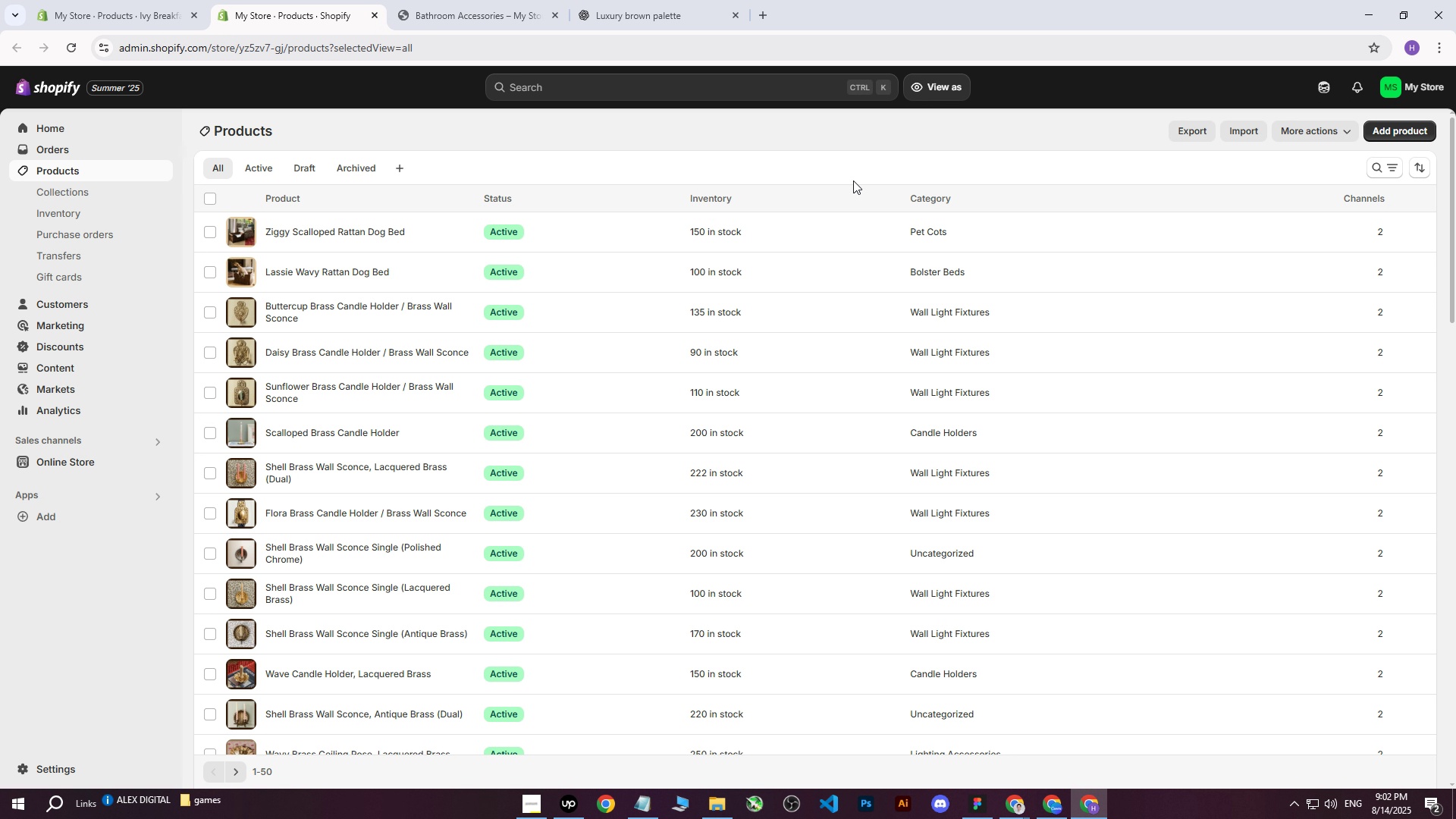 
left_click([1375, 168])
 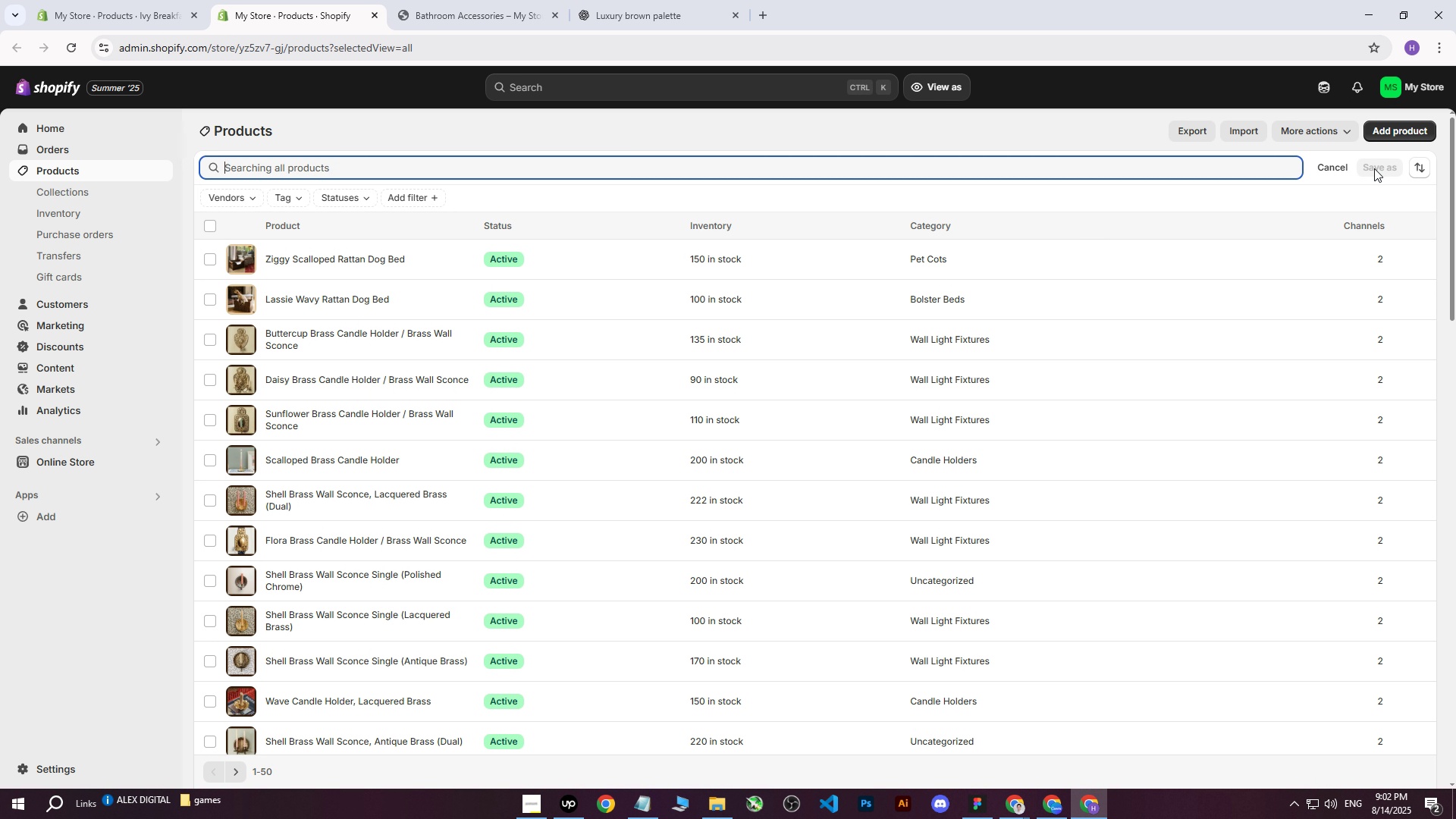 
type(tray)
 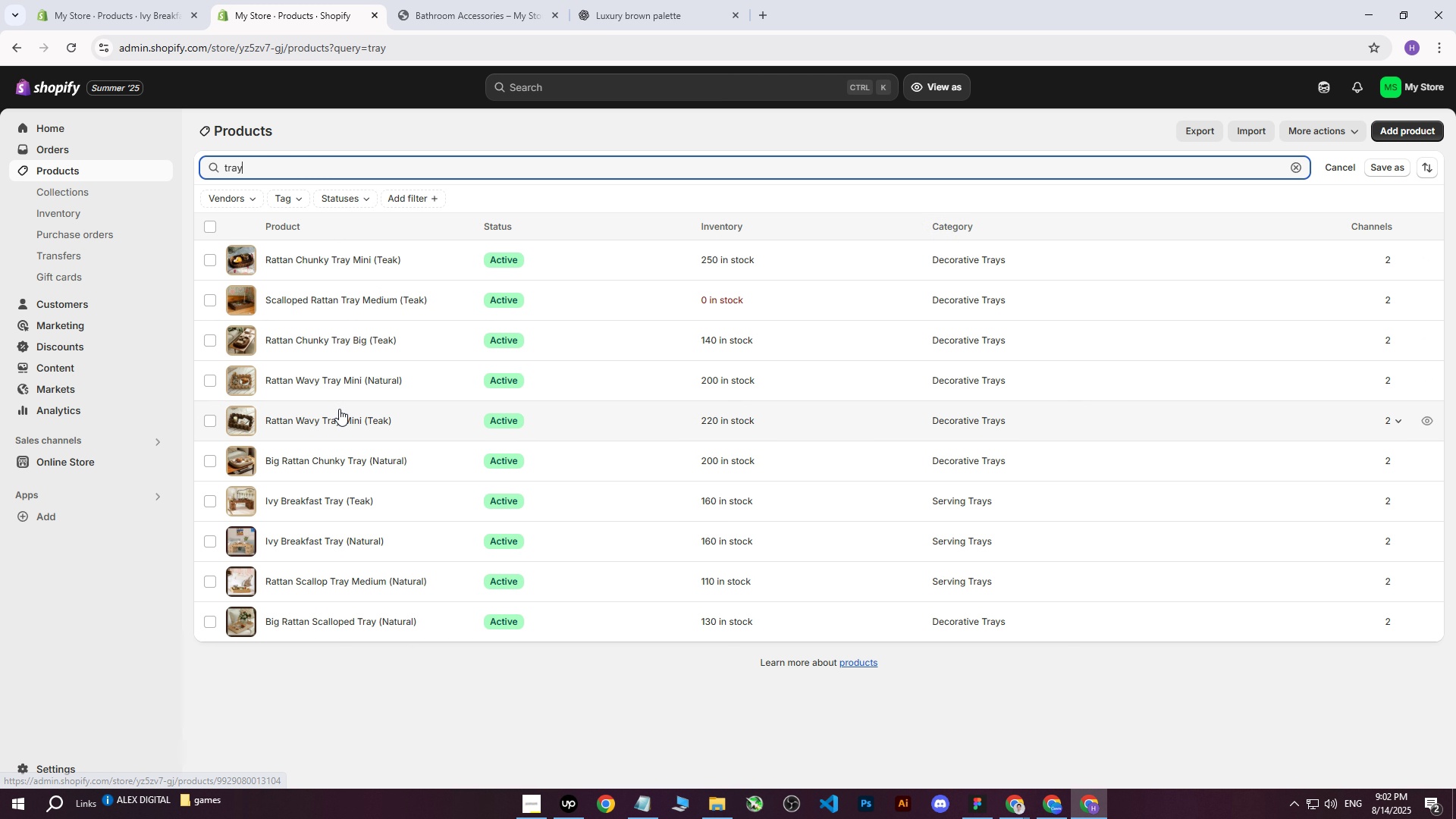 
middle_click([306, 498])
 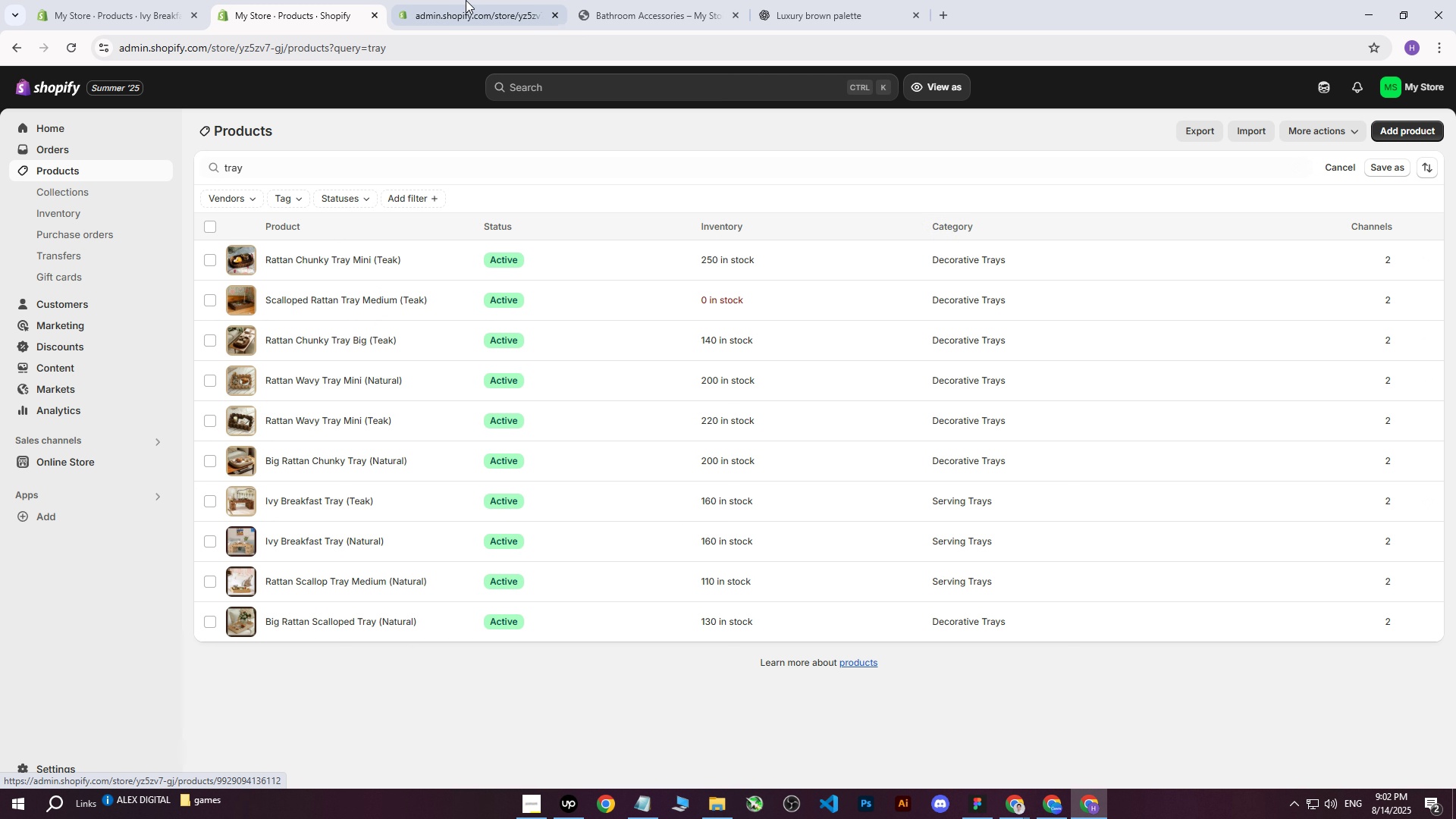 
left_click([472, 0])
 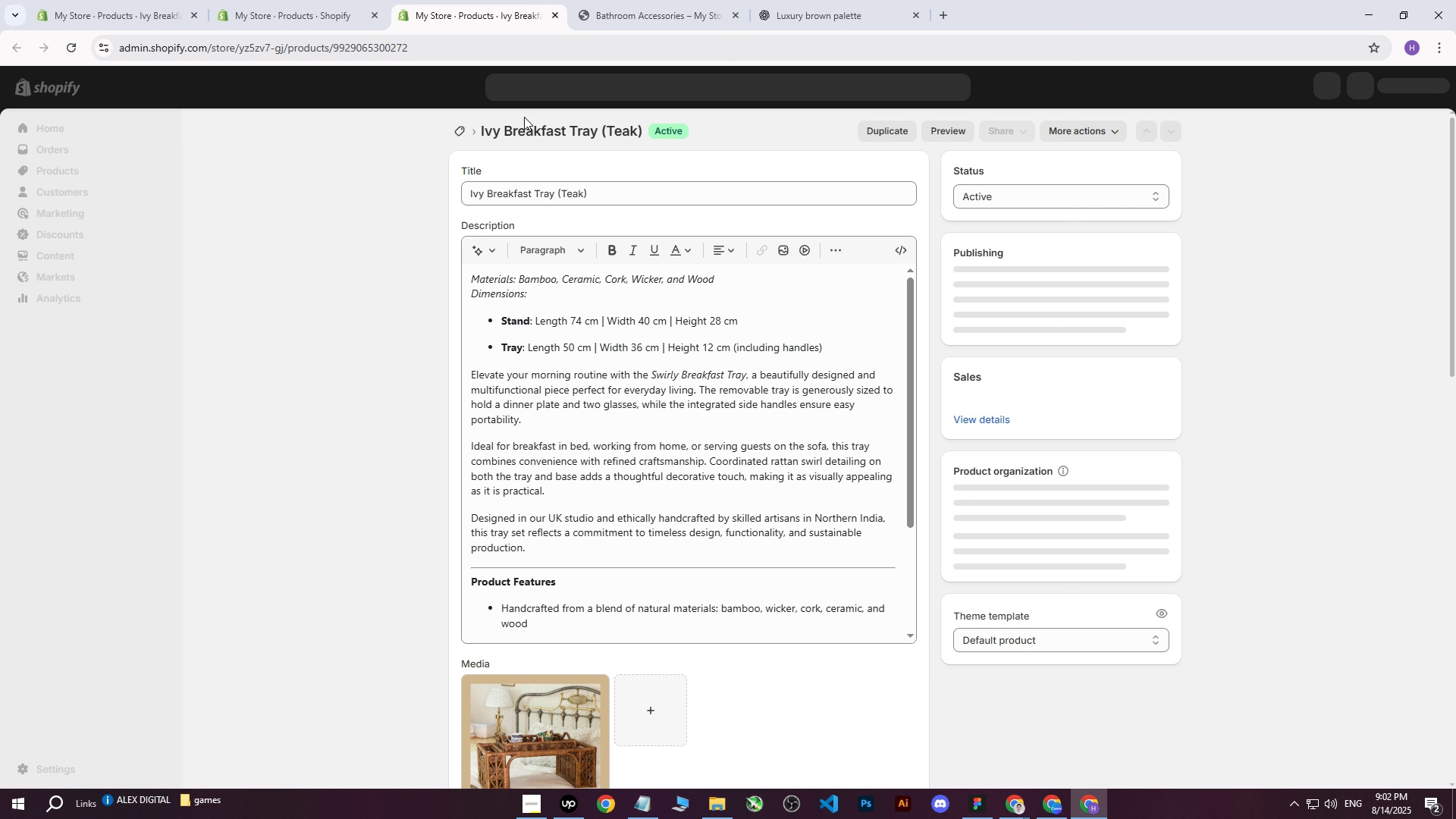 
scroll: coordinate [653, 479], scroll_direction: down, amount: 6.0
 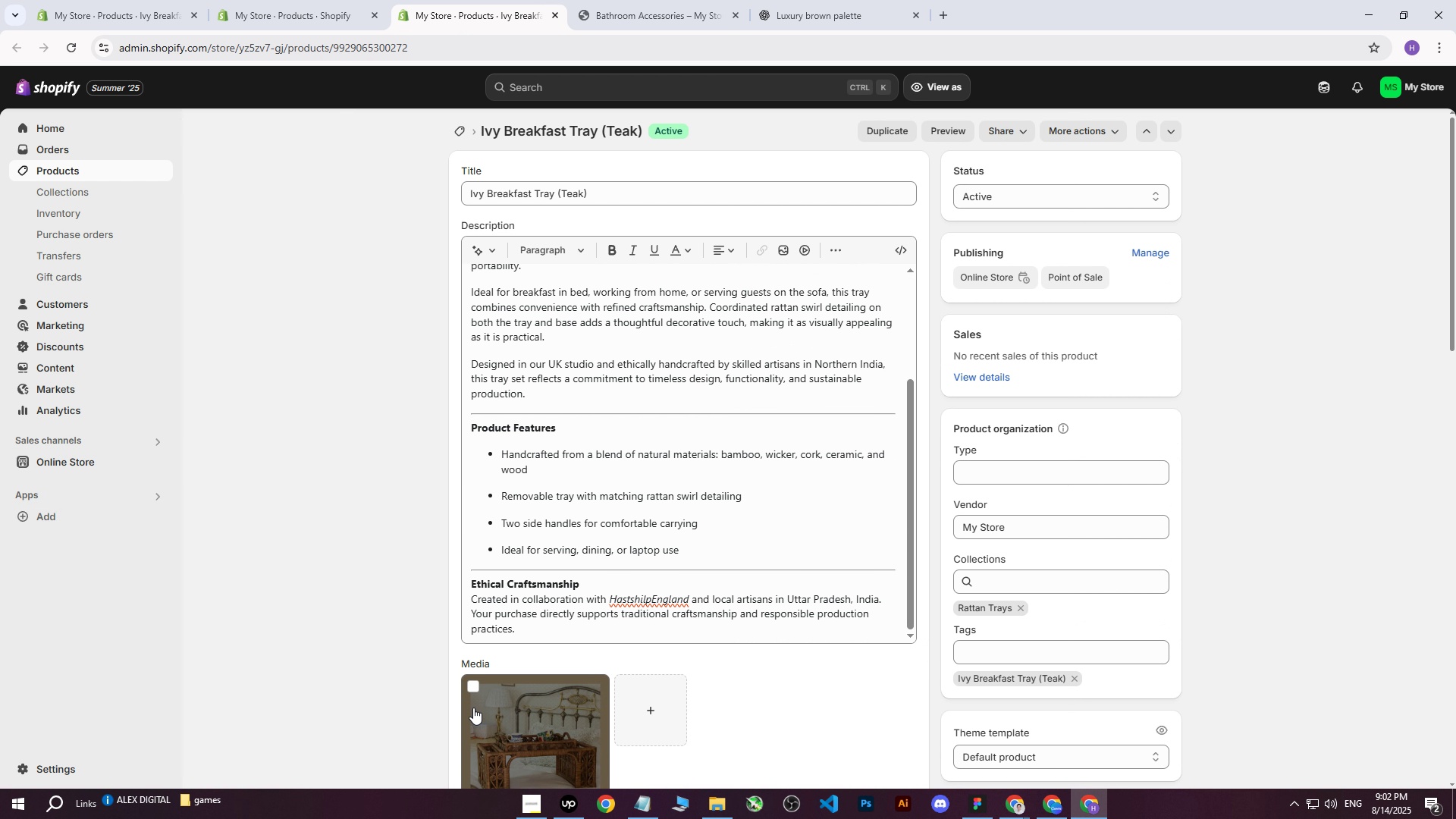 
left_click([471, 695])
 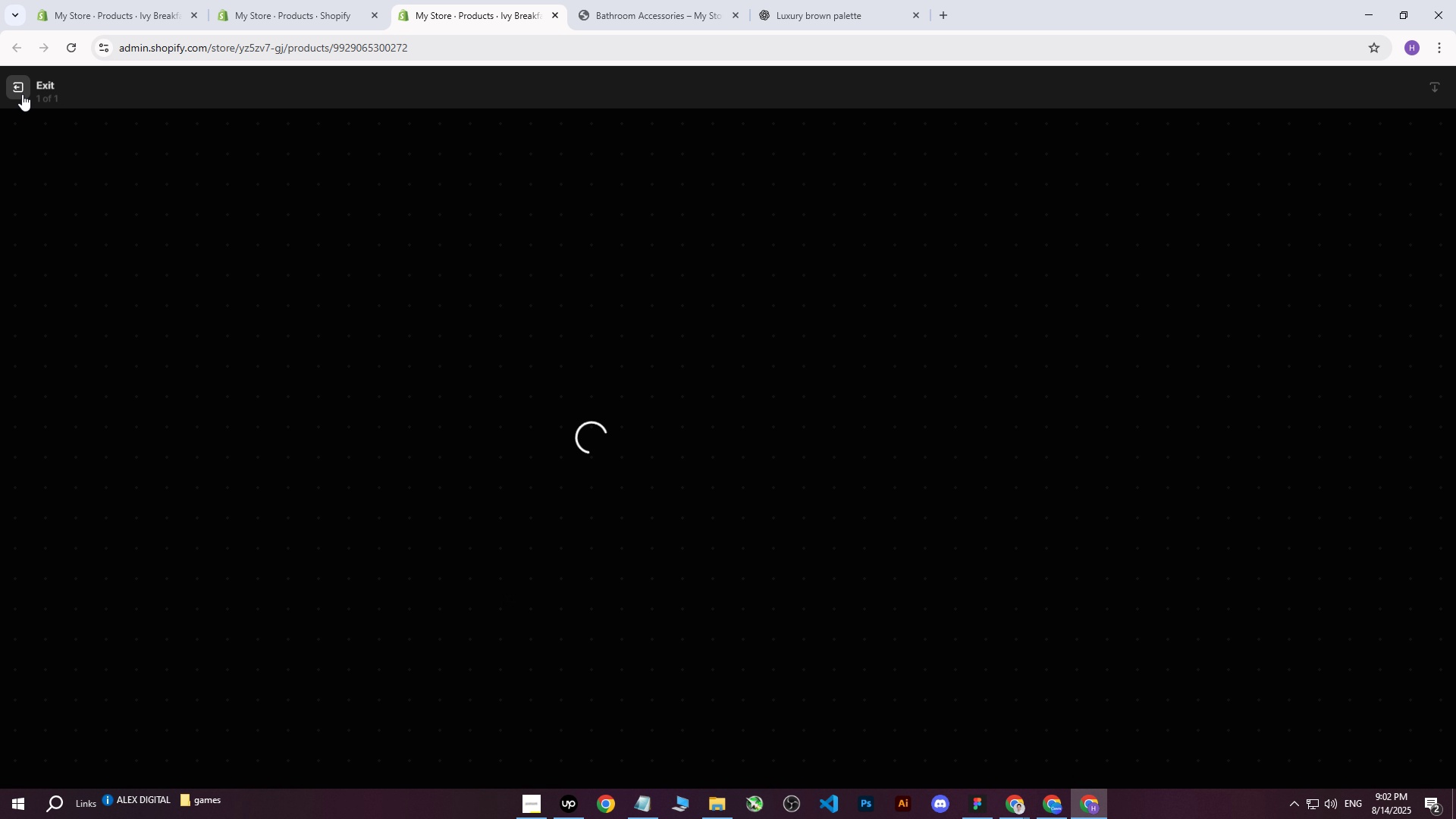 
left_click([24, 92])
 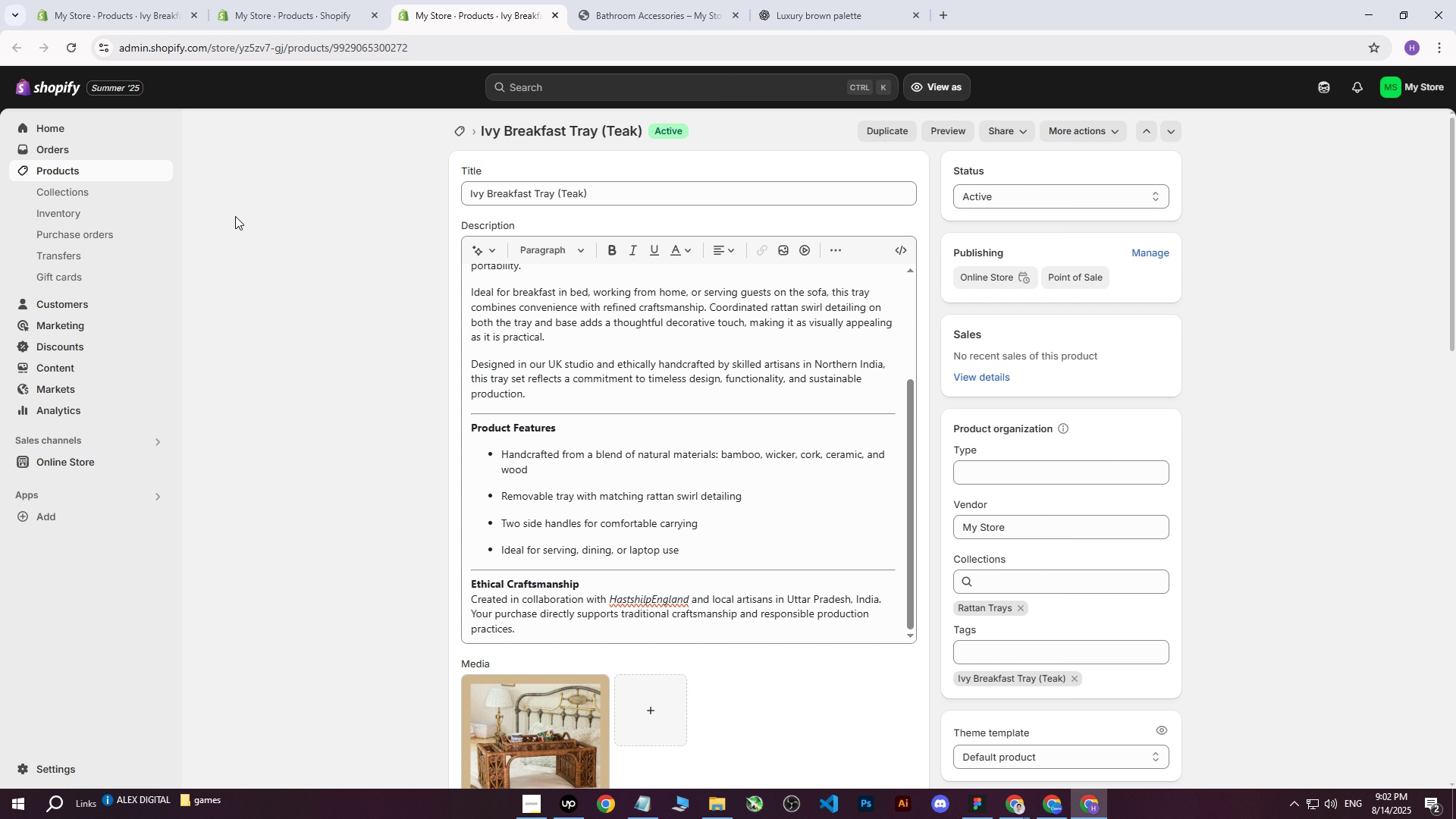 
scroll: coordinate [755, 436], scroll_direction: down, amount: 3.0
 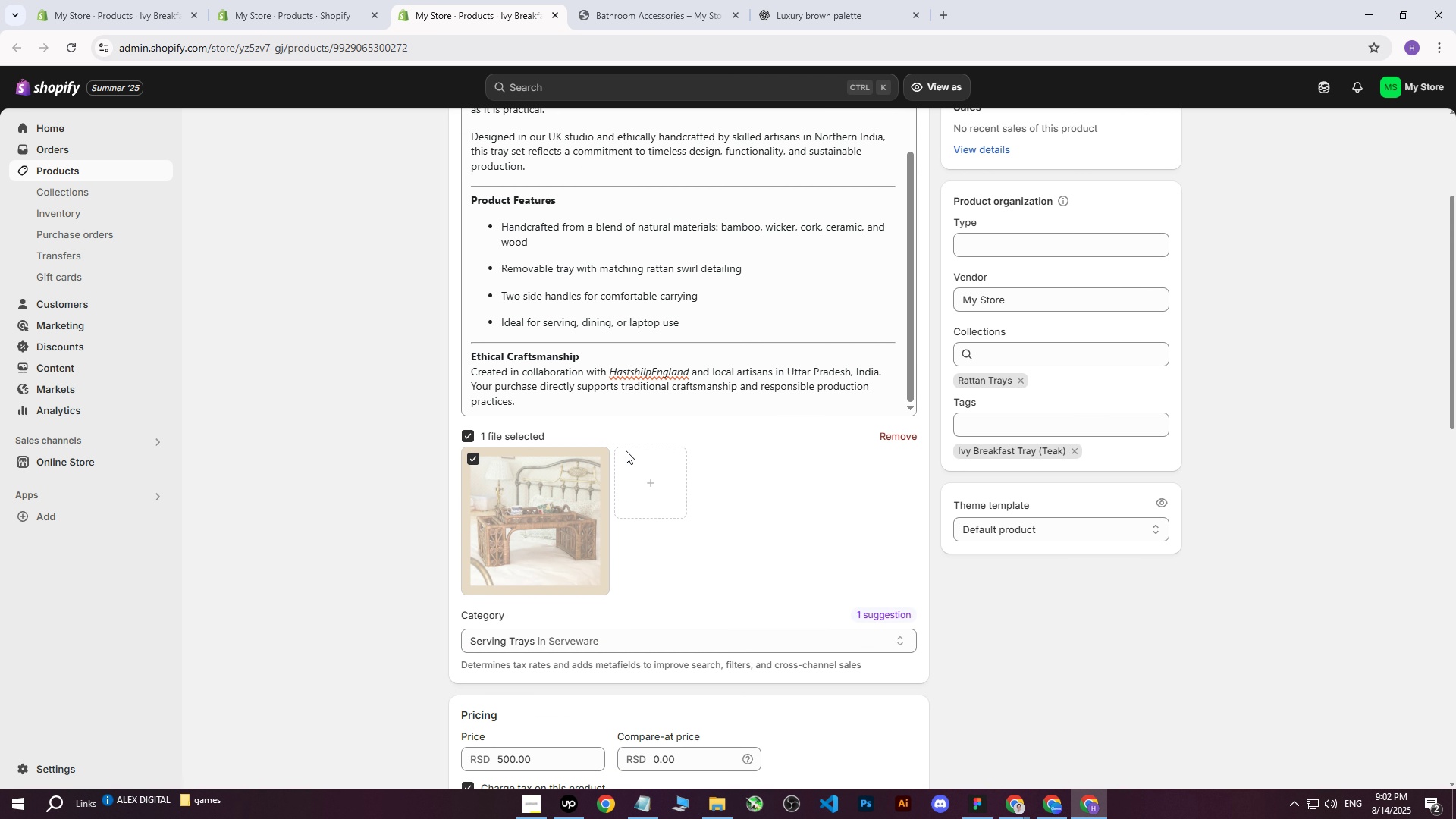 
double_click([886, 433])
 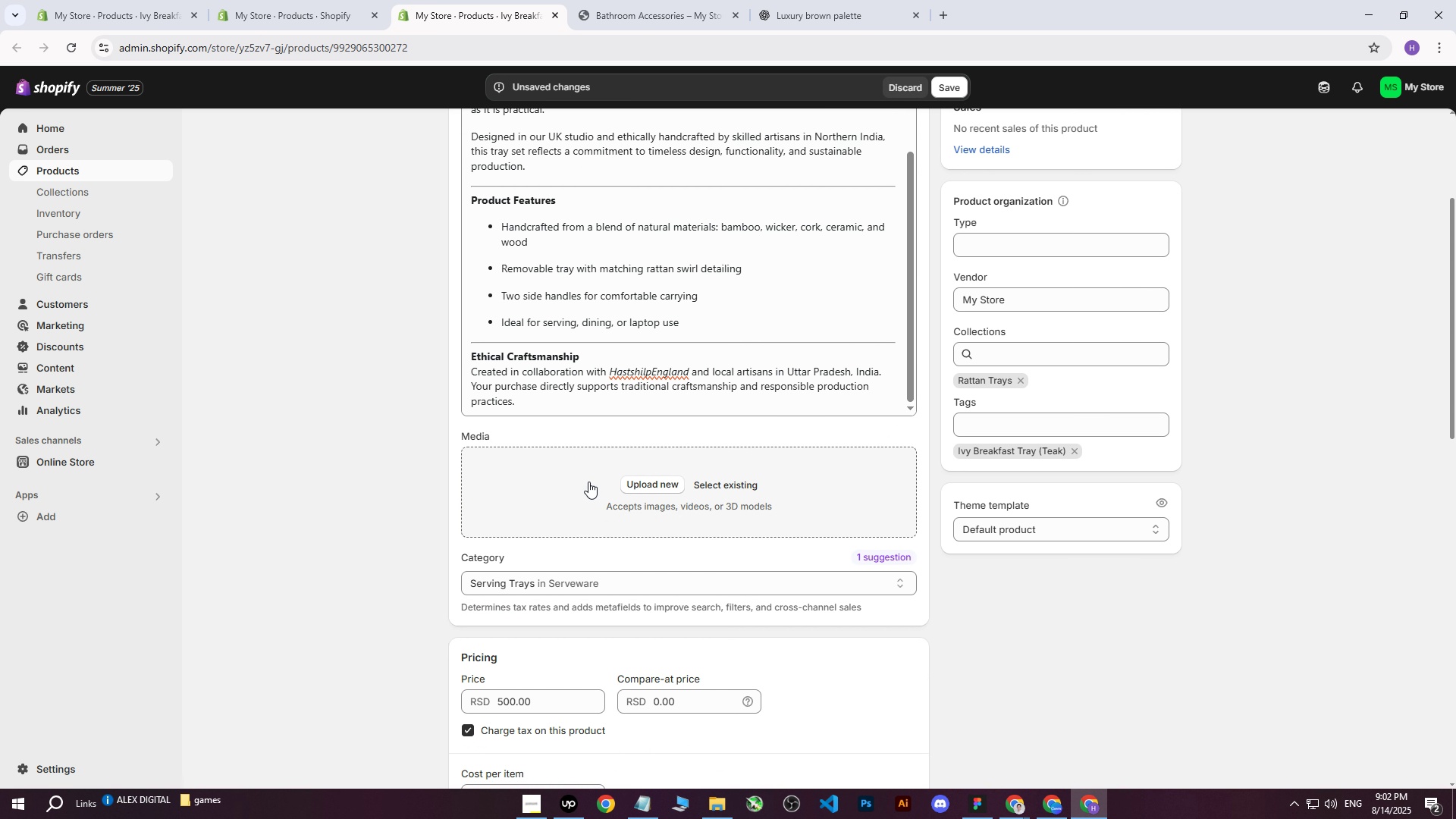 
triple_click([588, 482])
 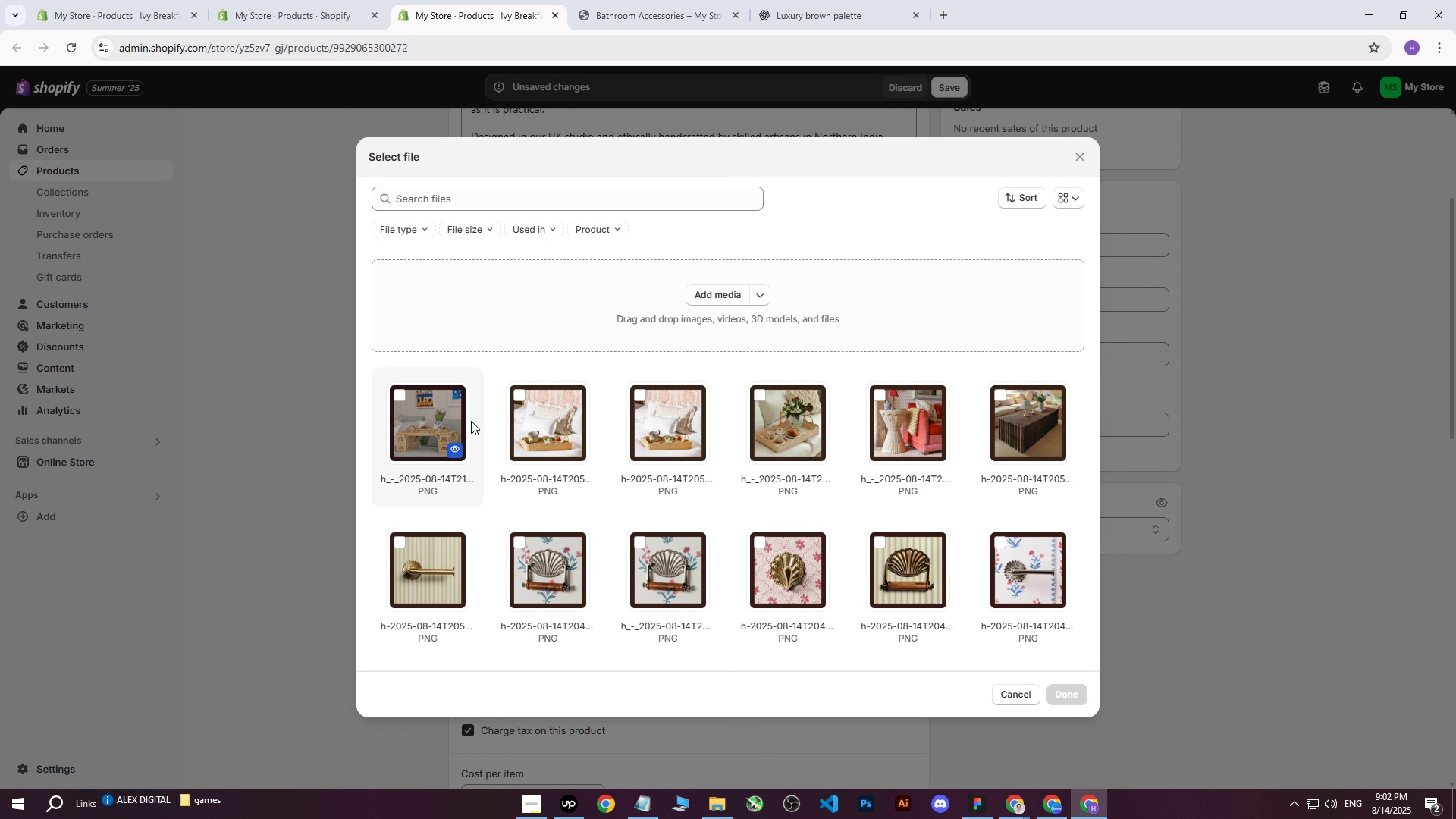 
left_click([730, 278])
 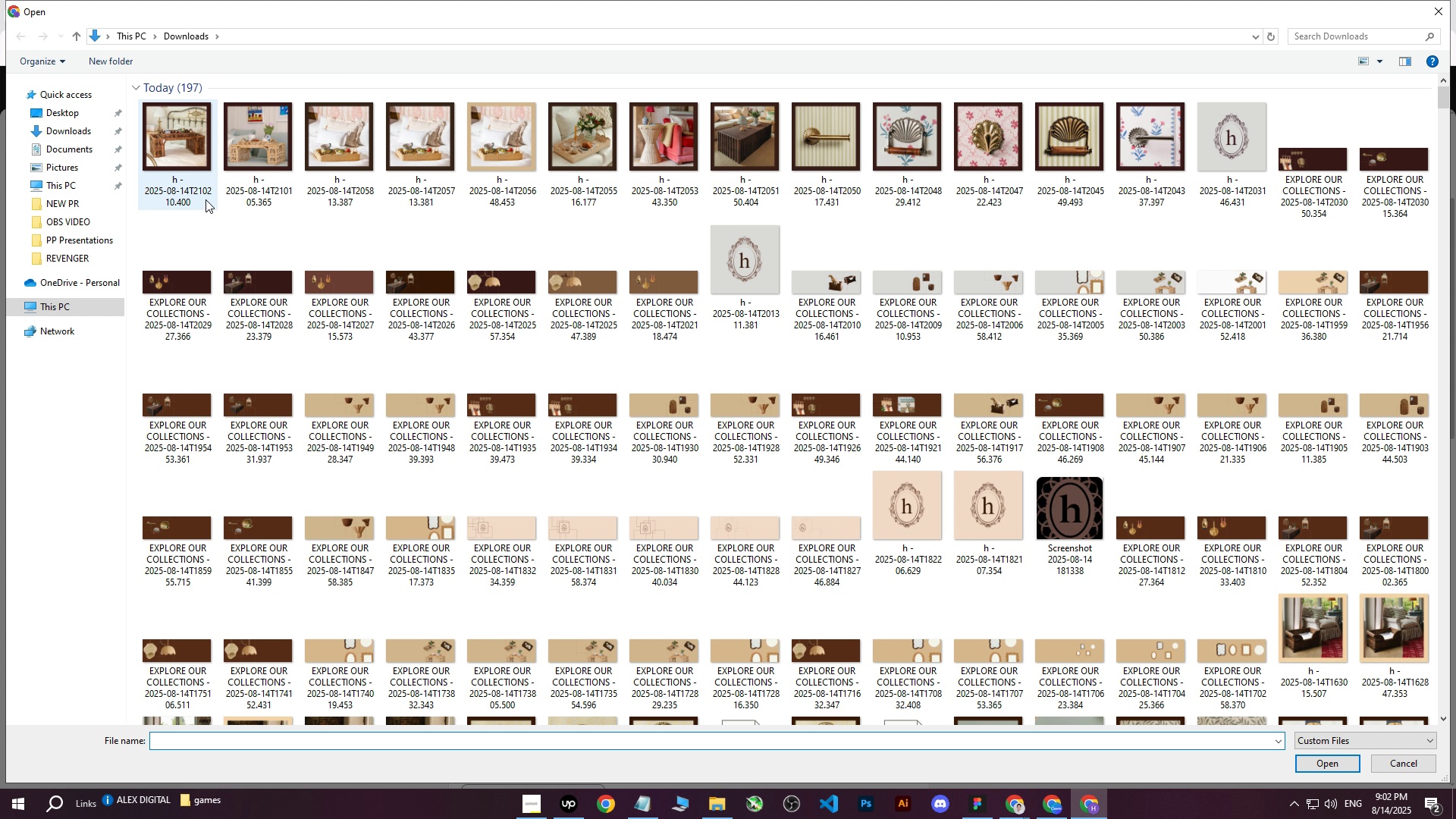 
left_click([180, 152])
 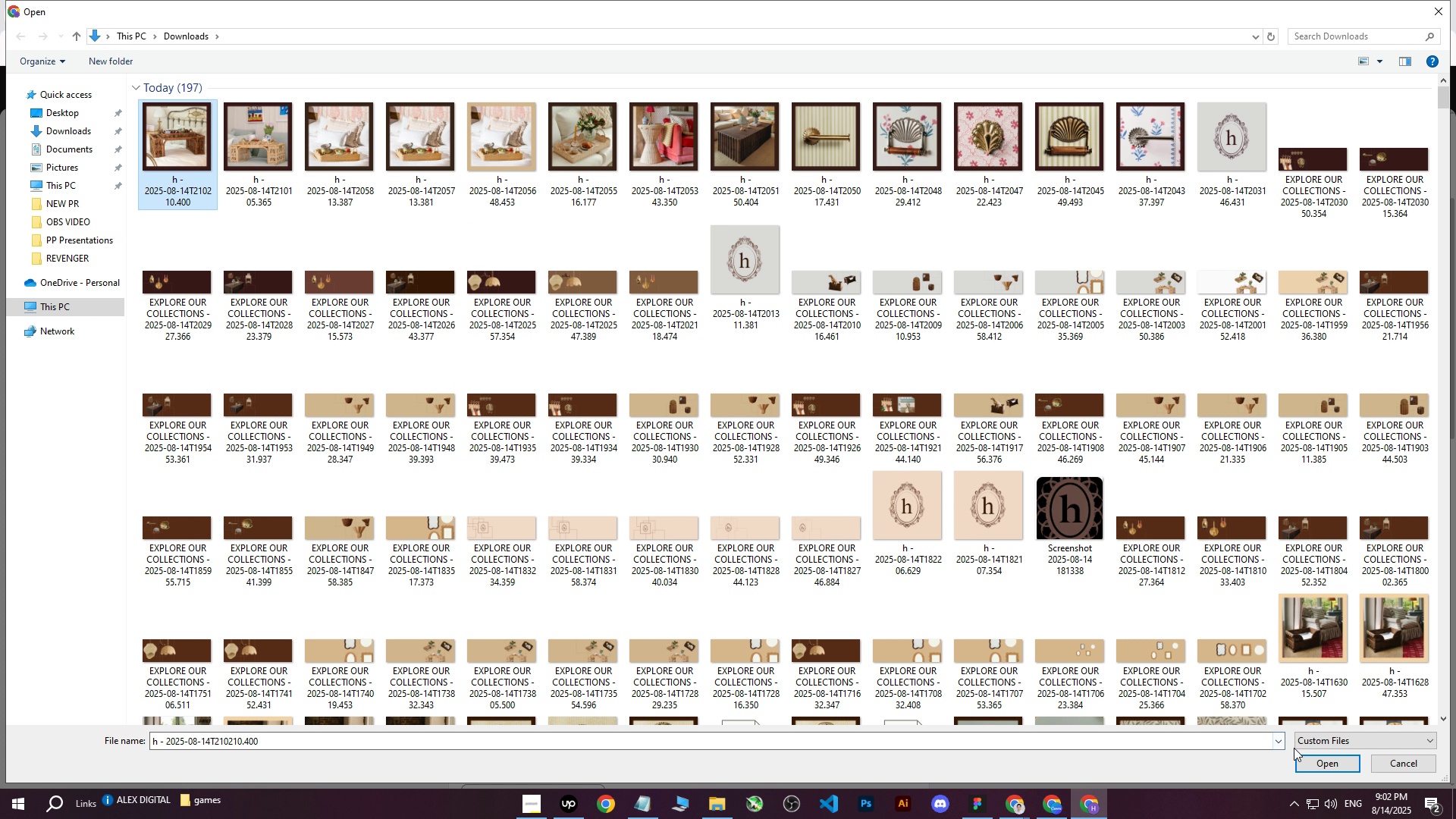 
left_click([1320, 764])
 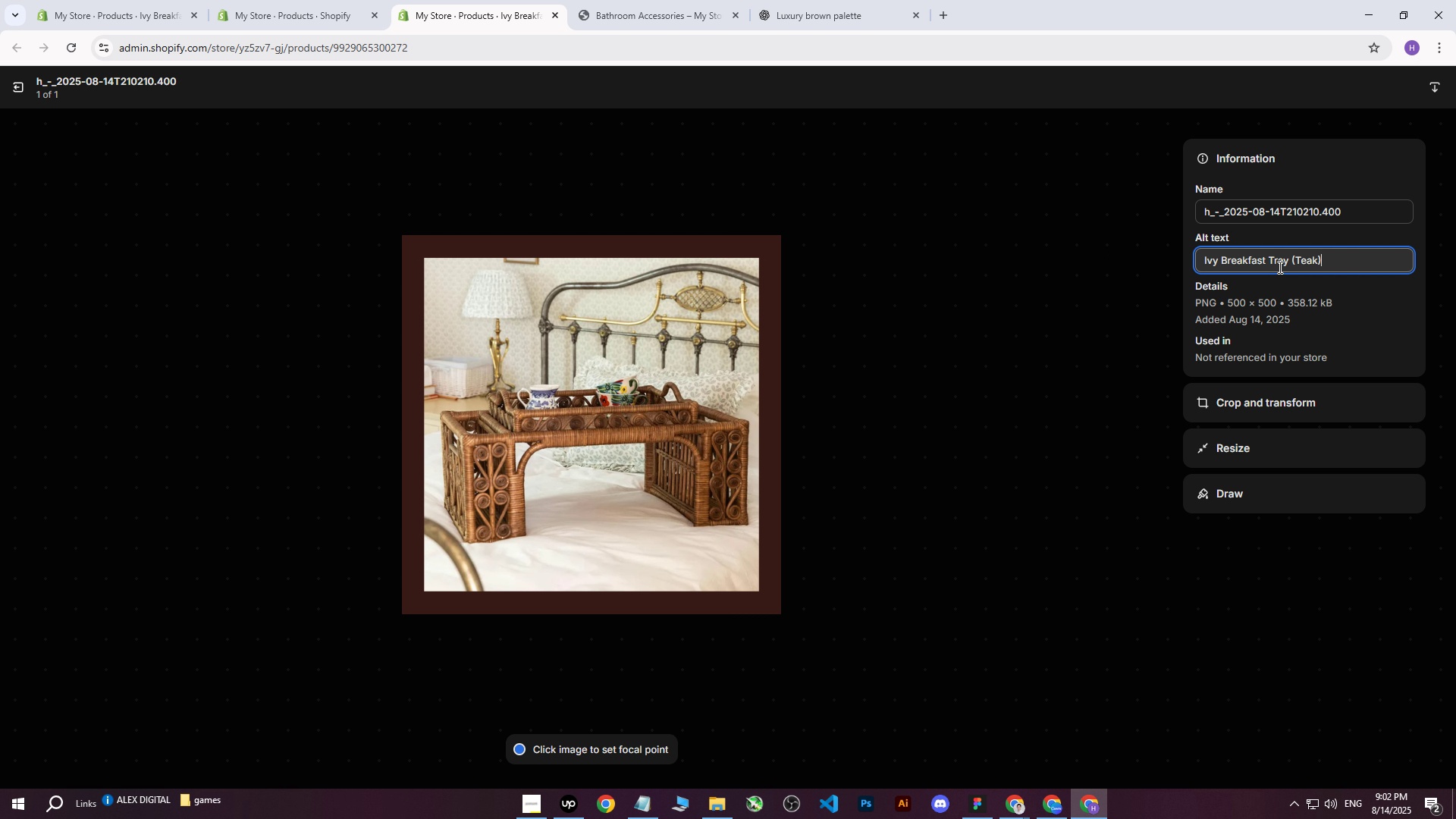 
wait(17.97)
 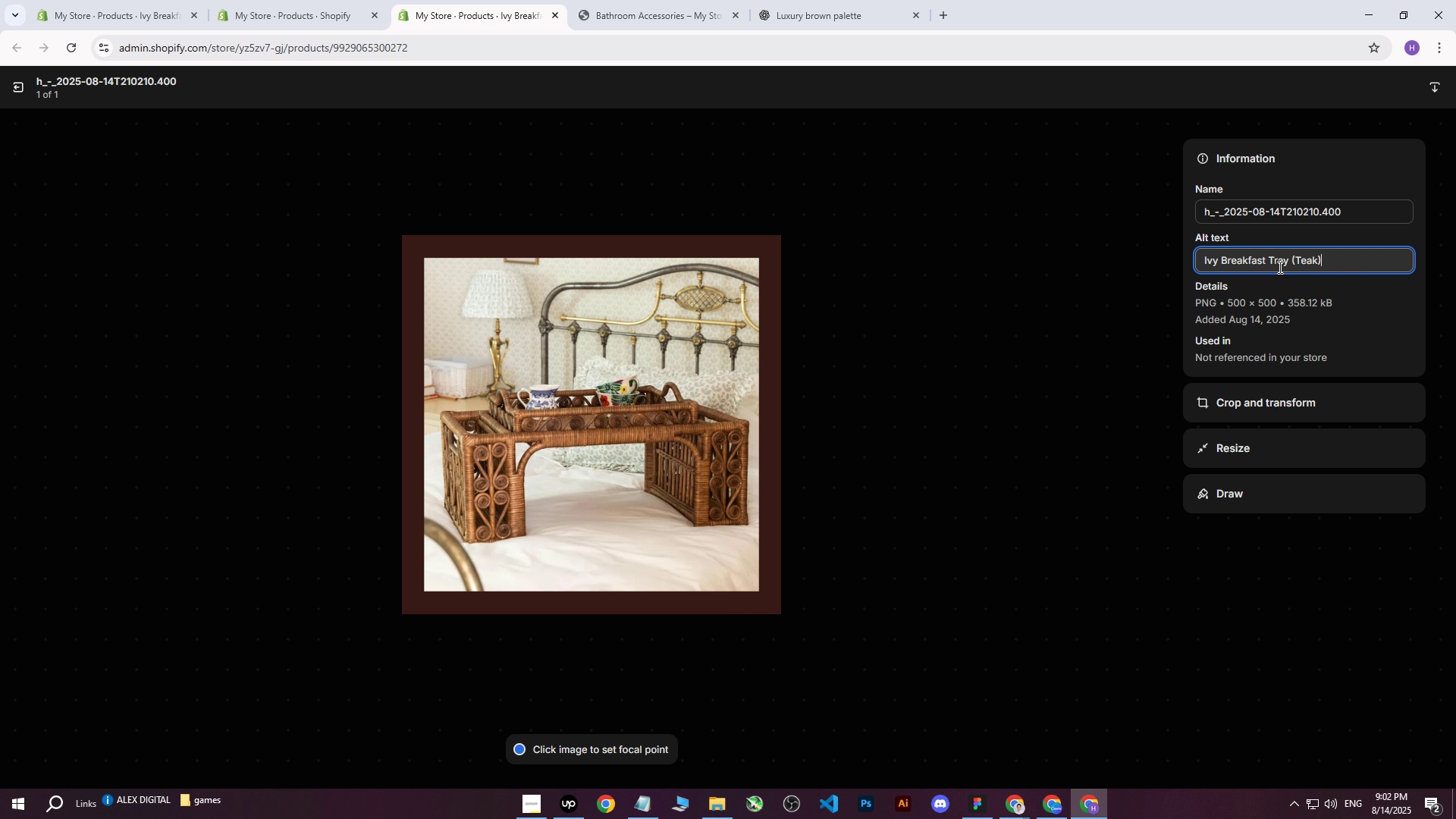 
left_click([1070, 694])
 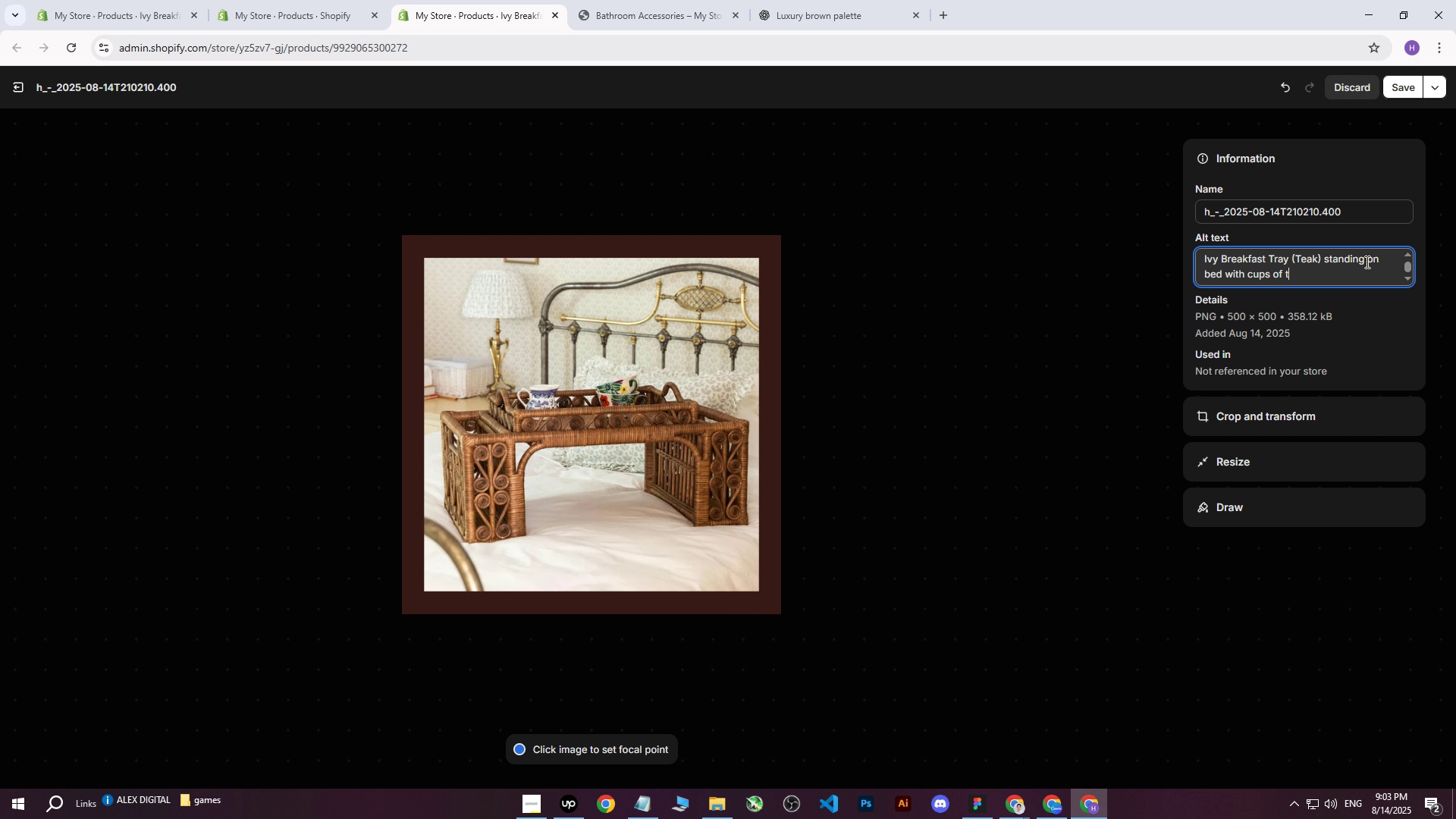 
scroll: coordinate [632, 466], scroll_direction: up, amount: 6.0
 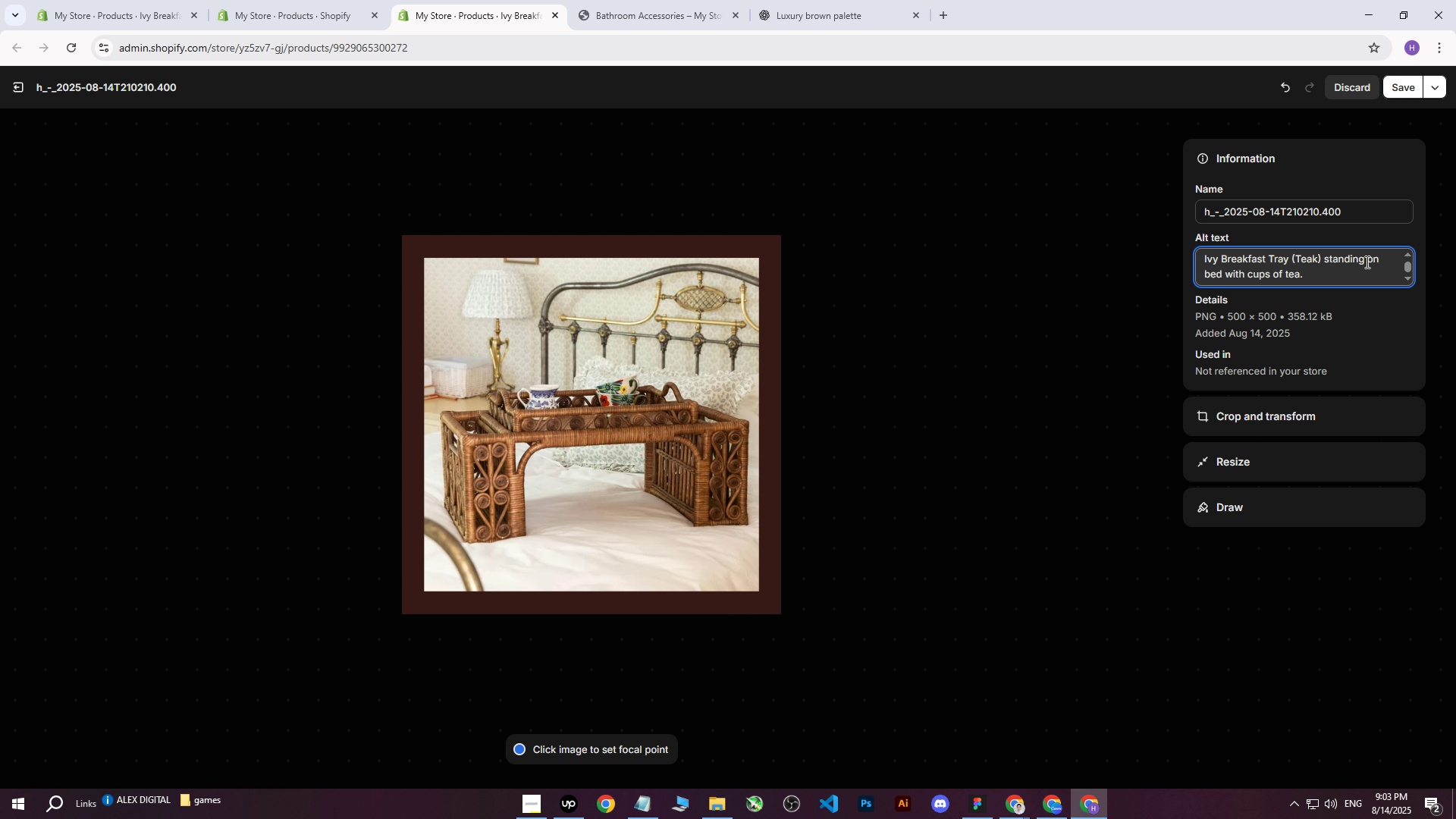 
left_click_drag(start_coordinate=[613, 190], to_coordinate=[435, 203])
 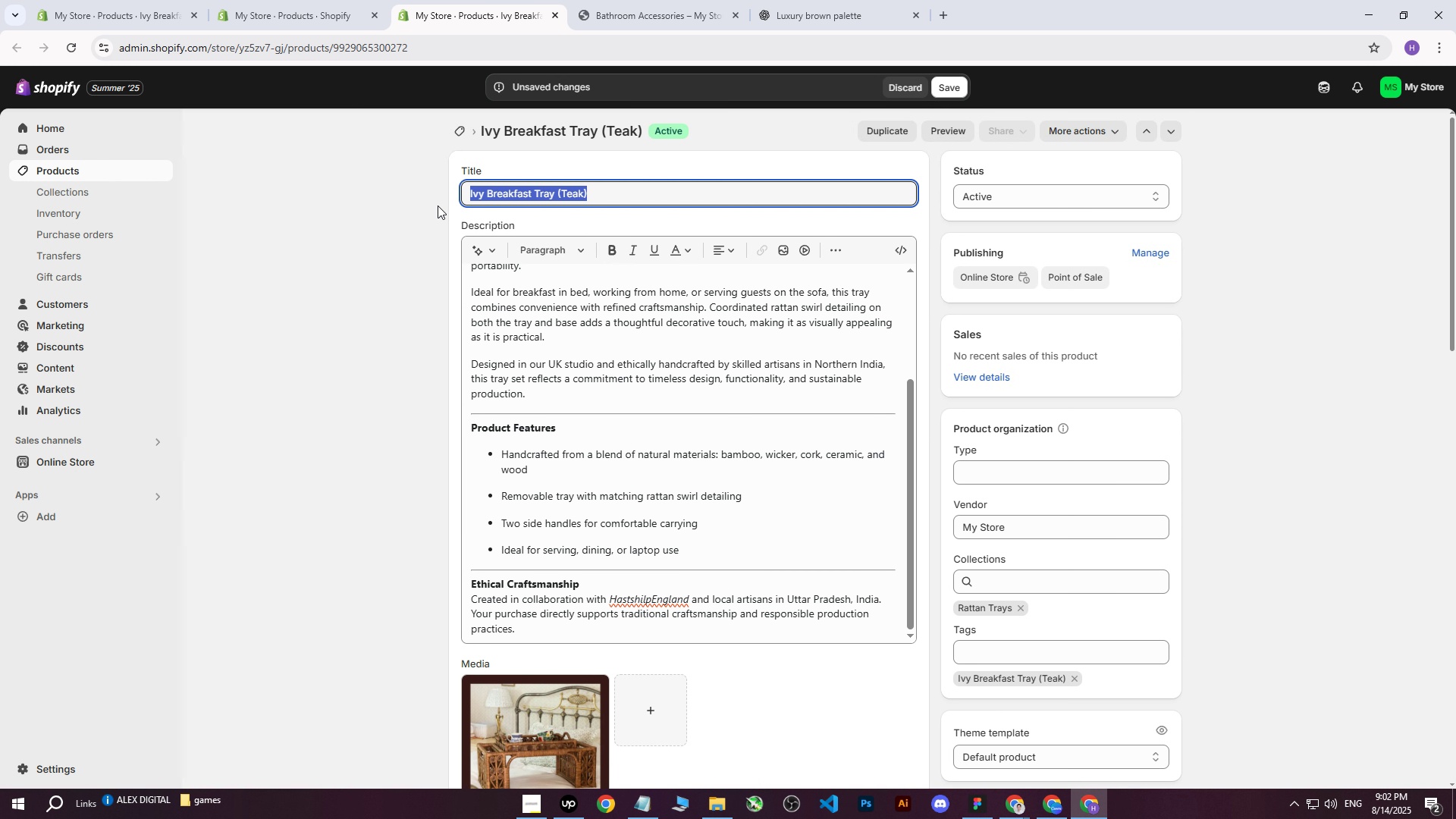 
key(Control+ControlLeft)
 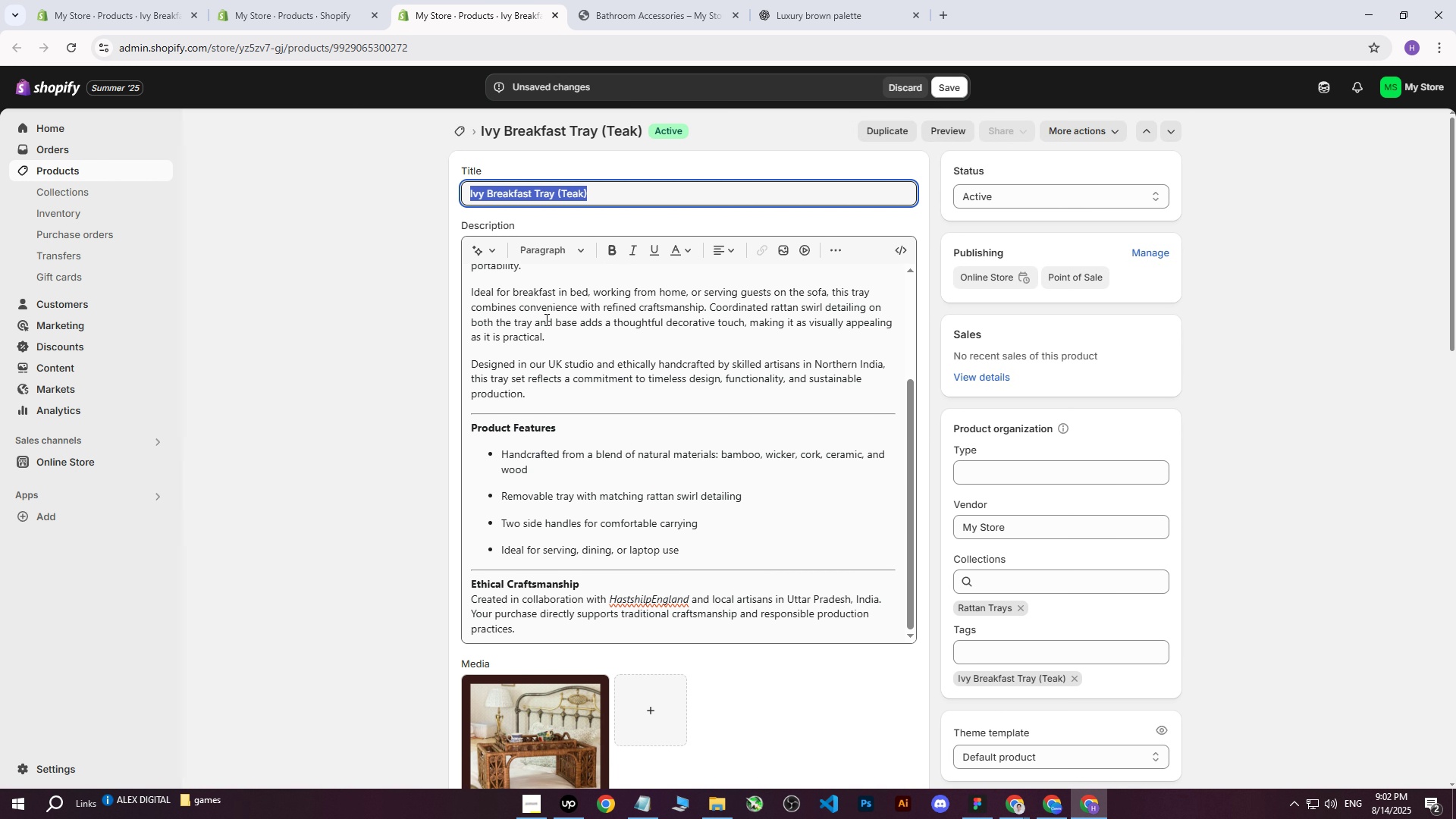 
key(Control+C)
 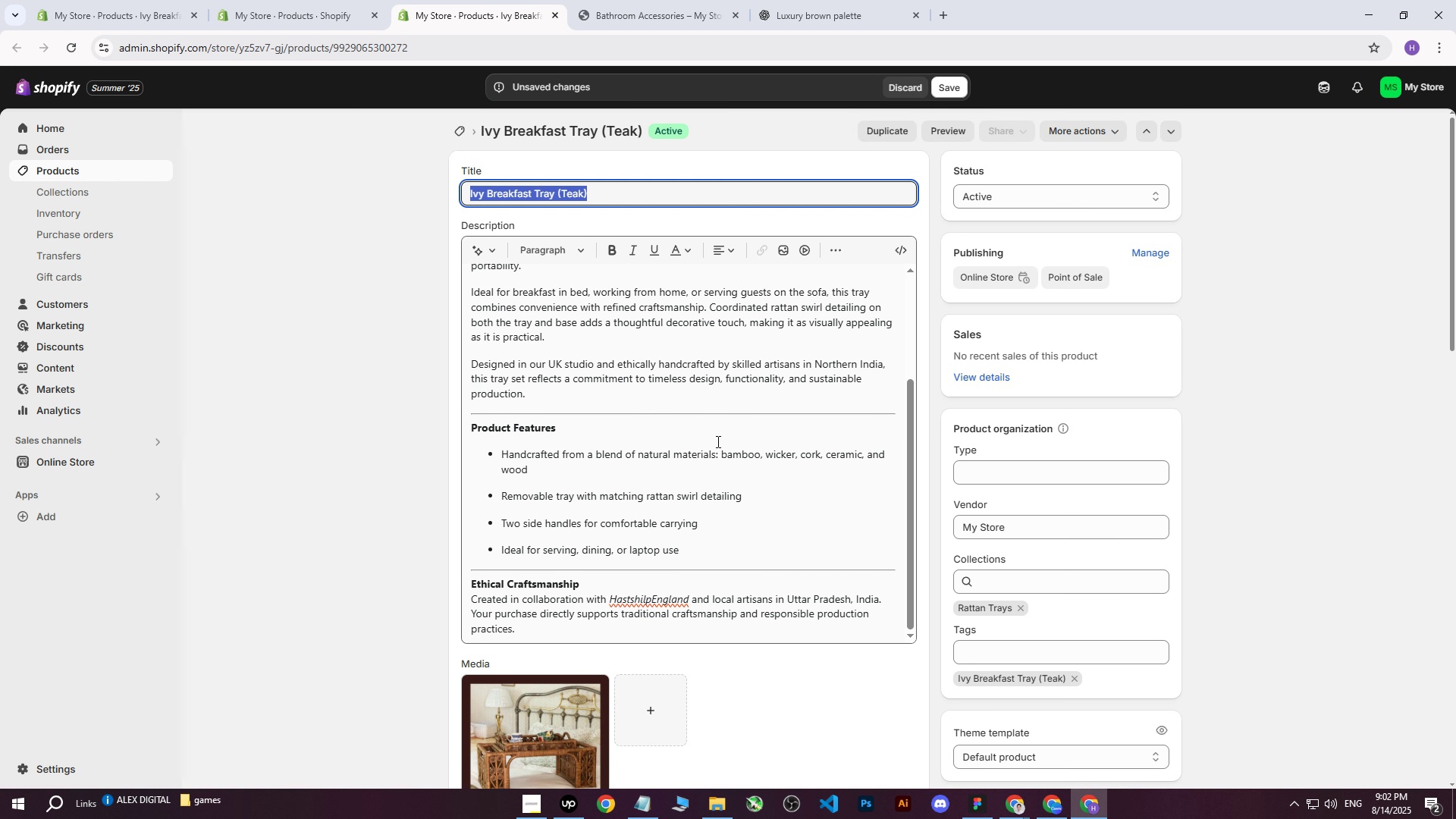 
scroll: coordinate [717, 442], scroll_direction: down, amount: 2.0
 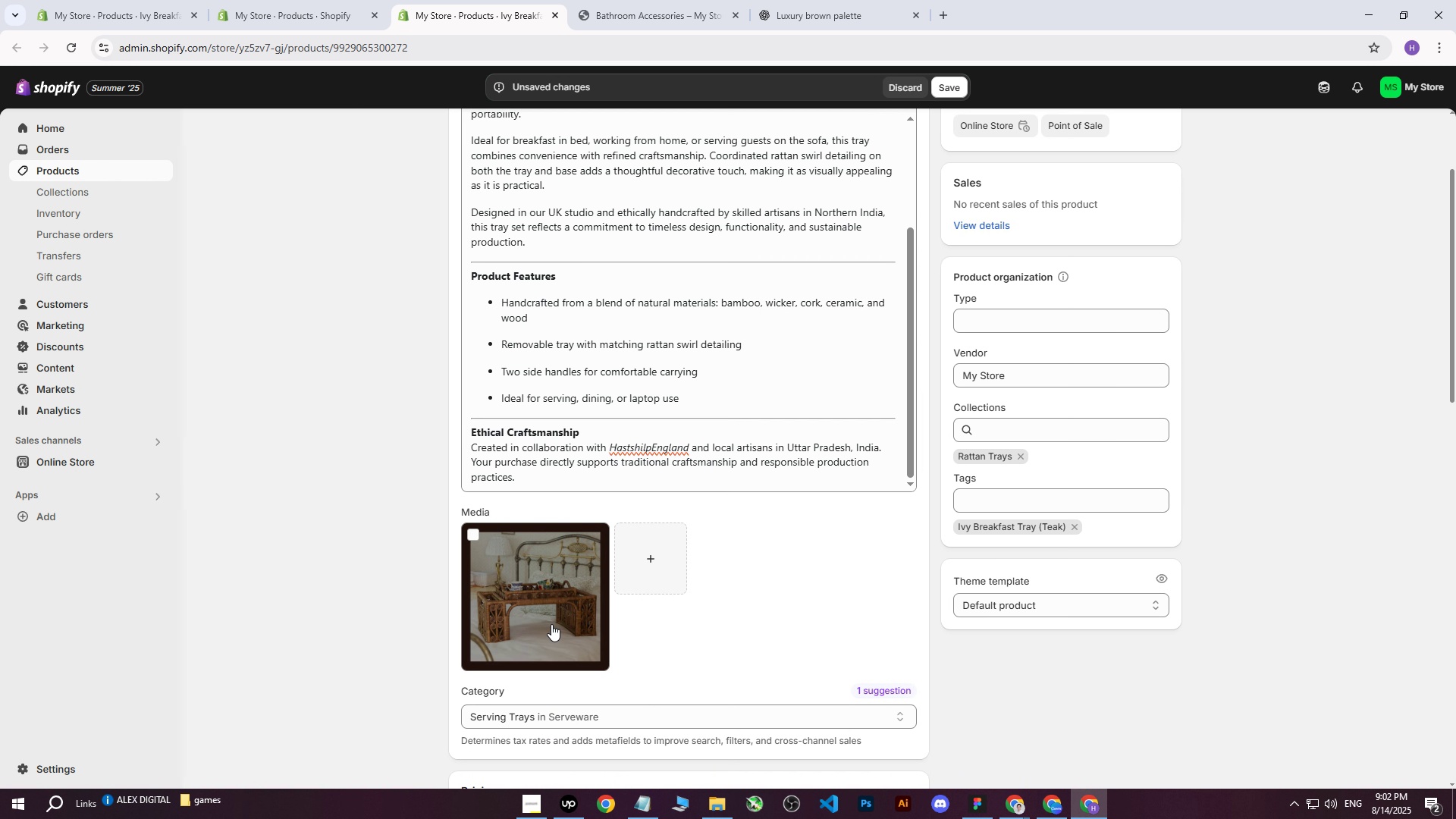 
left_click([543, 621])
 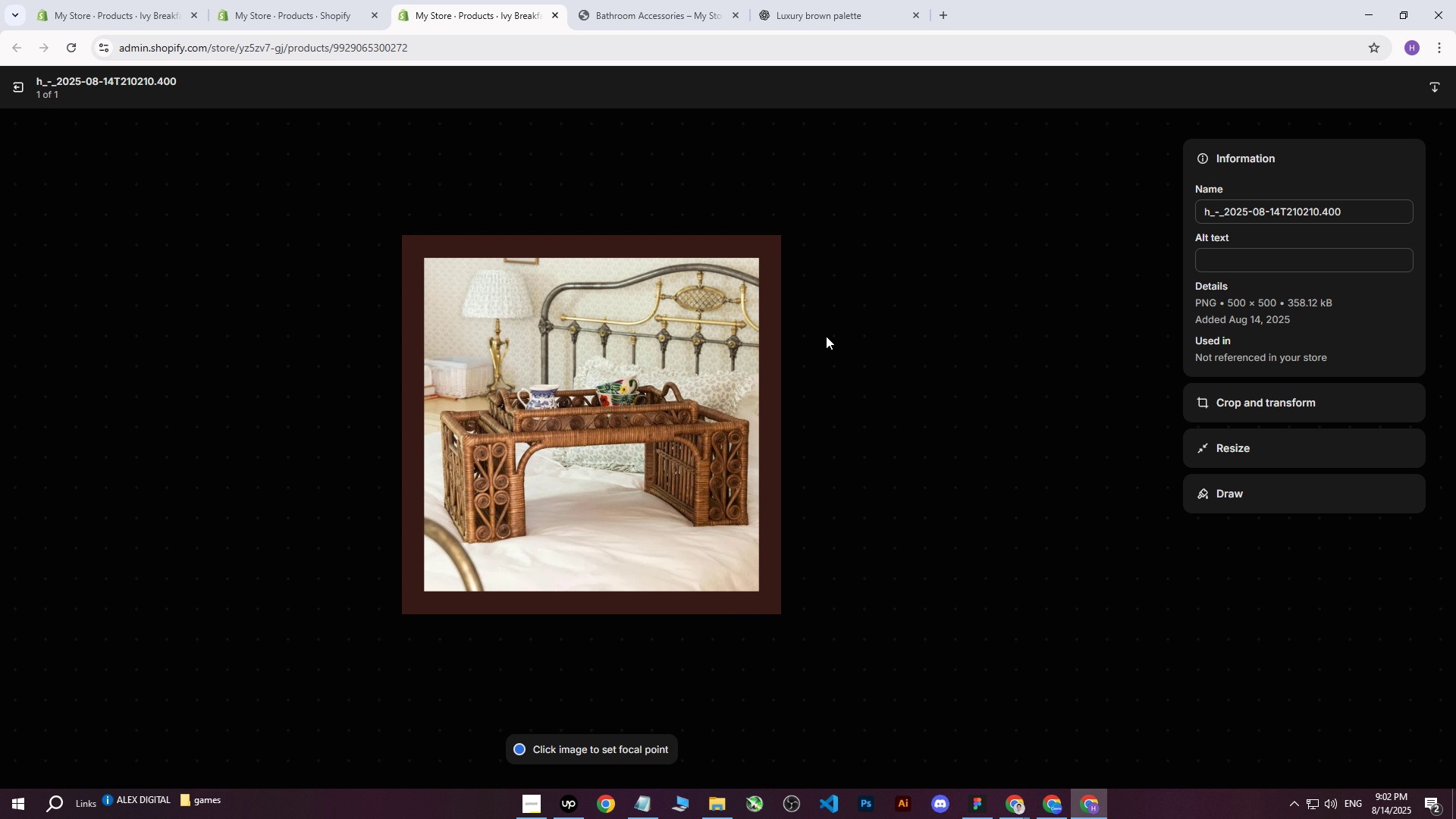 
left_click([1253, 267])
 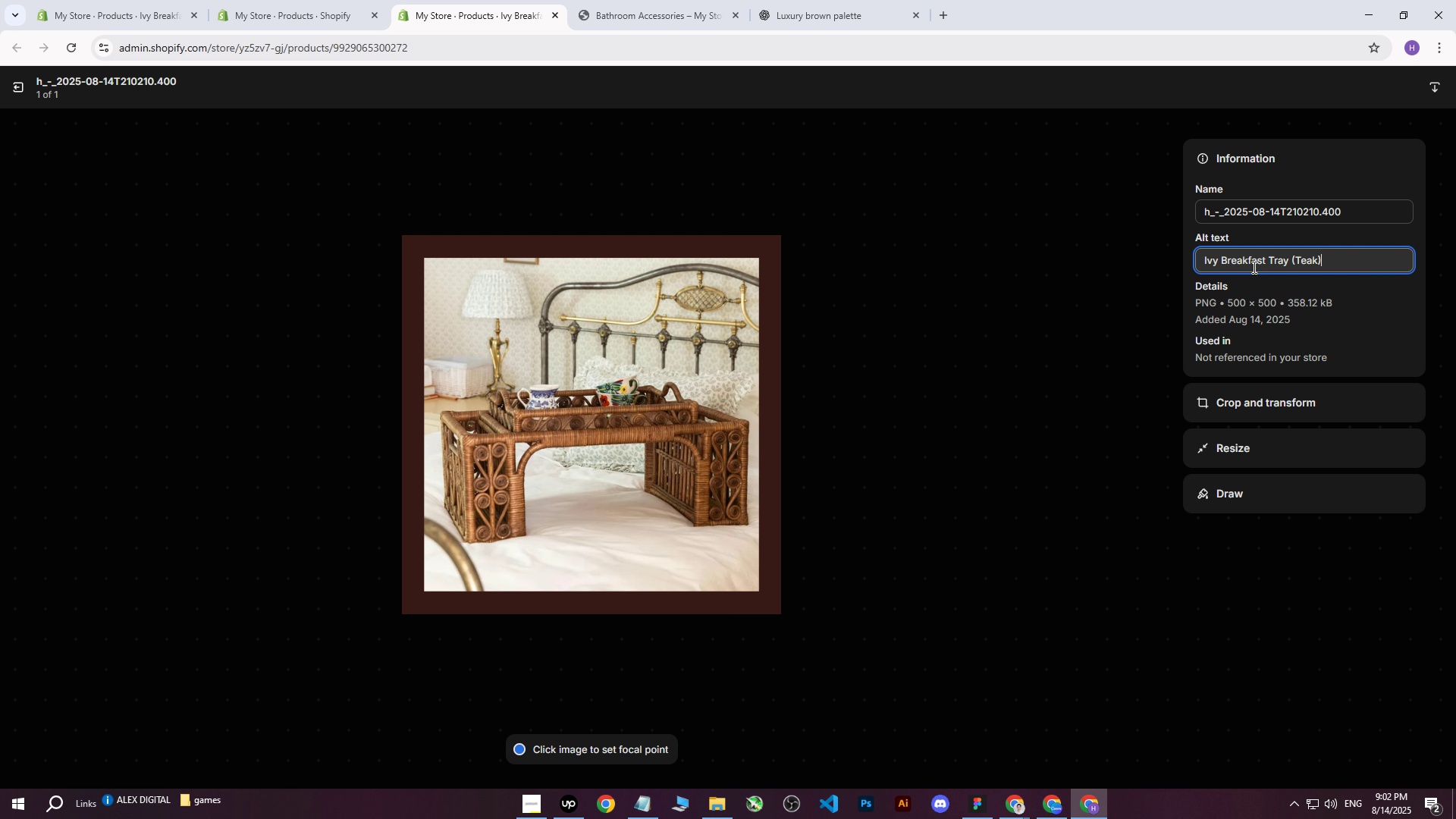 
key(Control+ControlLeft)
 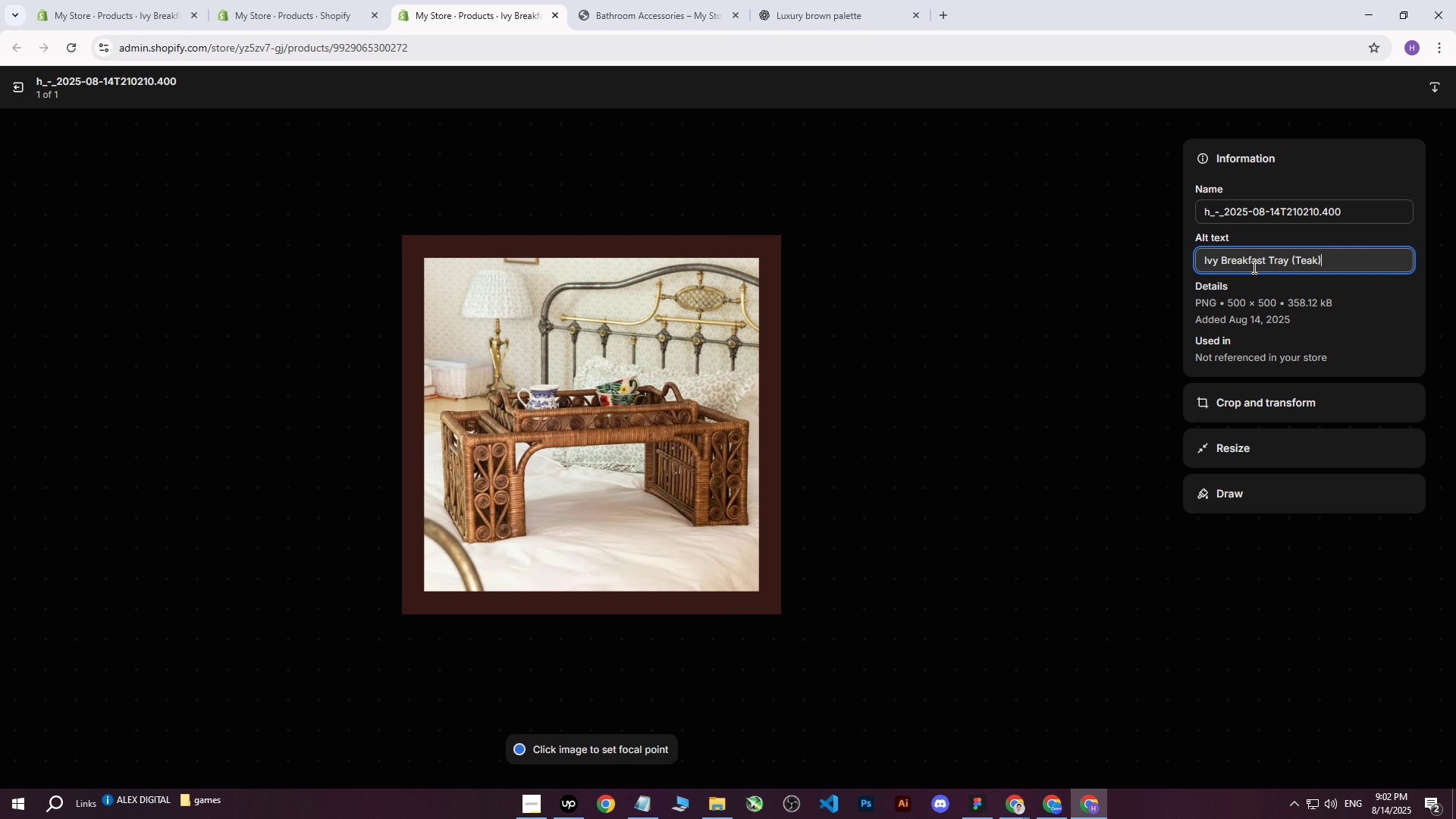 
key(Control+V)
 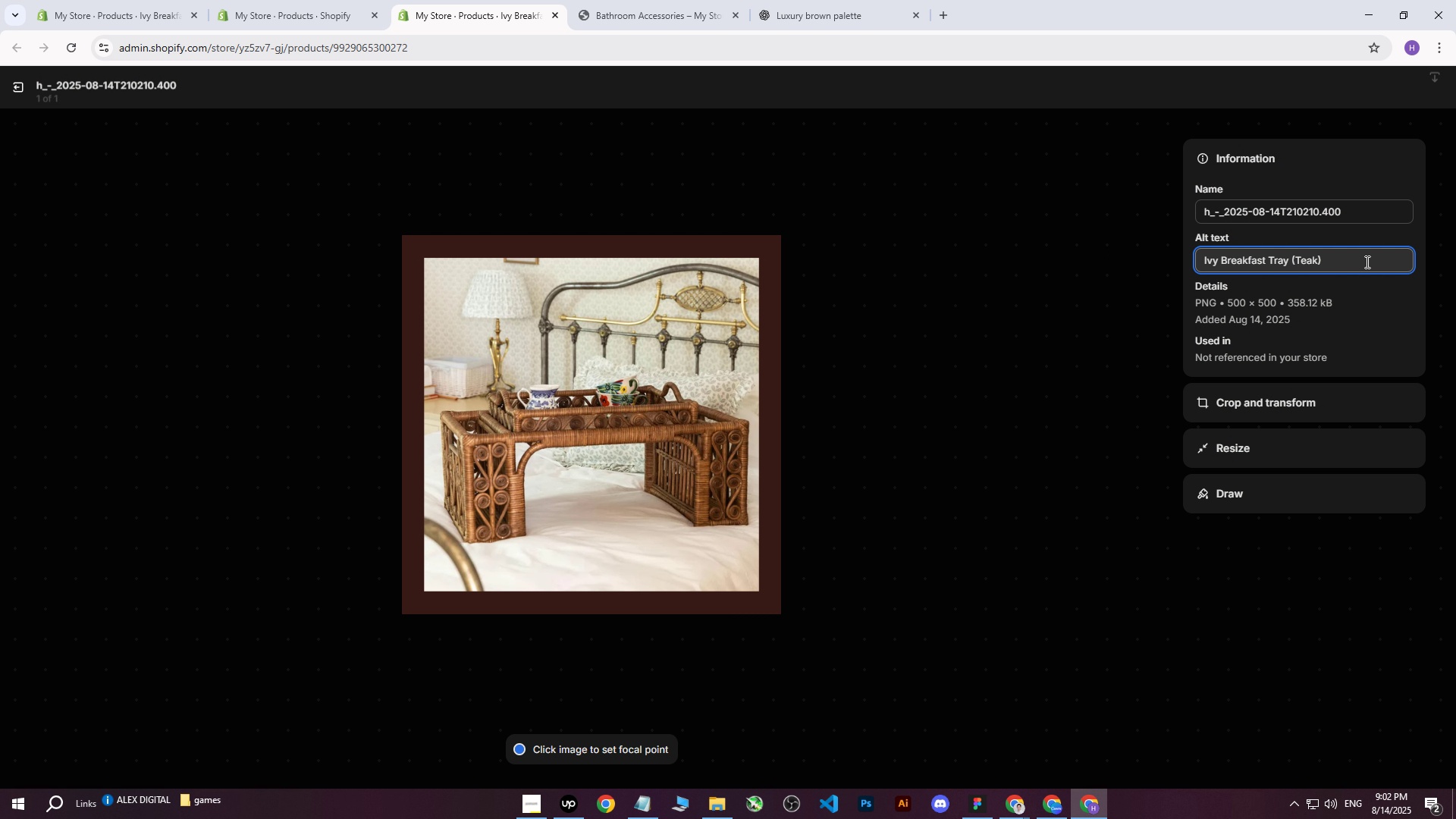 
type( standing on bed with cups of tea.)
 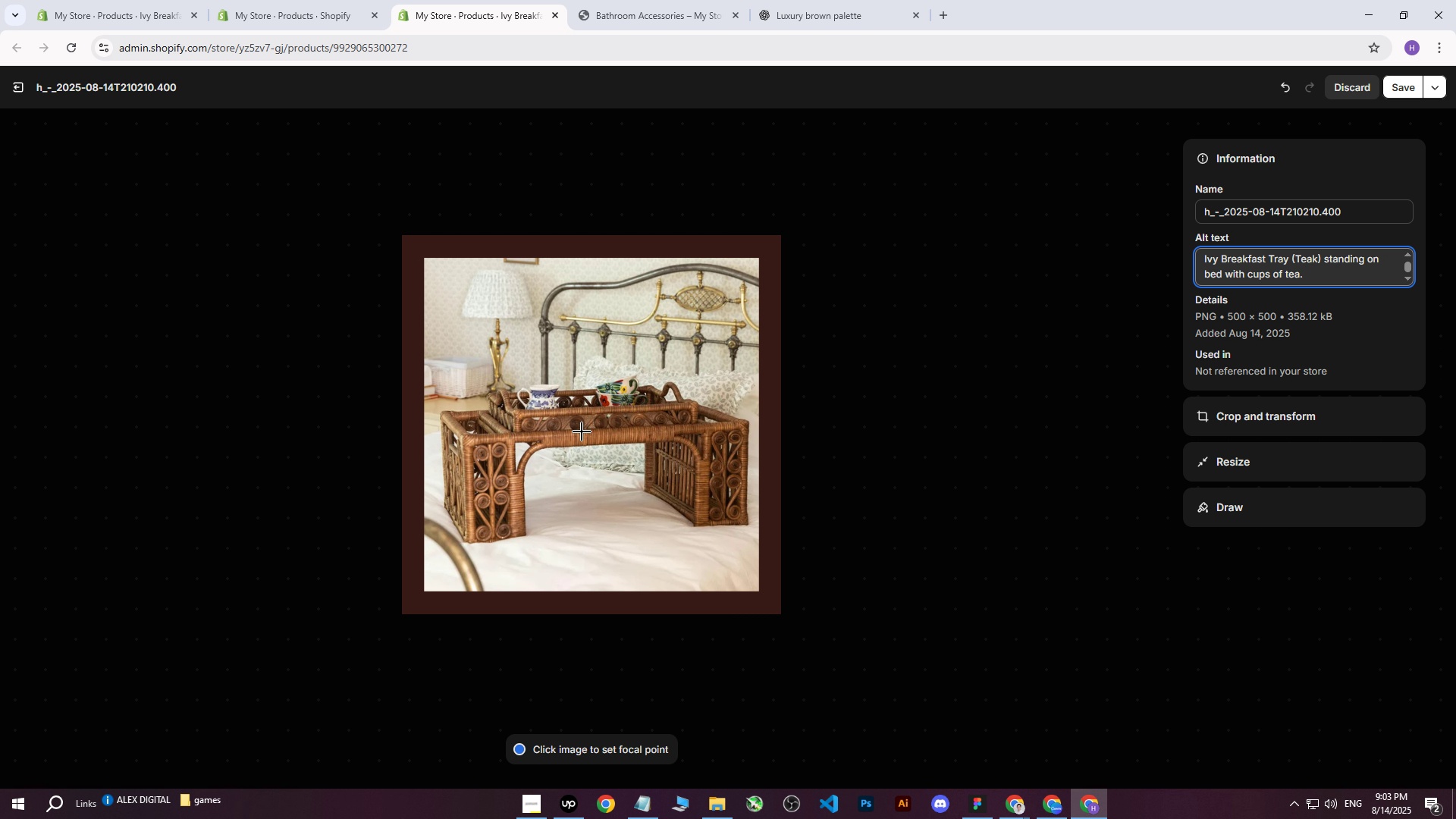 
left_click([601, 416])
 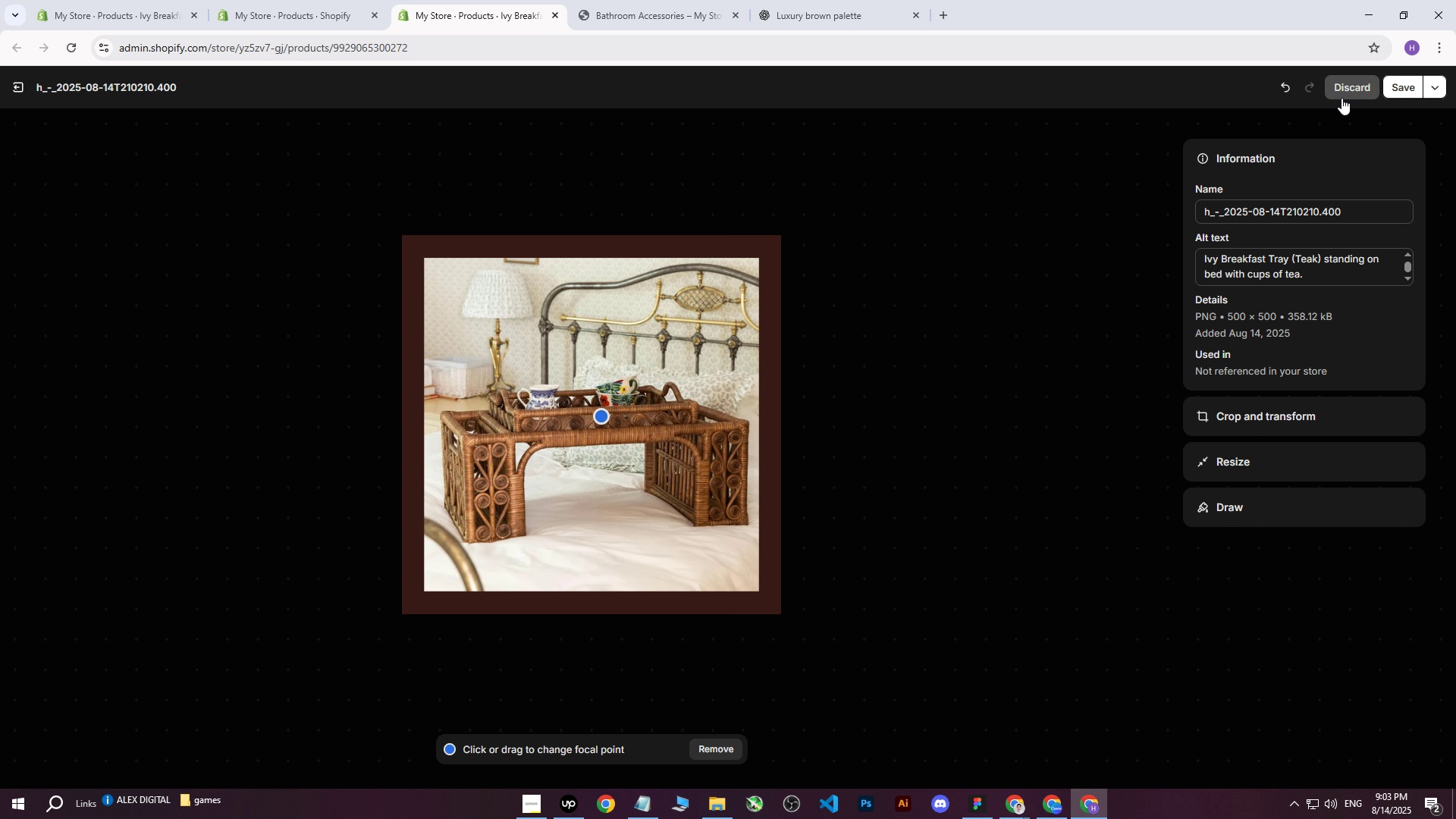 
left_click([1413, 88])
 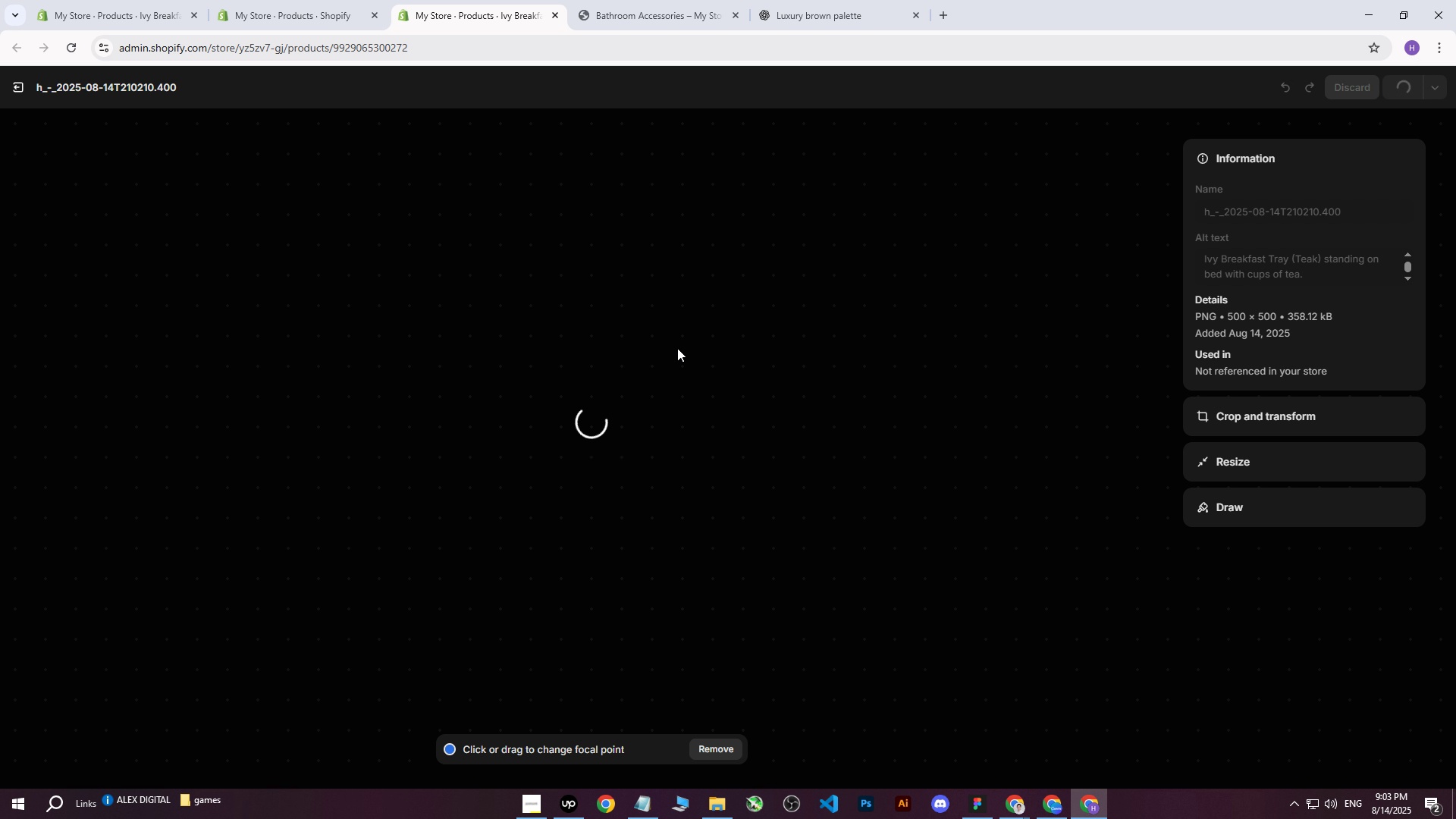 
wait(8.77)
 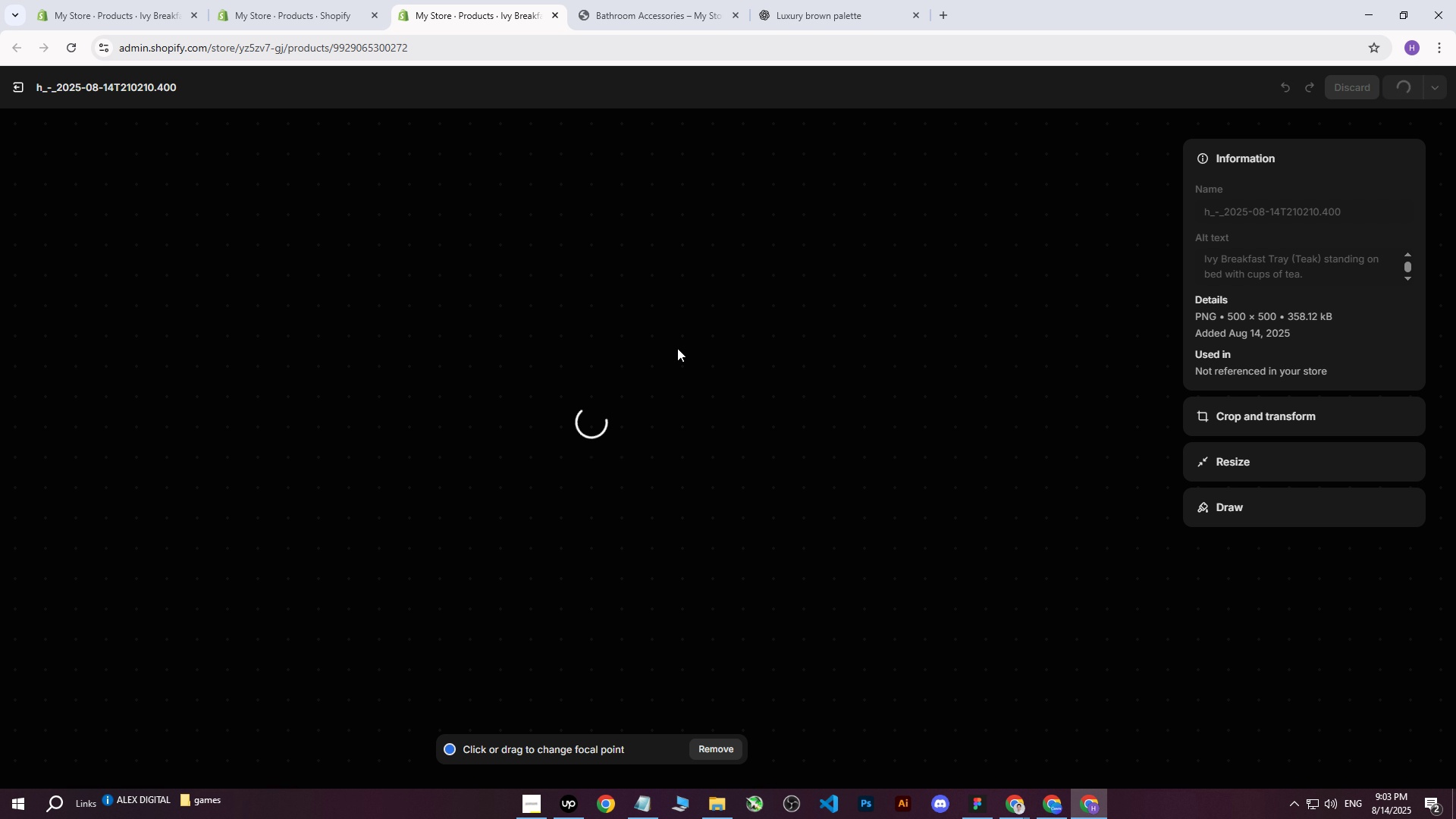 
left_click([9, 81])
 